 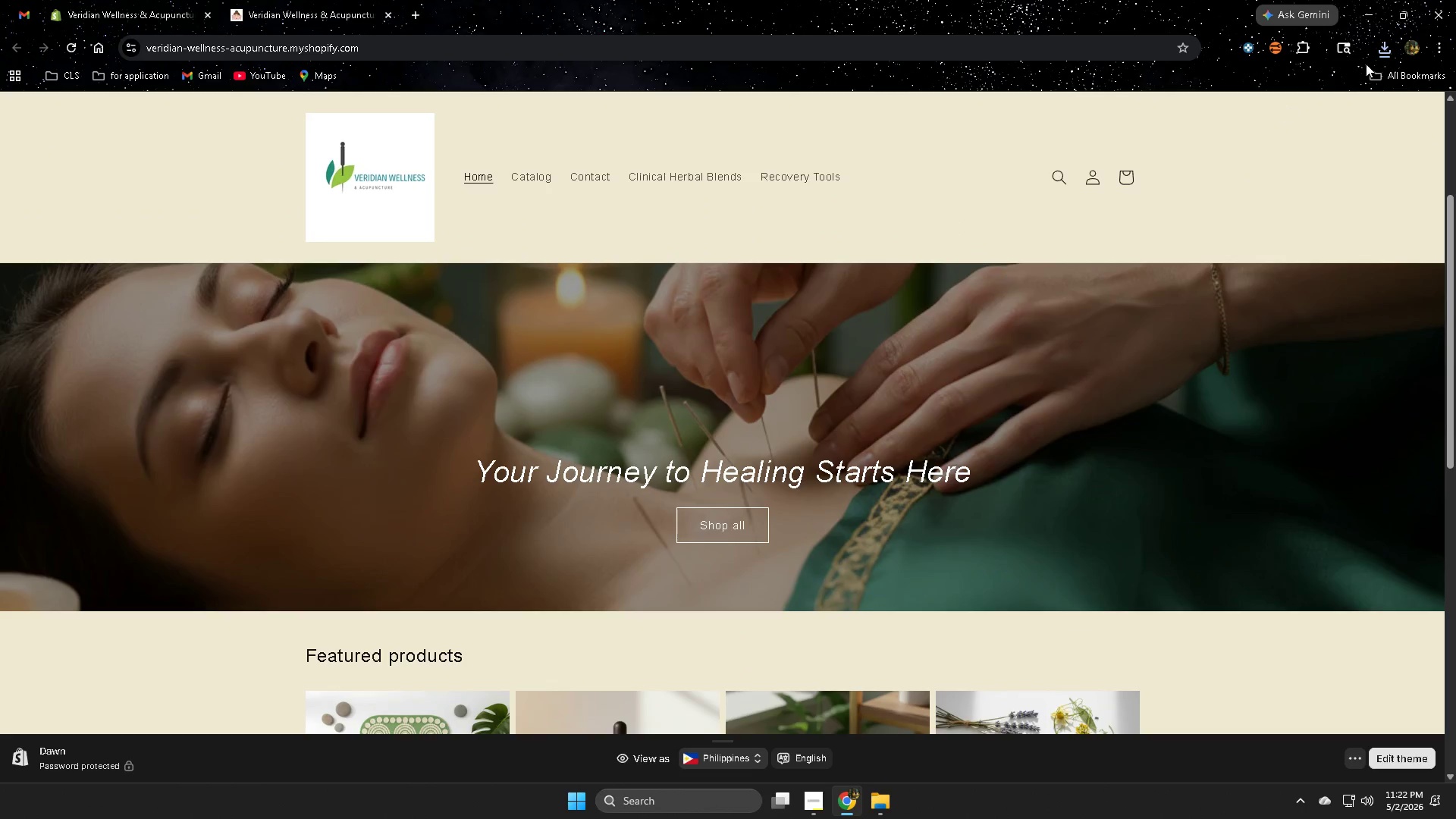 
left_click([1400, 12])
 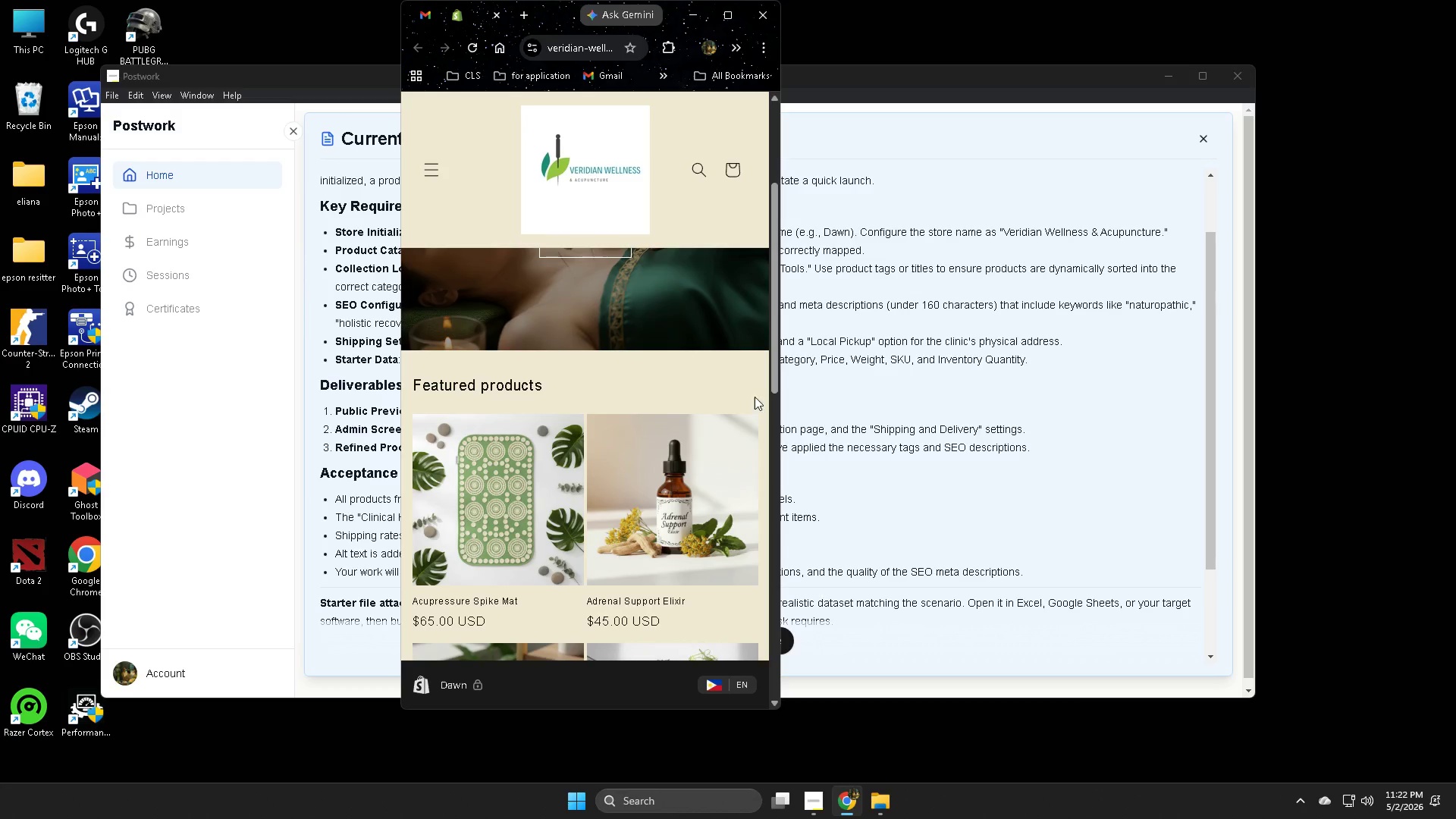 
scroll: coordinate [582, 356], scroll_direction: up, amount: 4.0
 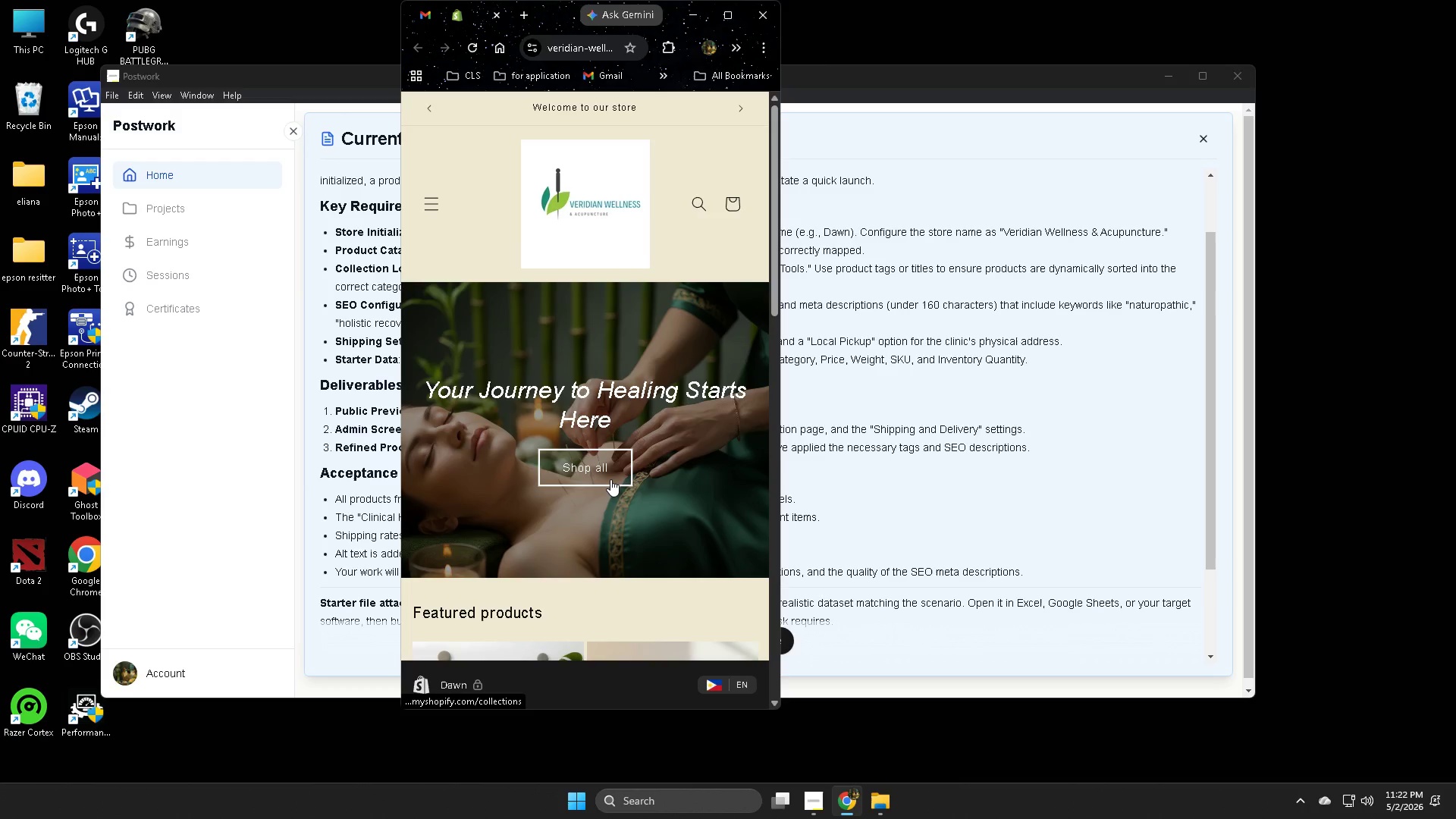 
left_click([610, 473])
 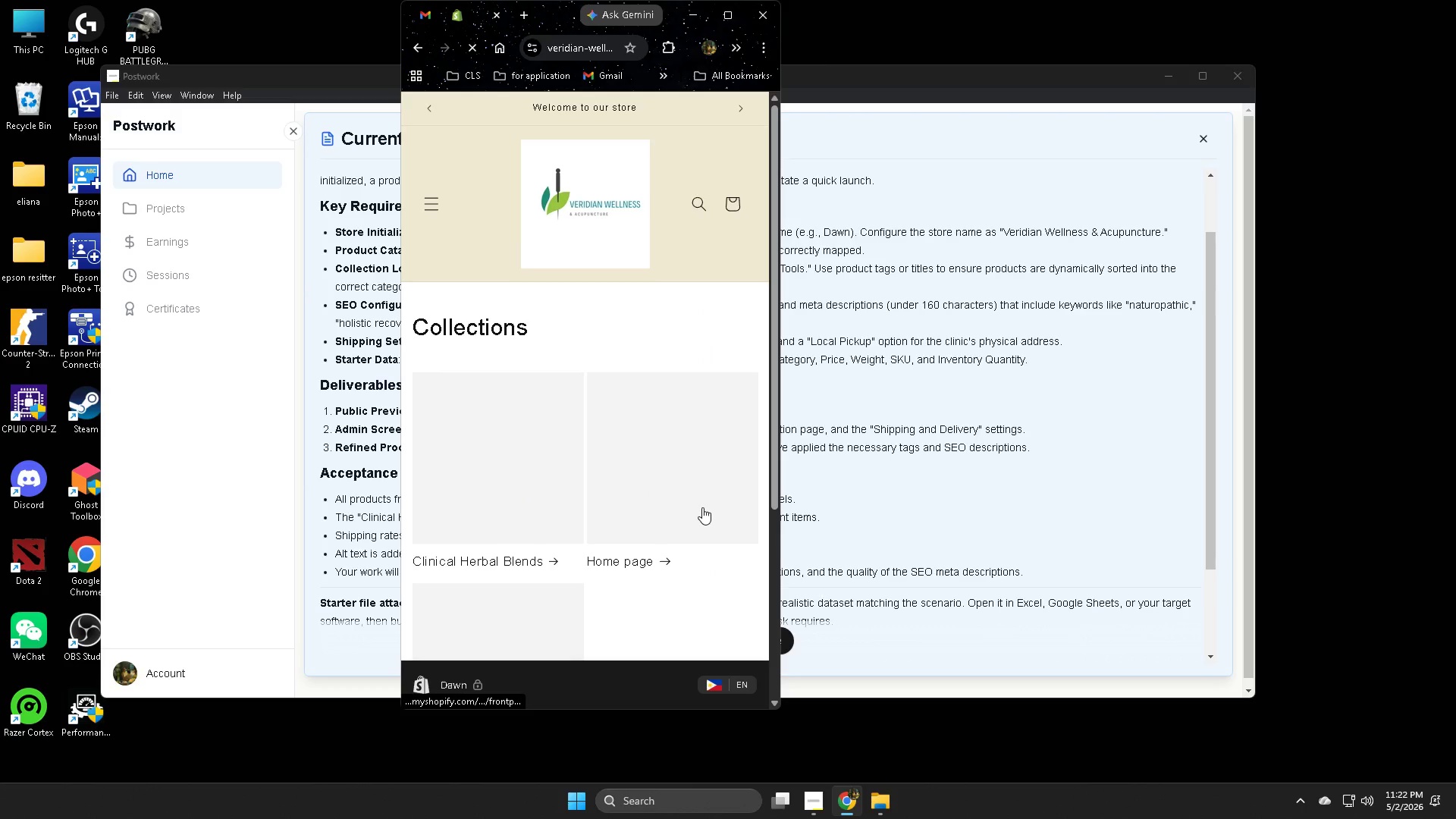 
scroll: coordinate [702, 507], scroll_direction: none, amount: 0.0
 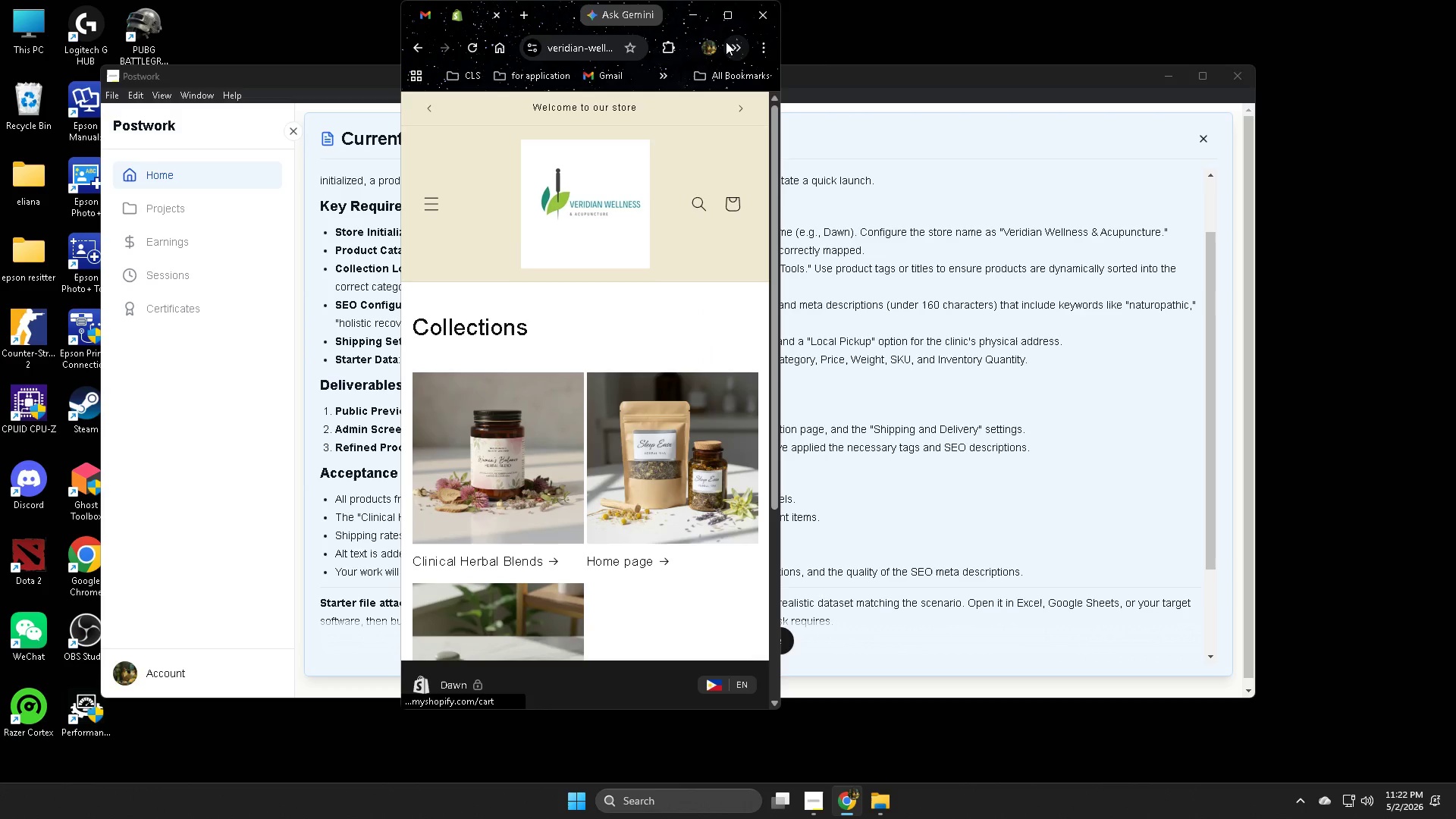 
left_click([733, 14])
 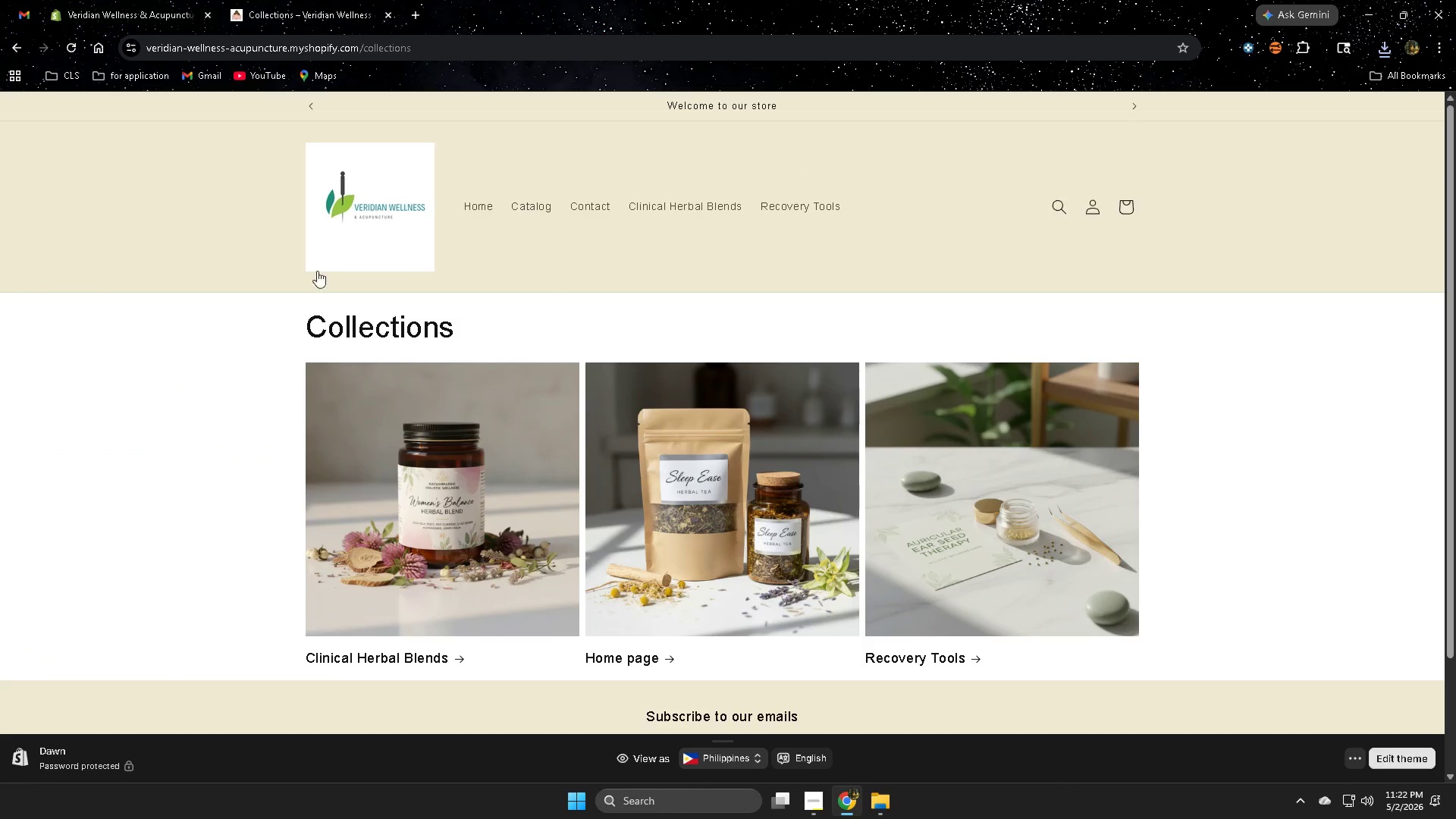 
scroll: coordinate [466, 519], scroll_direction: up, amount: 1.0
 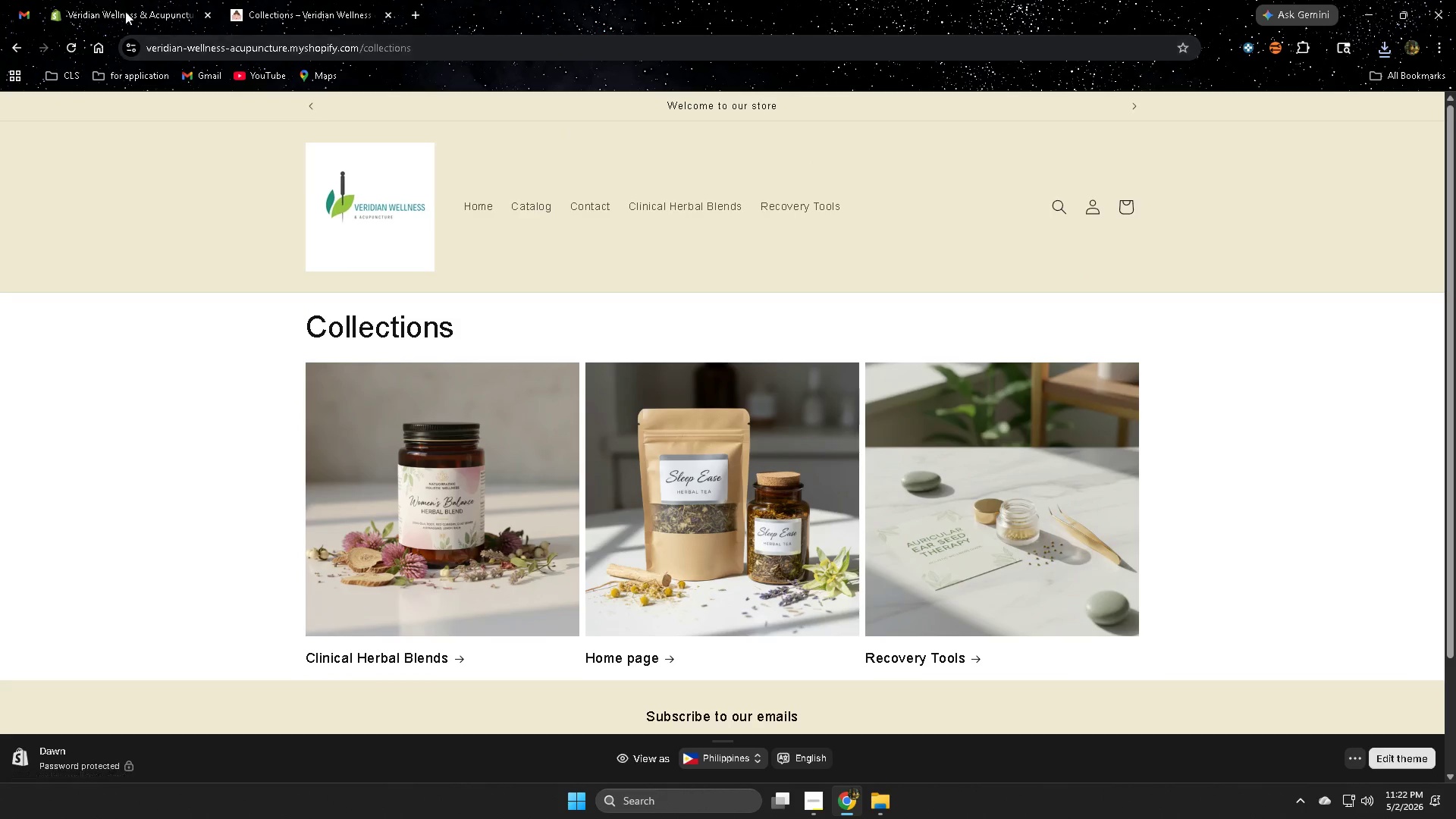 
left_click([125, 11])
 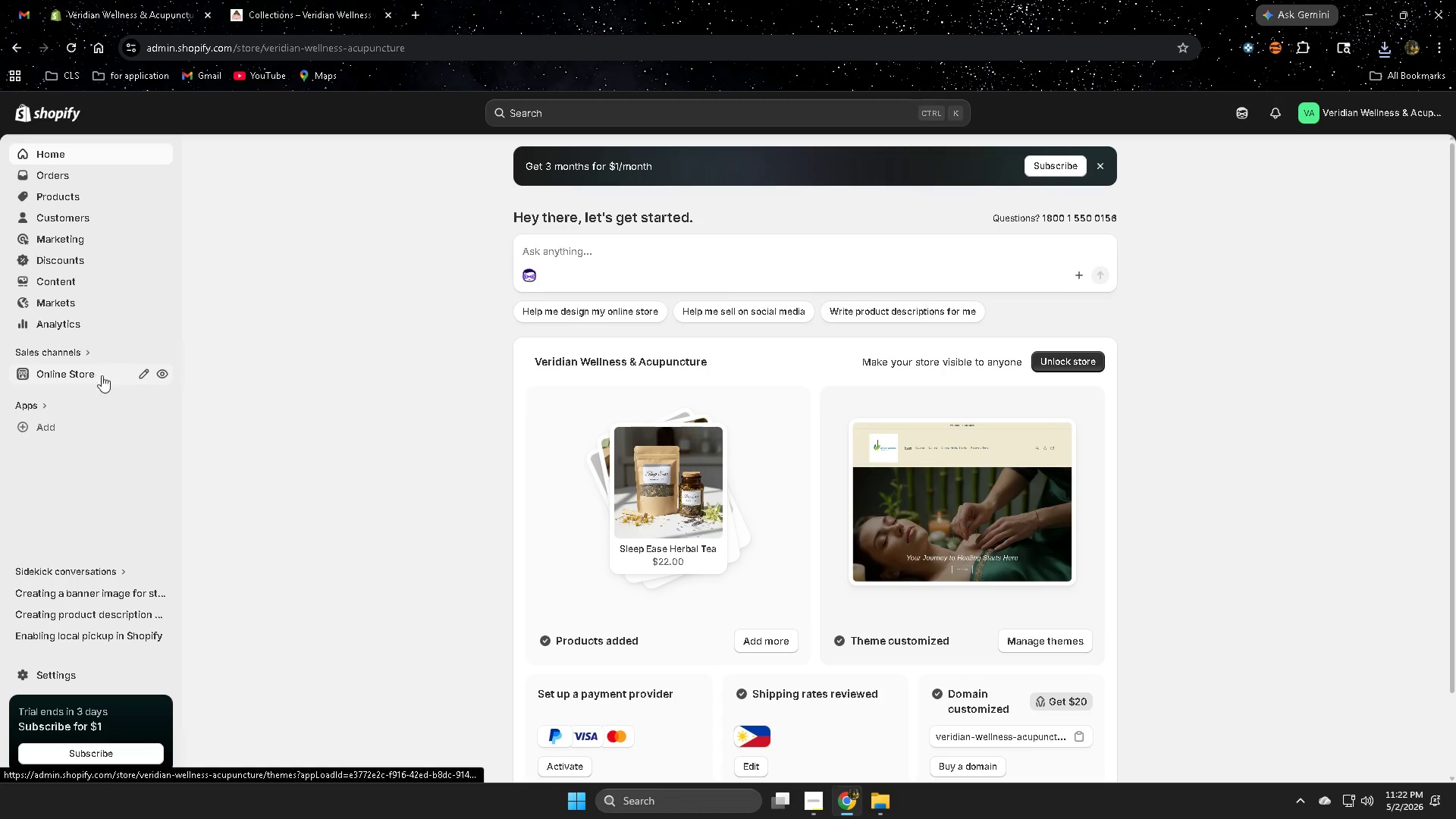 
left_click([162, 376])
 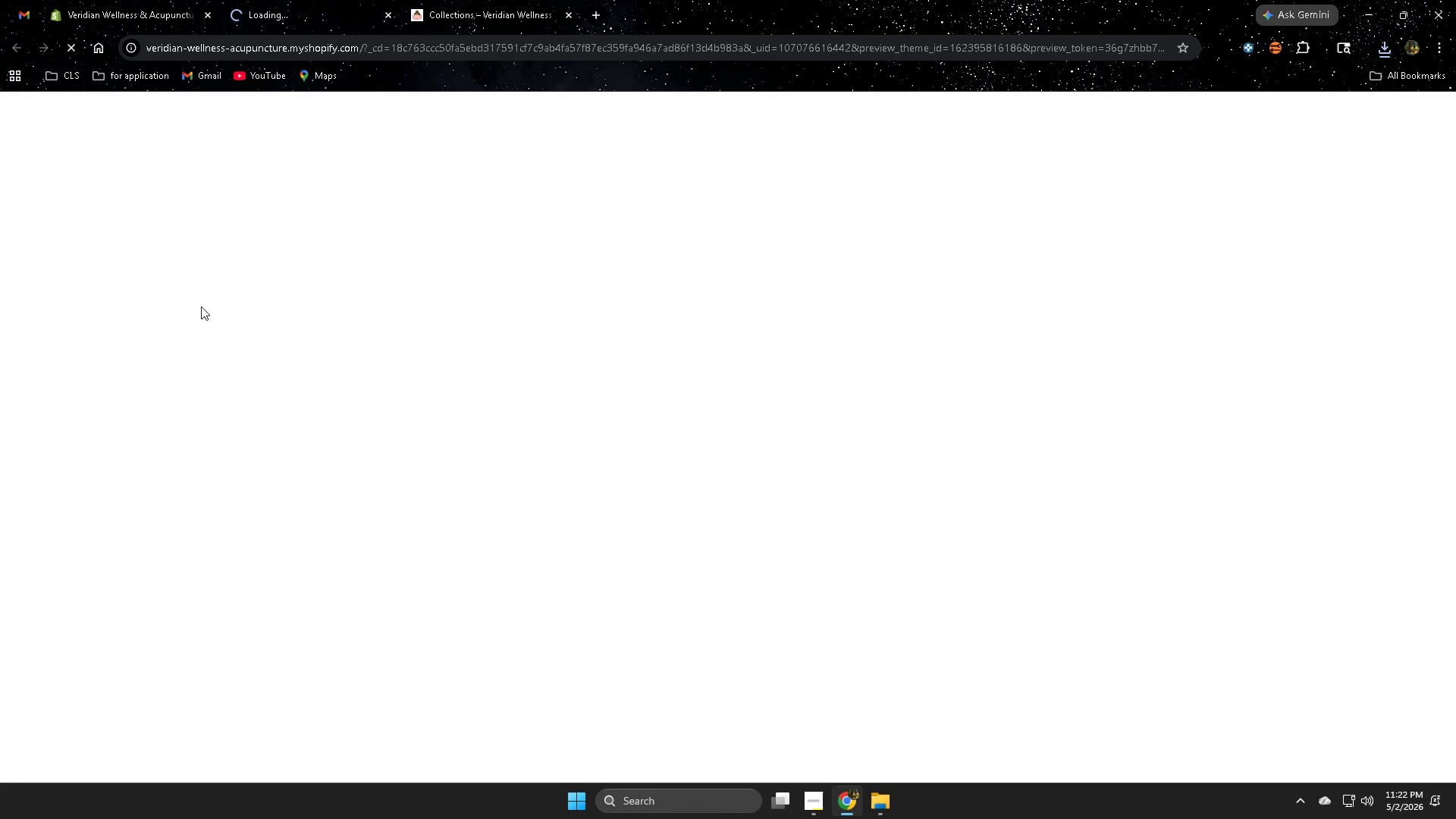 
left_click([270, 0])
 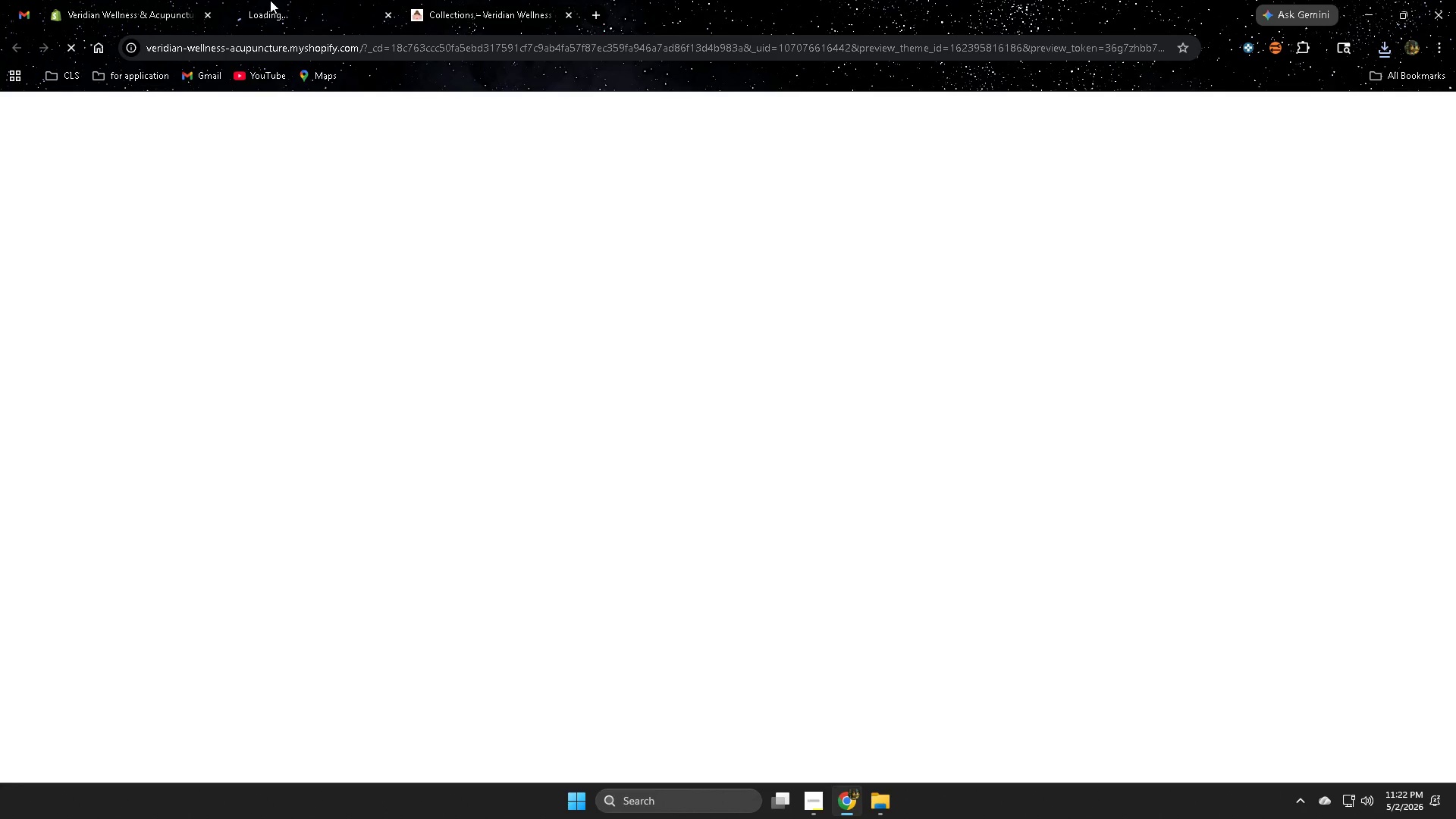 
key(Control+ControlLeft)
 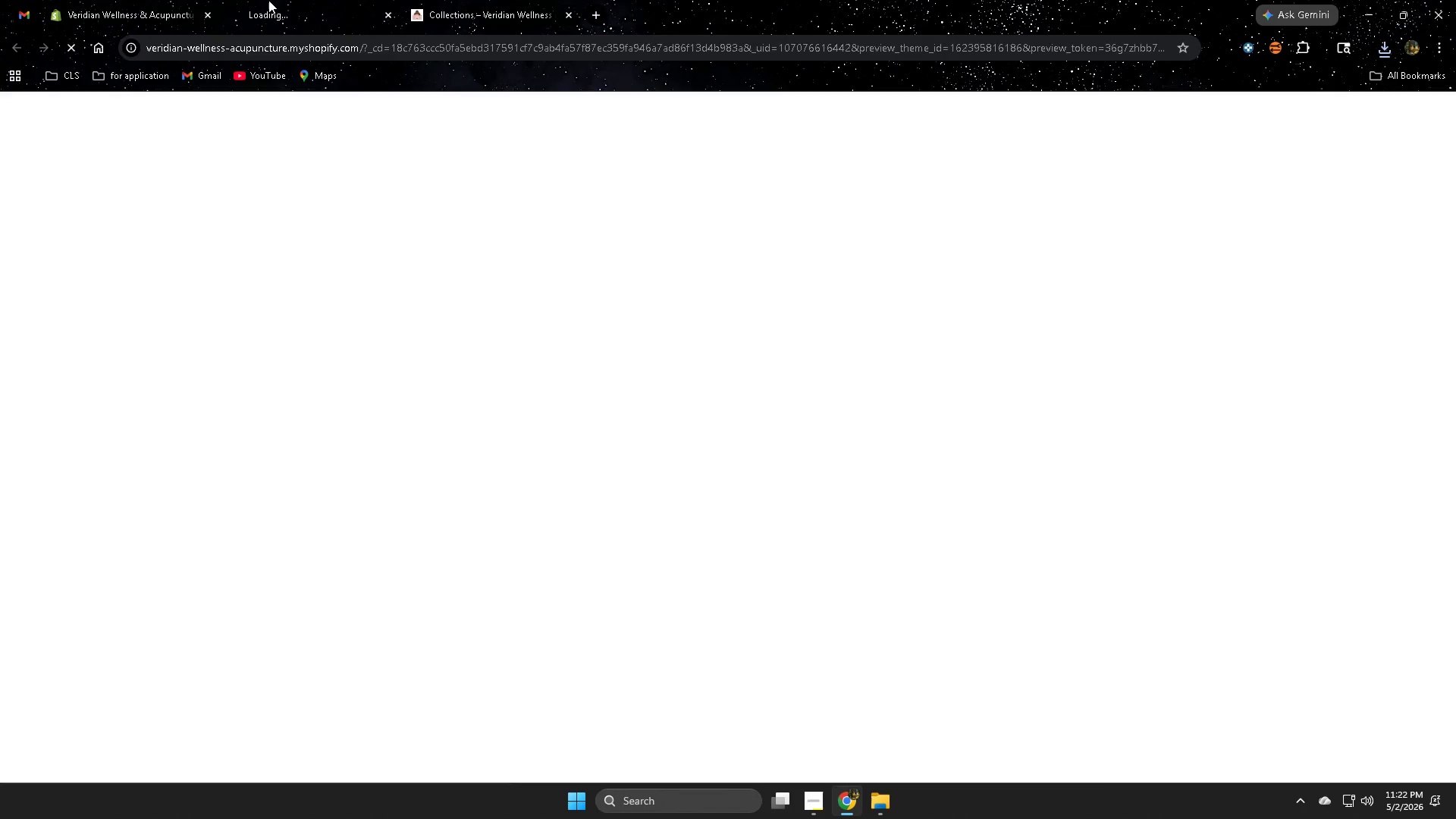 
key(Control+W)
 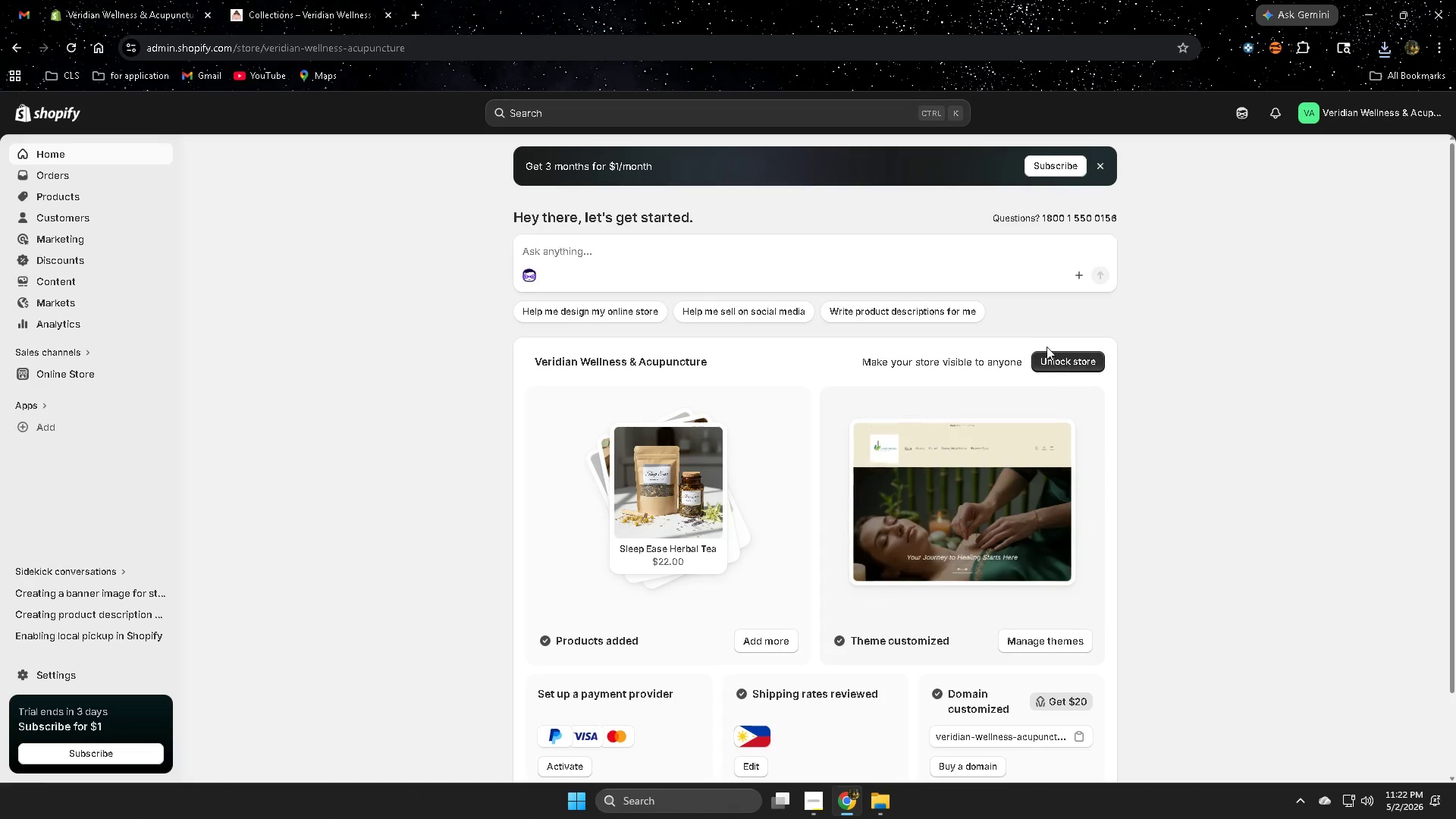 
scroll: coordinate [820, 492], scroll_direction: up, amount: 1.0
 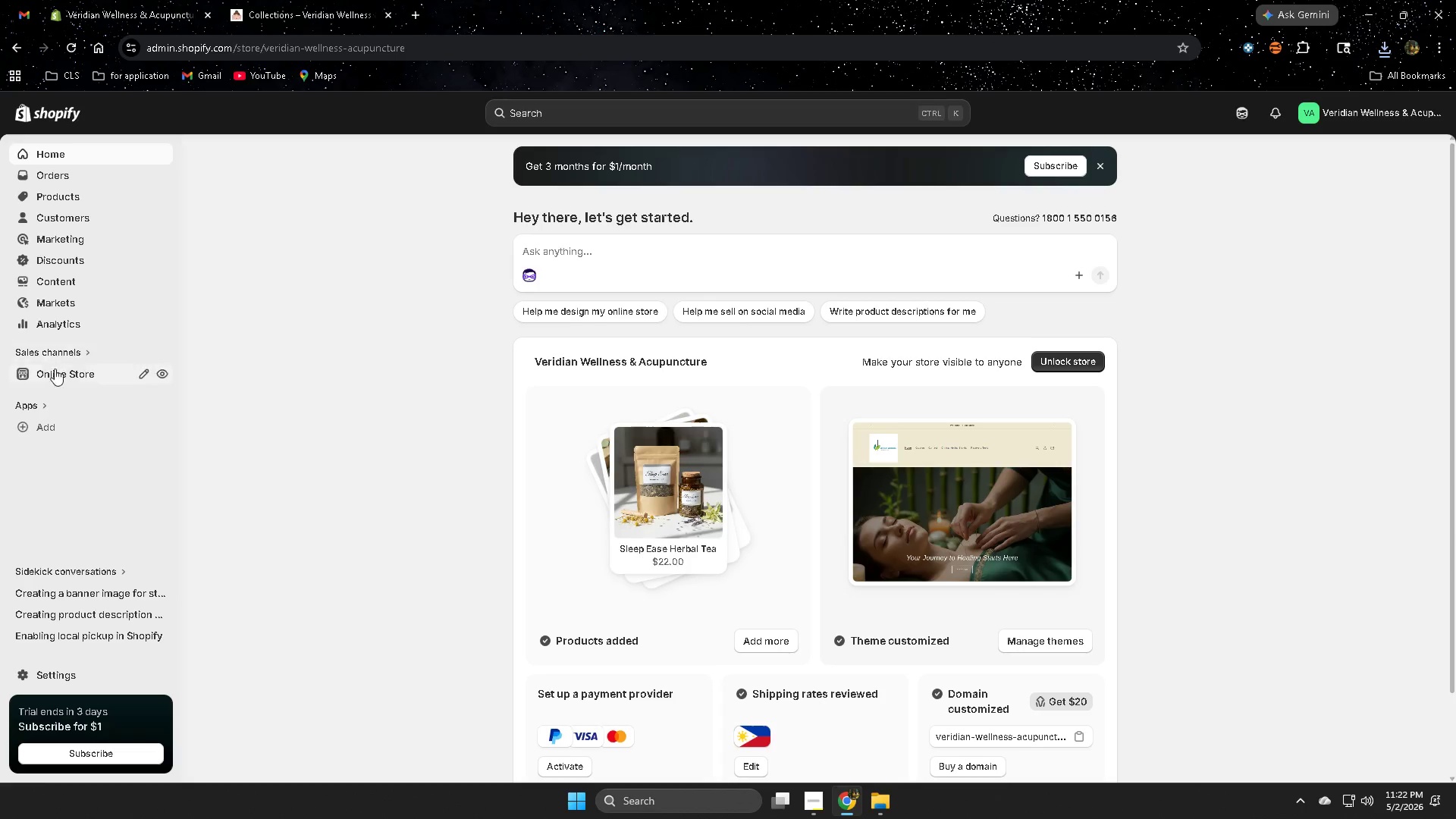 
left_click([61, 377])
 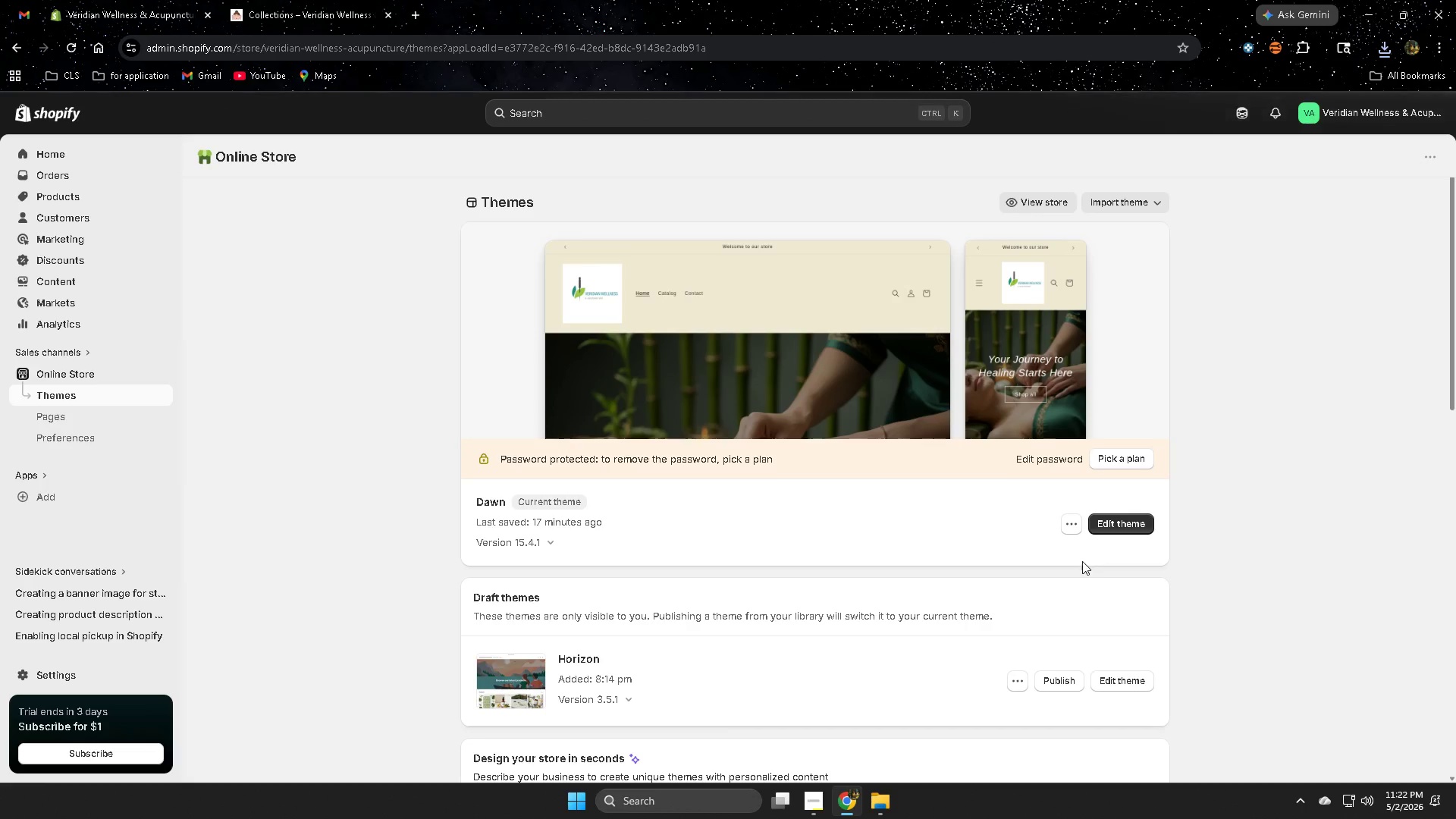 
left_click([1119, 528])
 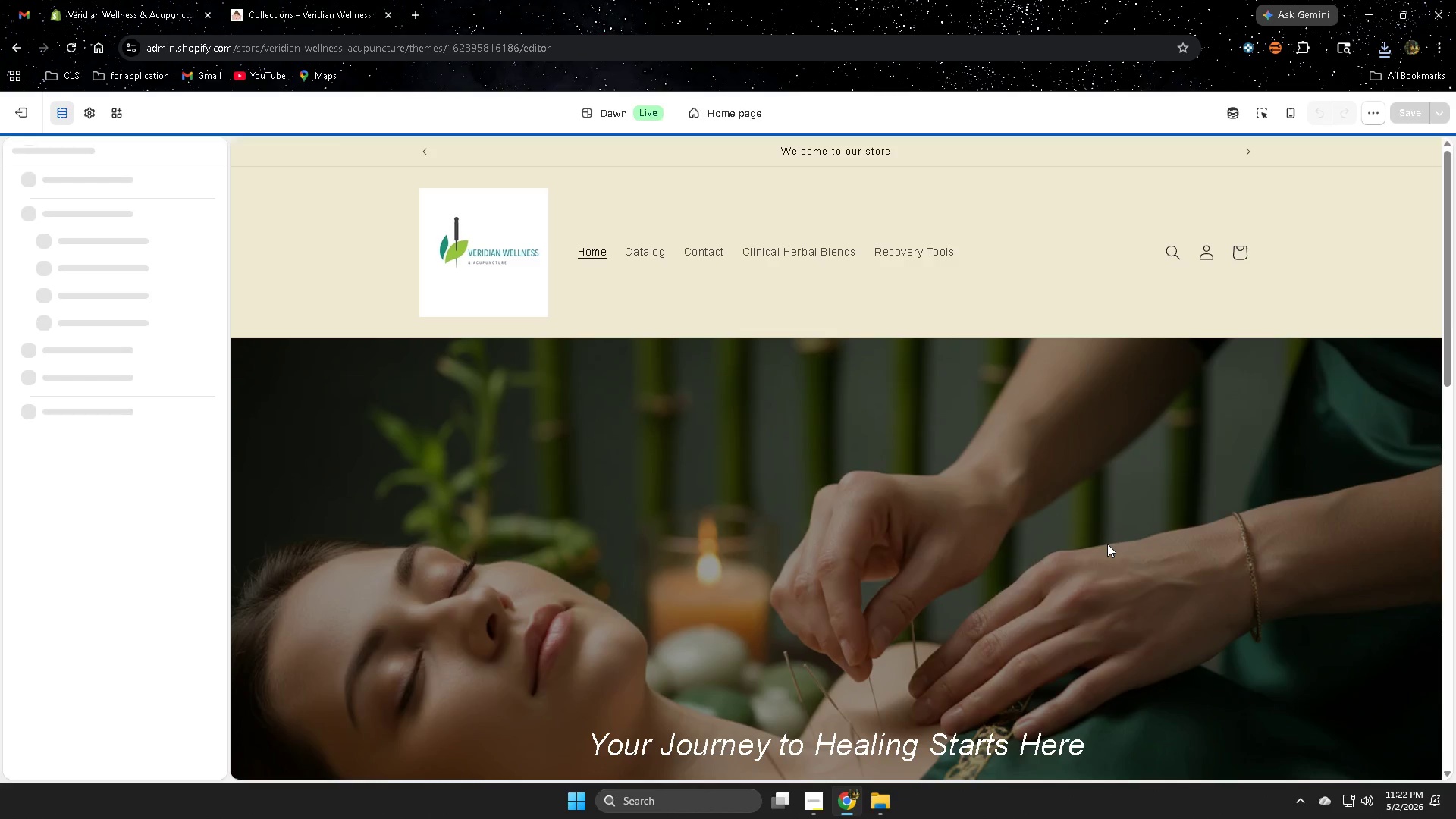 
scroll: coordinate [969, 540], scroll_direction: down, amount: 7.0
 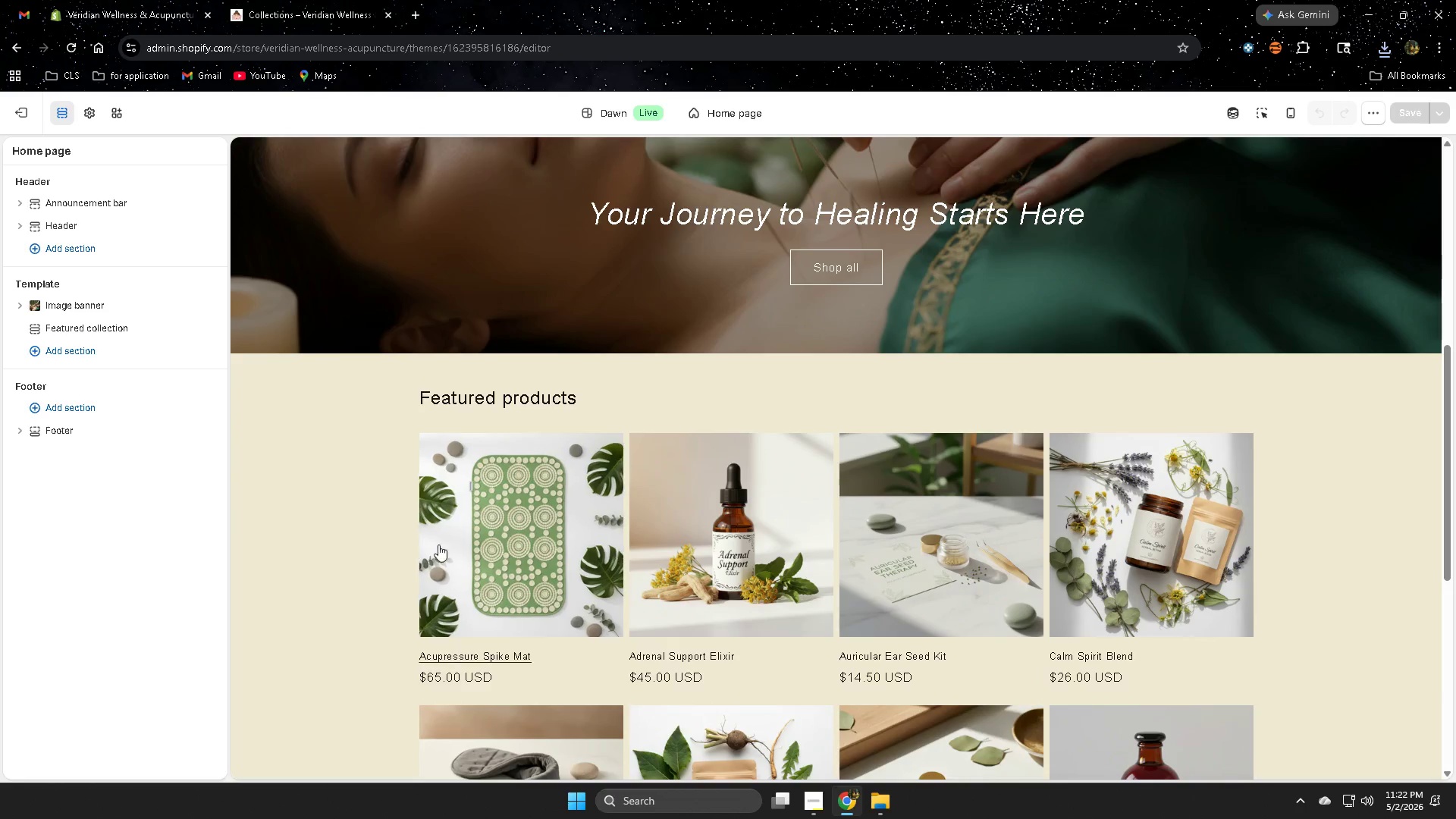 
scroll: coordinate [464, 581], scroll_direction: up, amount: 3.0
 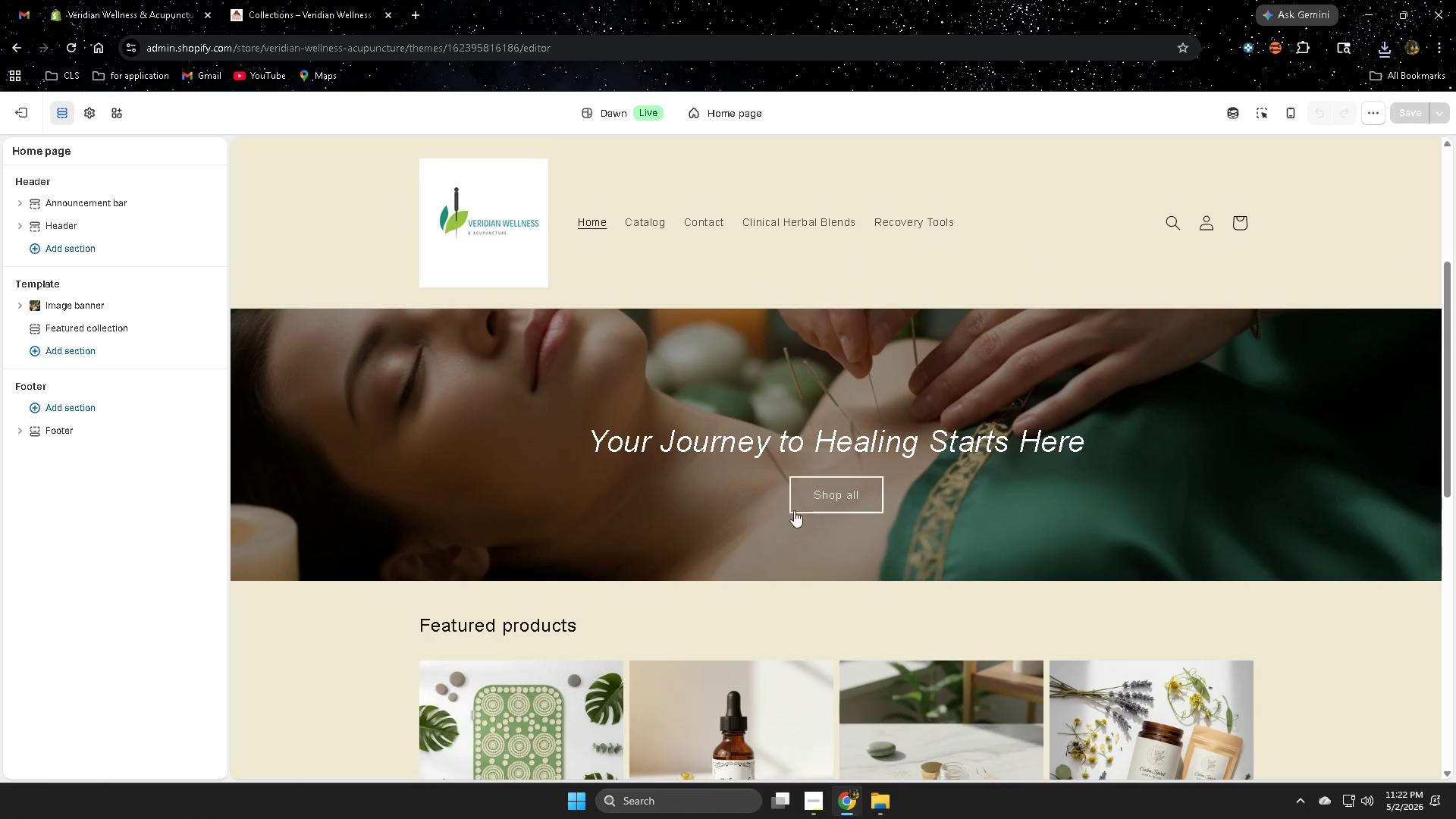 
left_click([829, 491])
 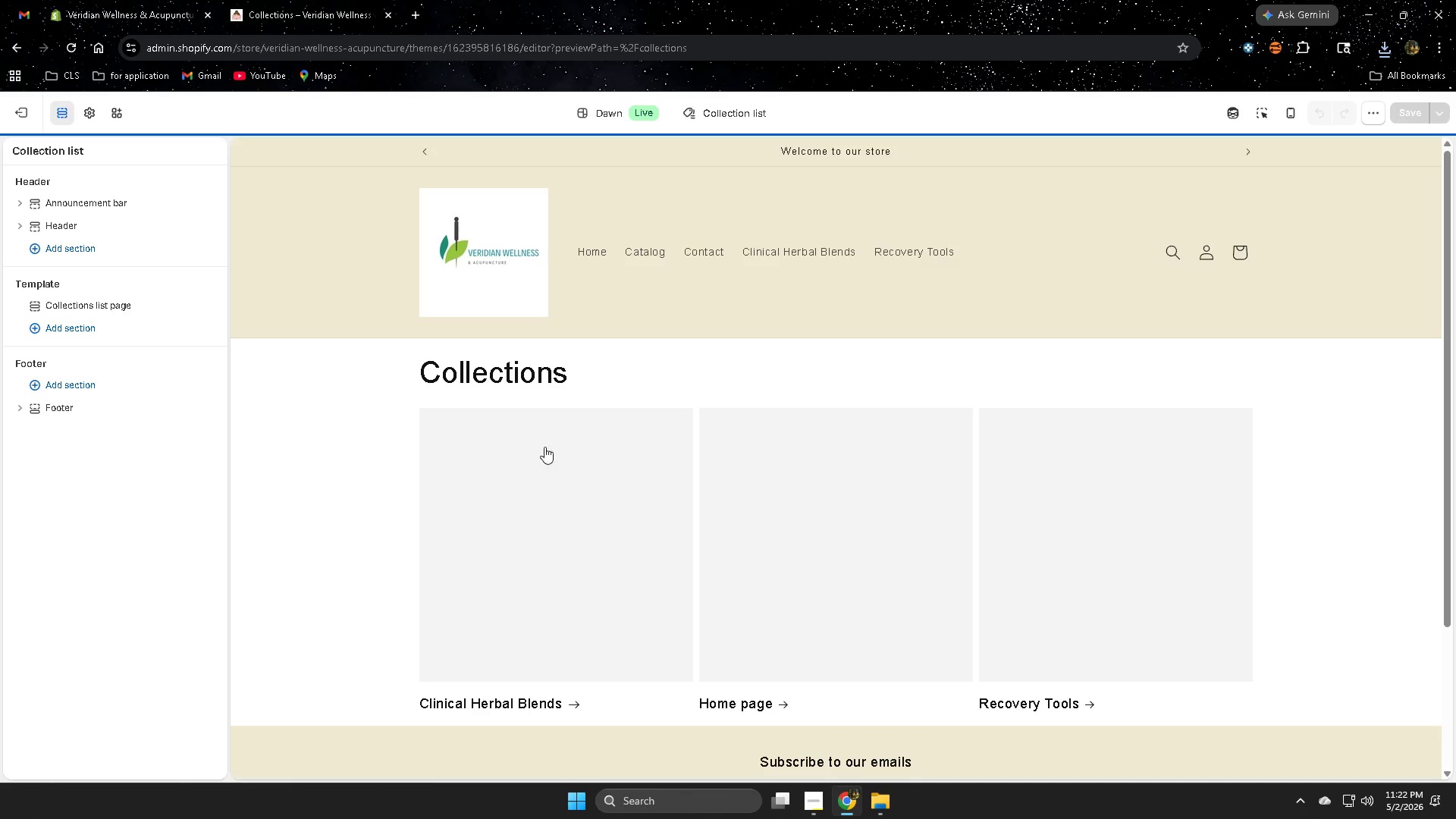 
left_click([311, 434])
 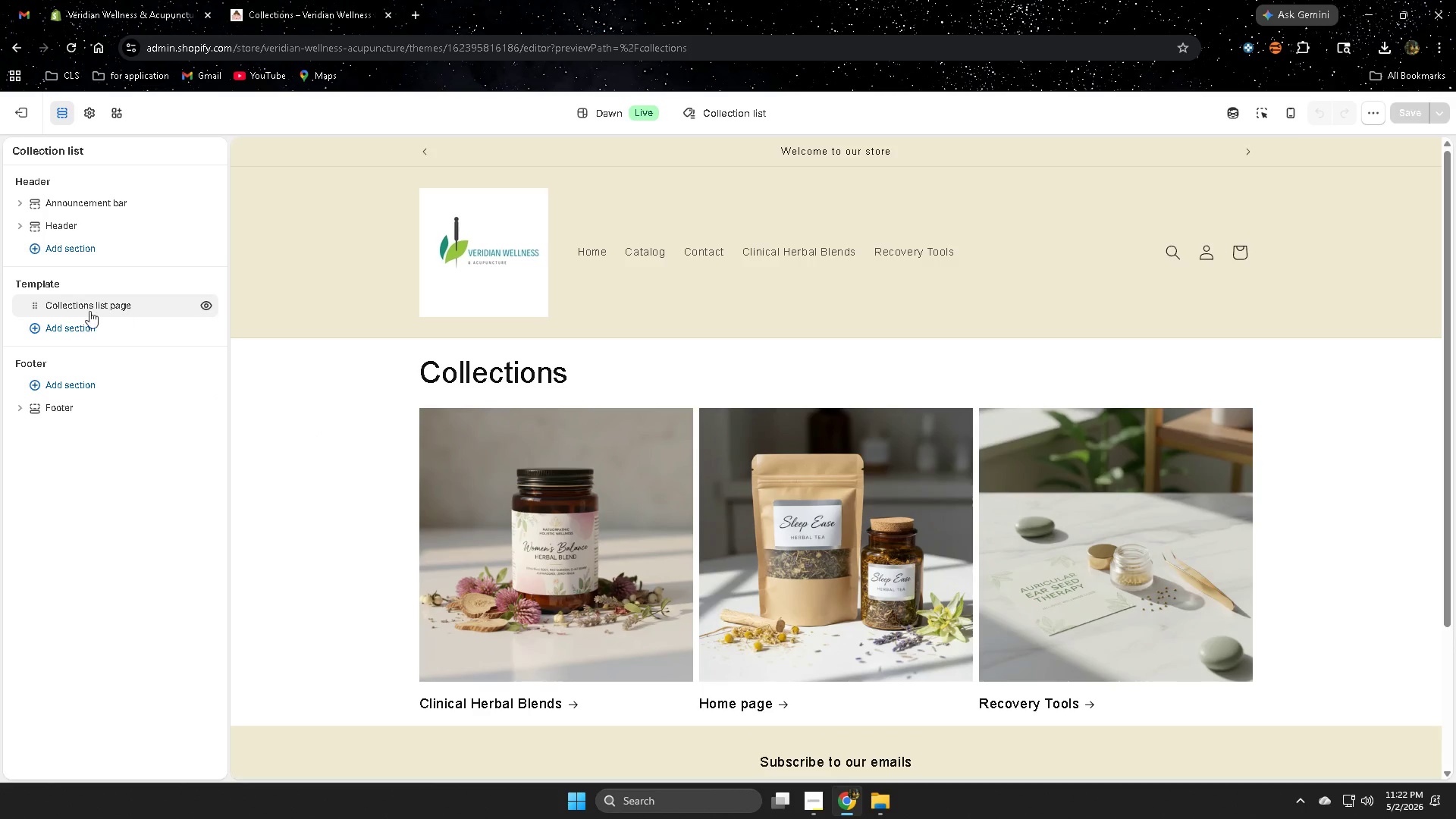 
left_click([80, 308])
 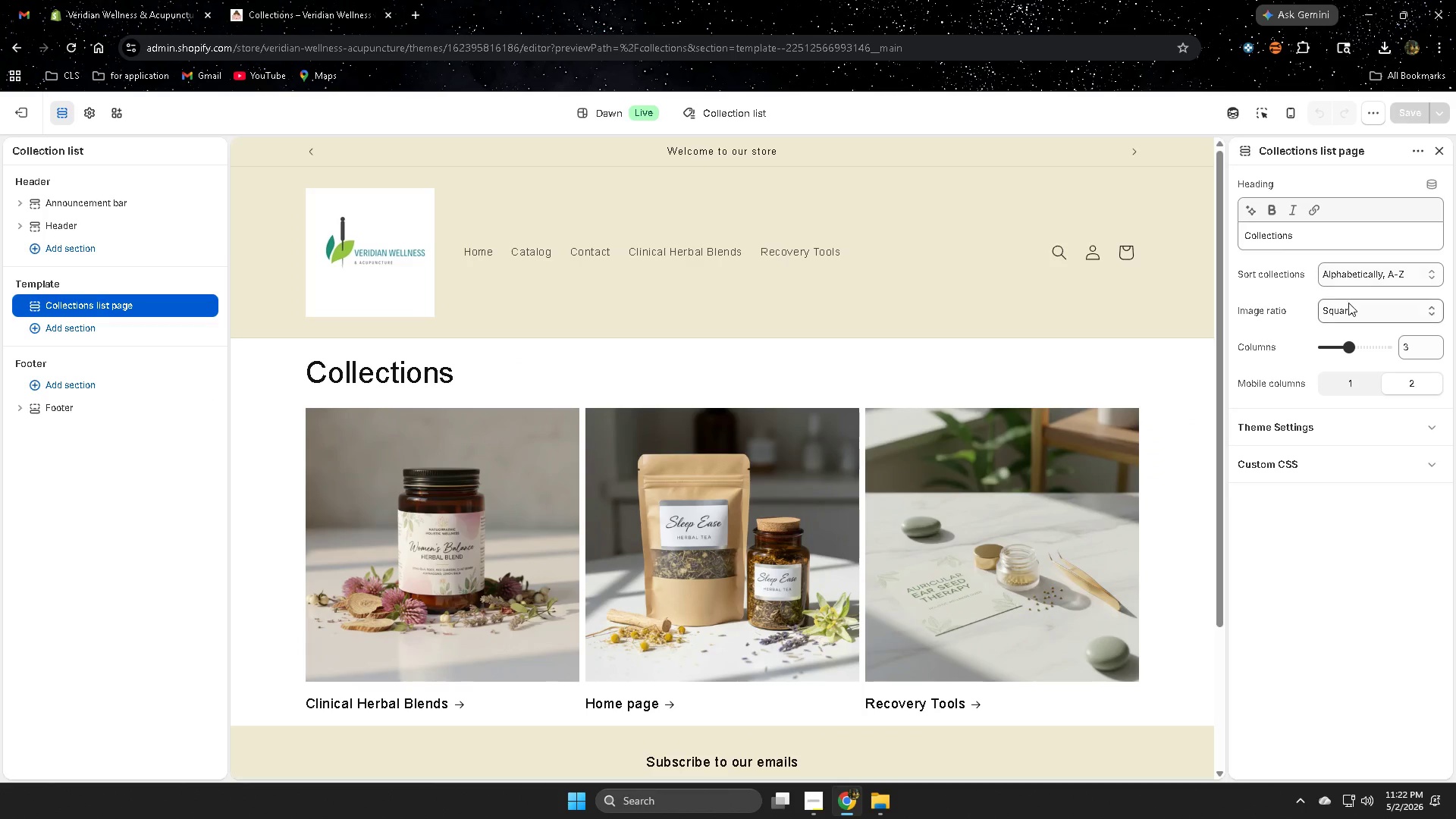 
scroll: coordinate [1399, 272], scroll_direction: up, amount: 2.0
 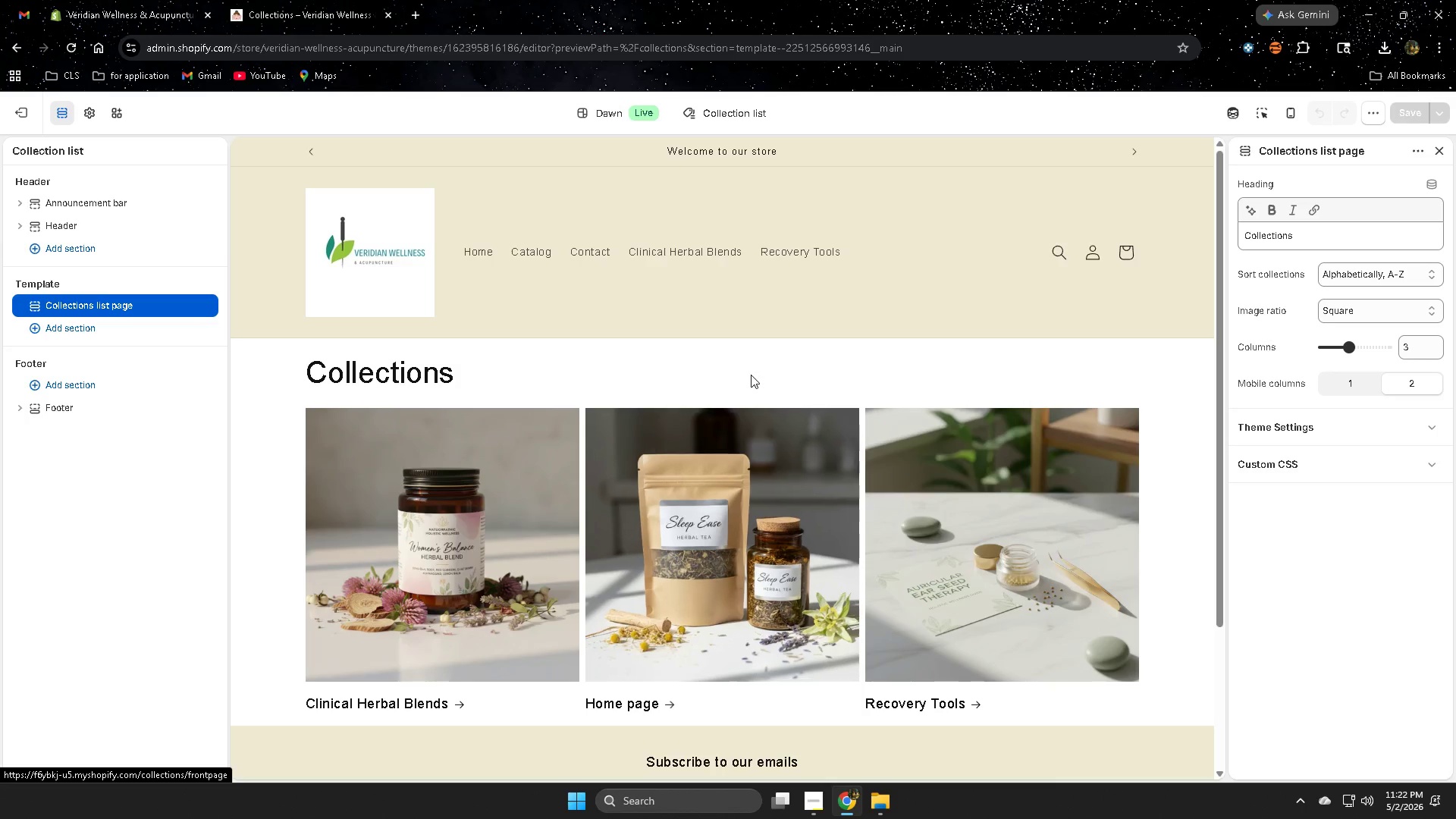 
left_click([751, 374])
 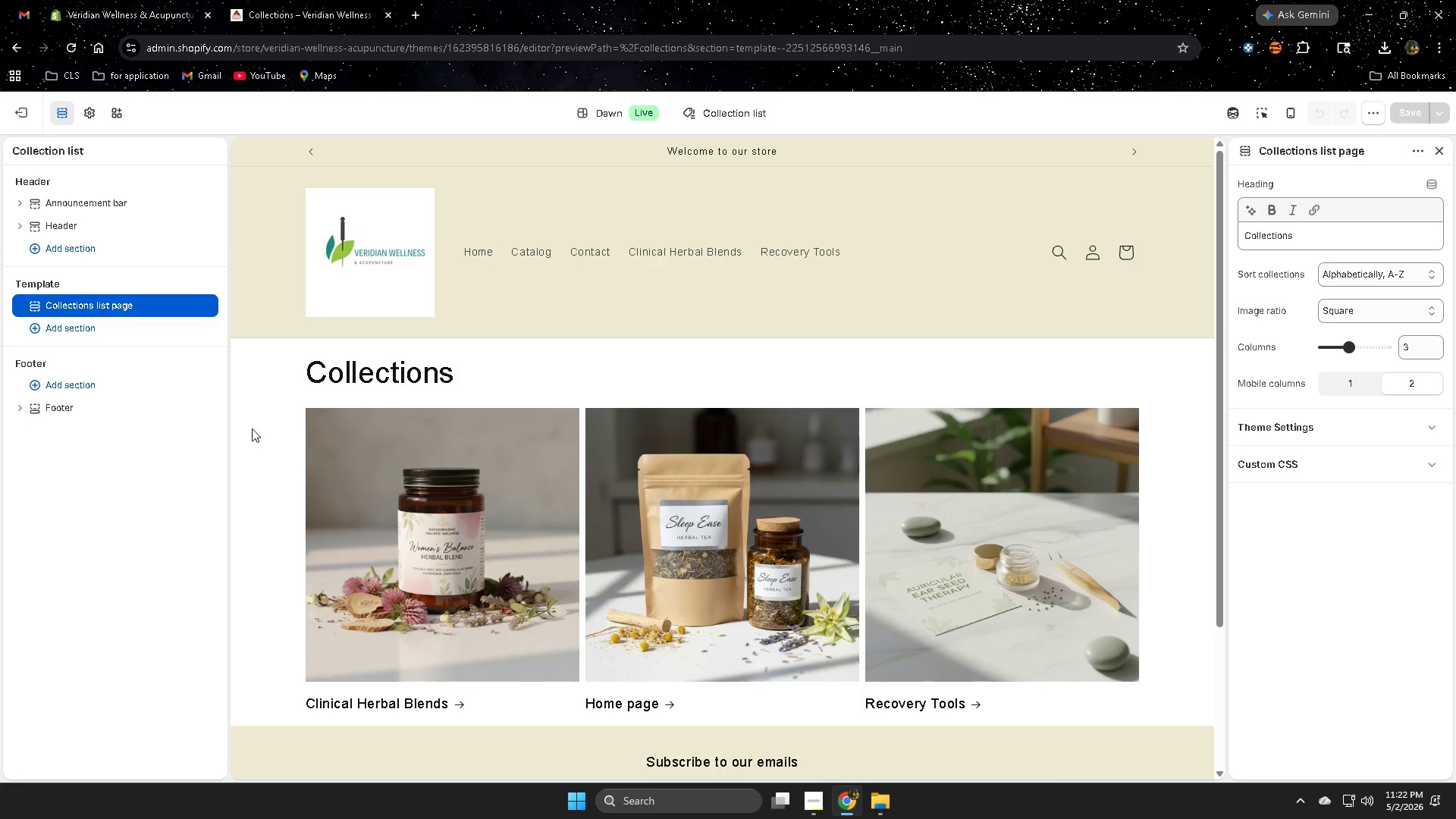 
left_click([278, 432])
 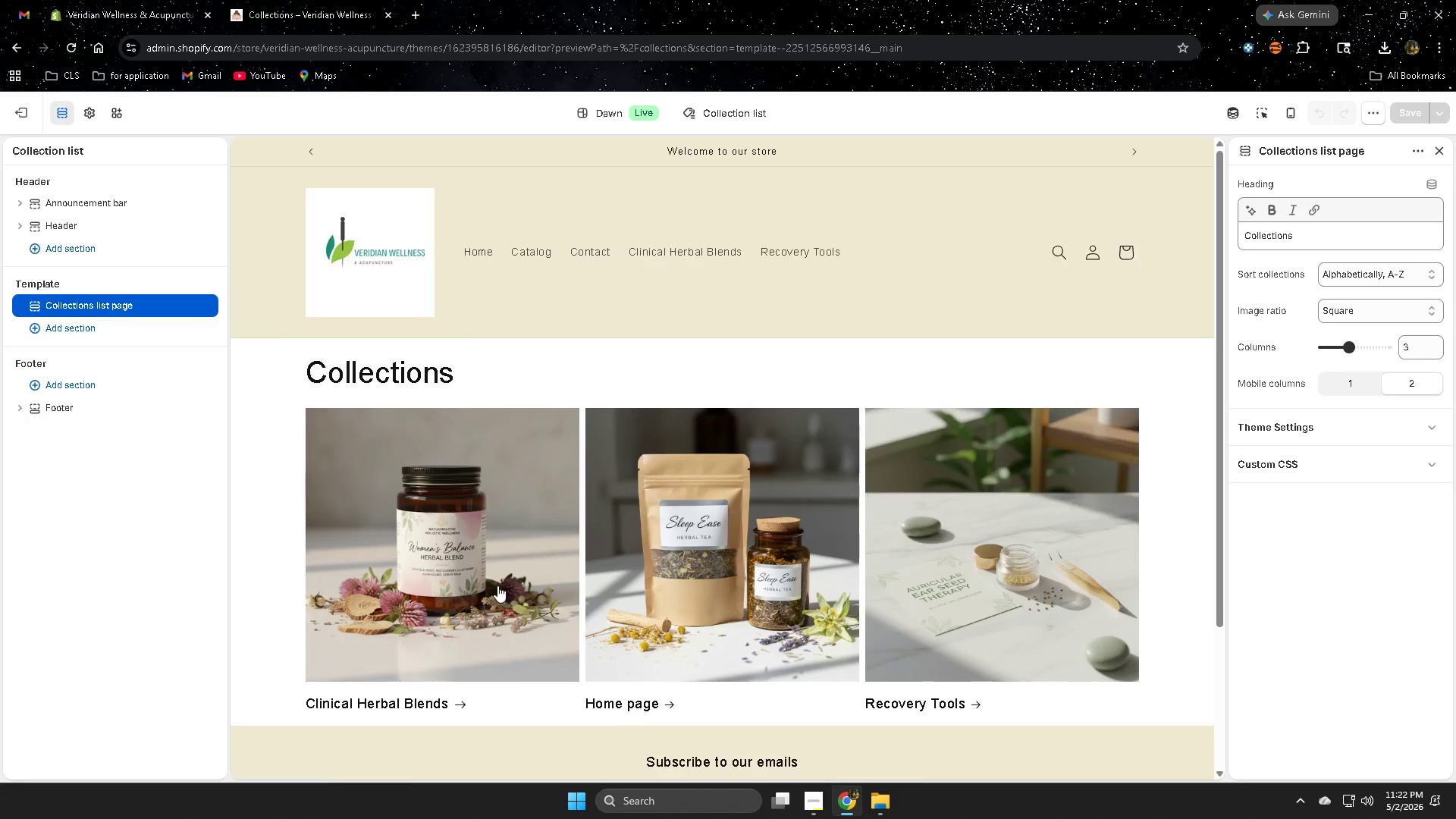 
scroll: coordinate [522, 576], scroll_direction: down, amount: 3.0
 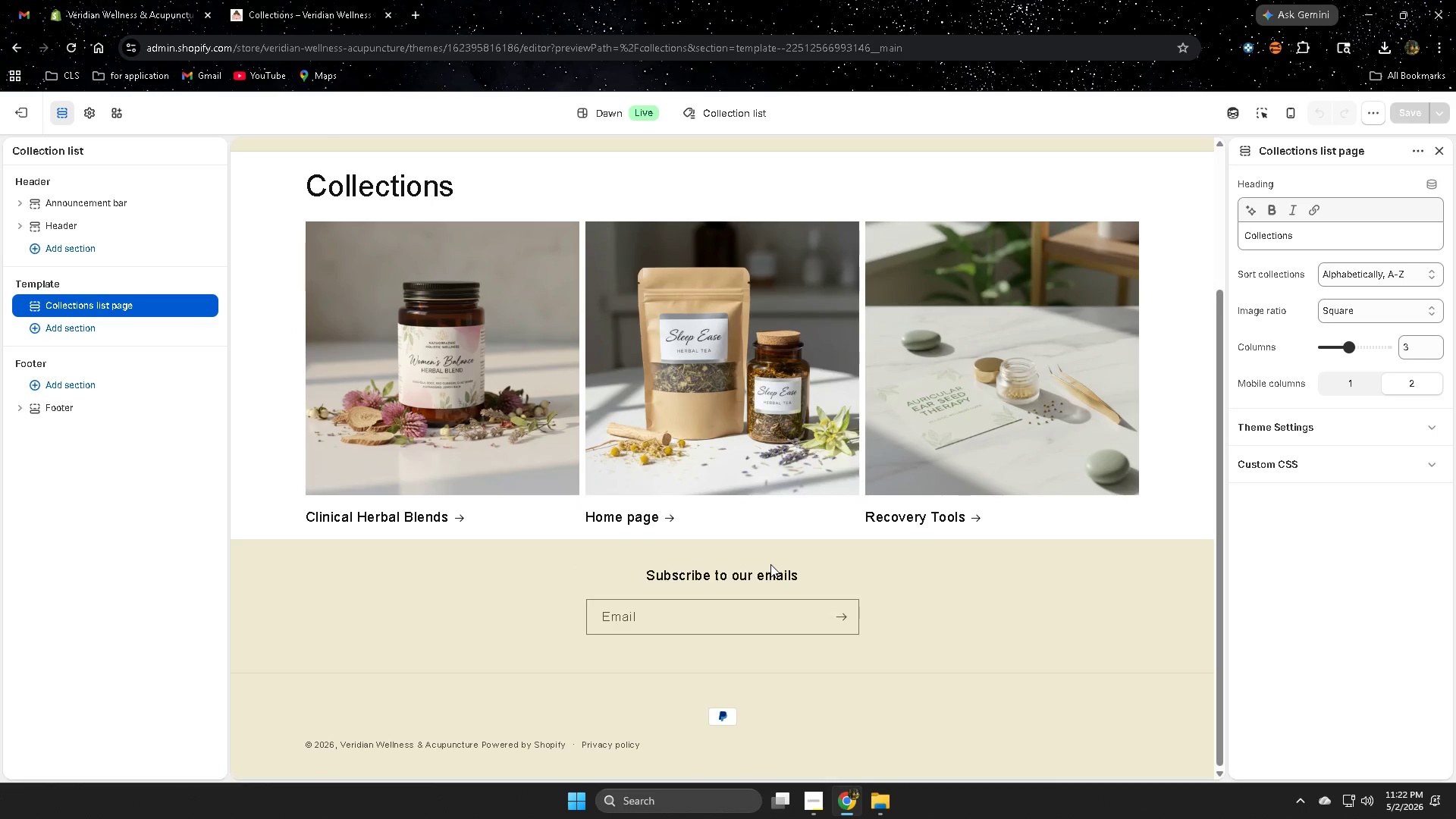 
scroll: coordinate [452, 485], scroll_direction: up, amount: 3.0
 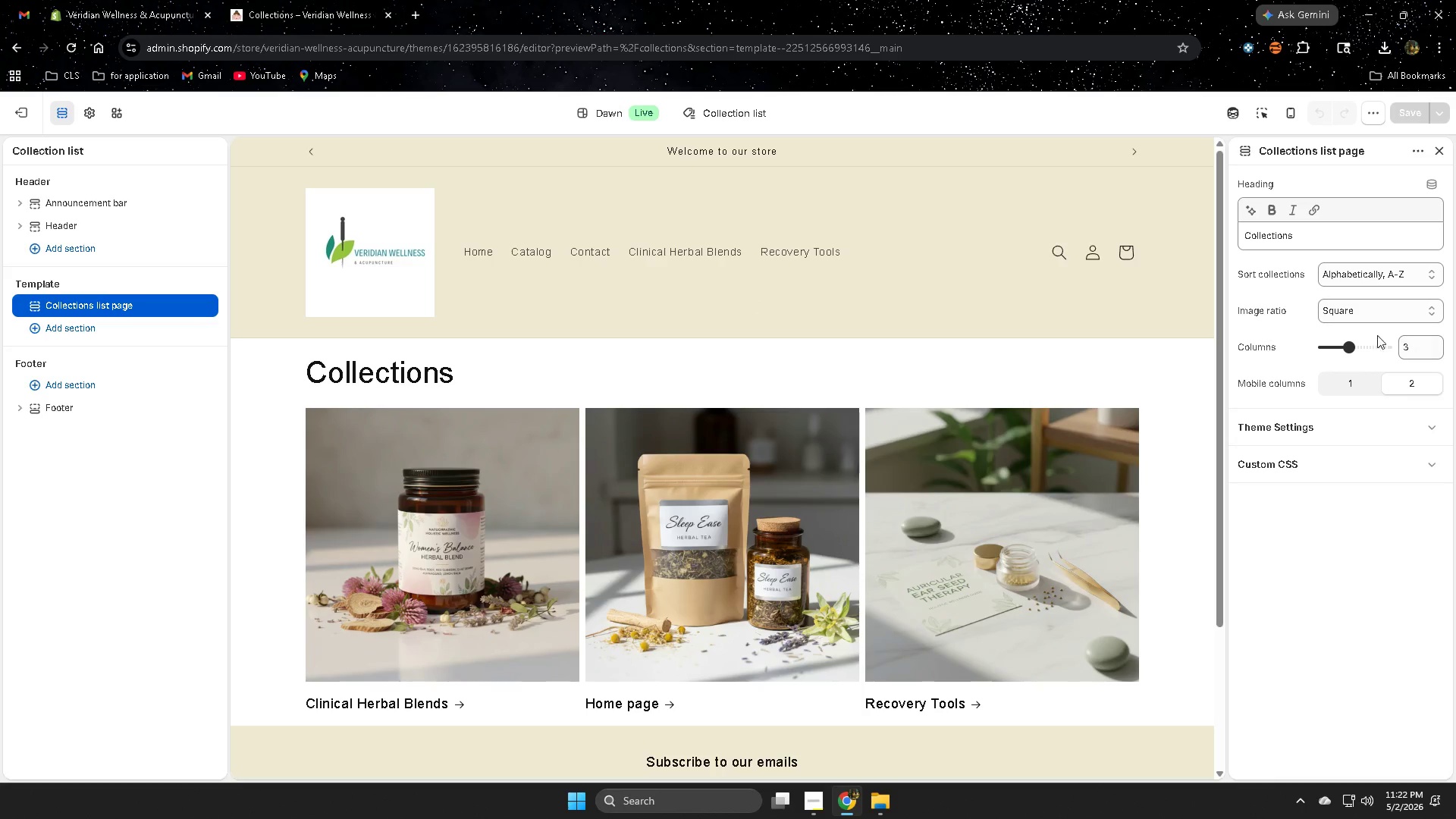 
wait(6.9)
 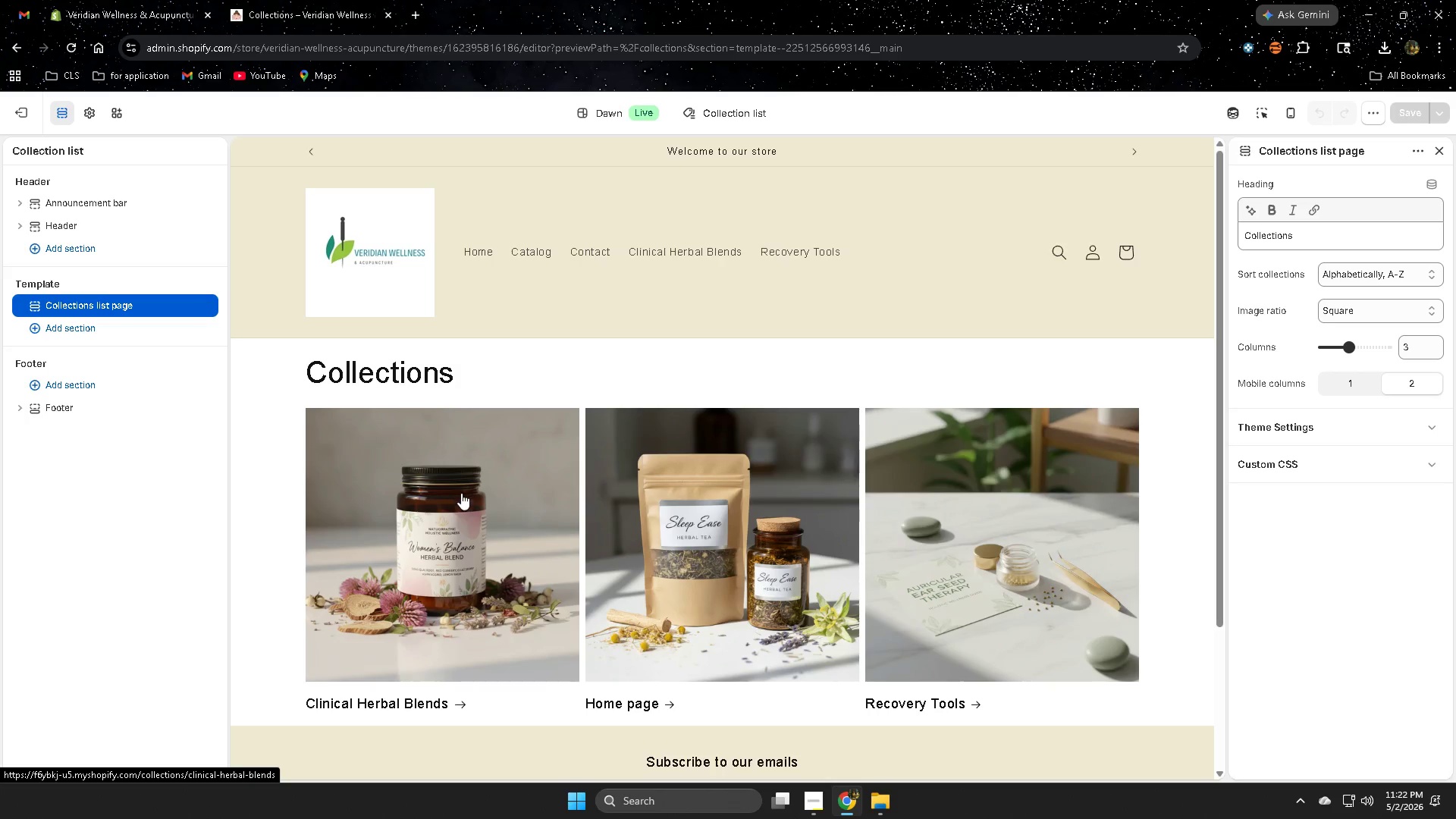 
left_click([73, 309])
 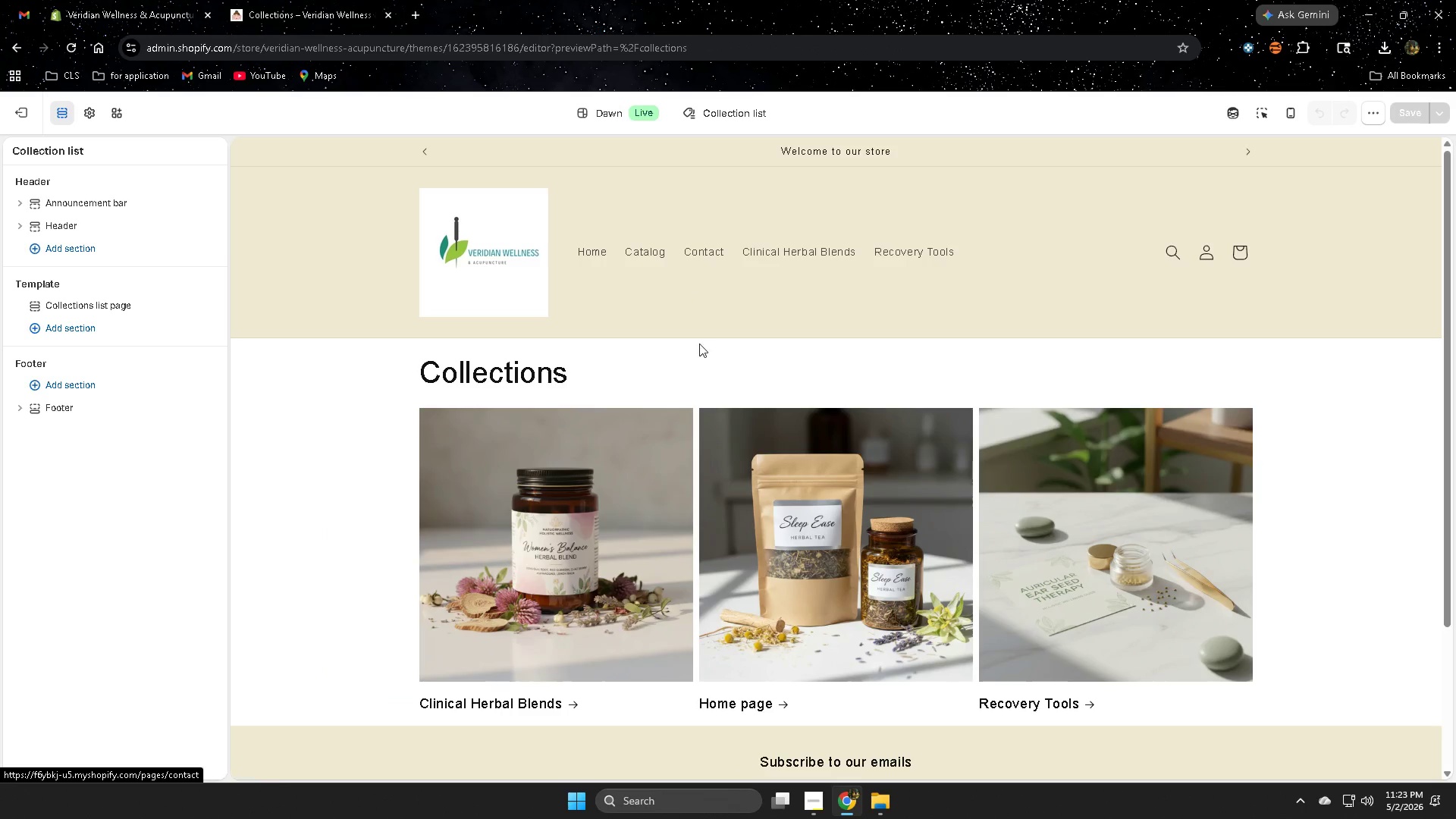 
left_click([358, 545])
 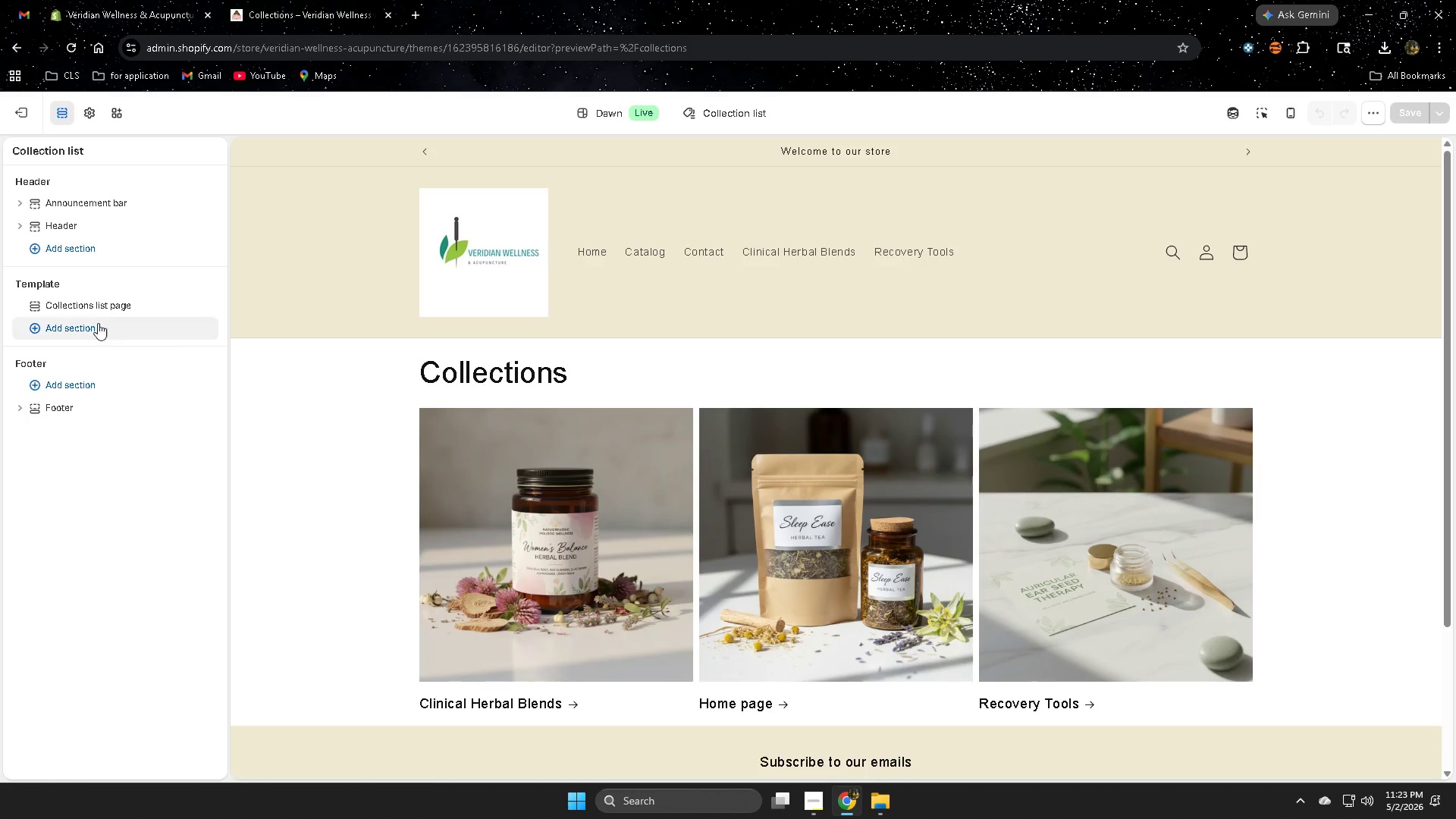 
wait(6.14)
 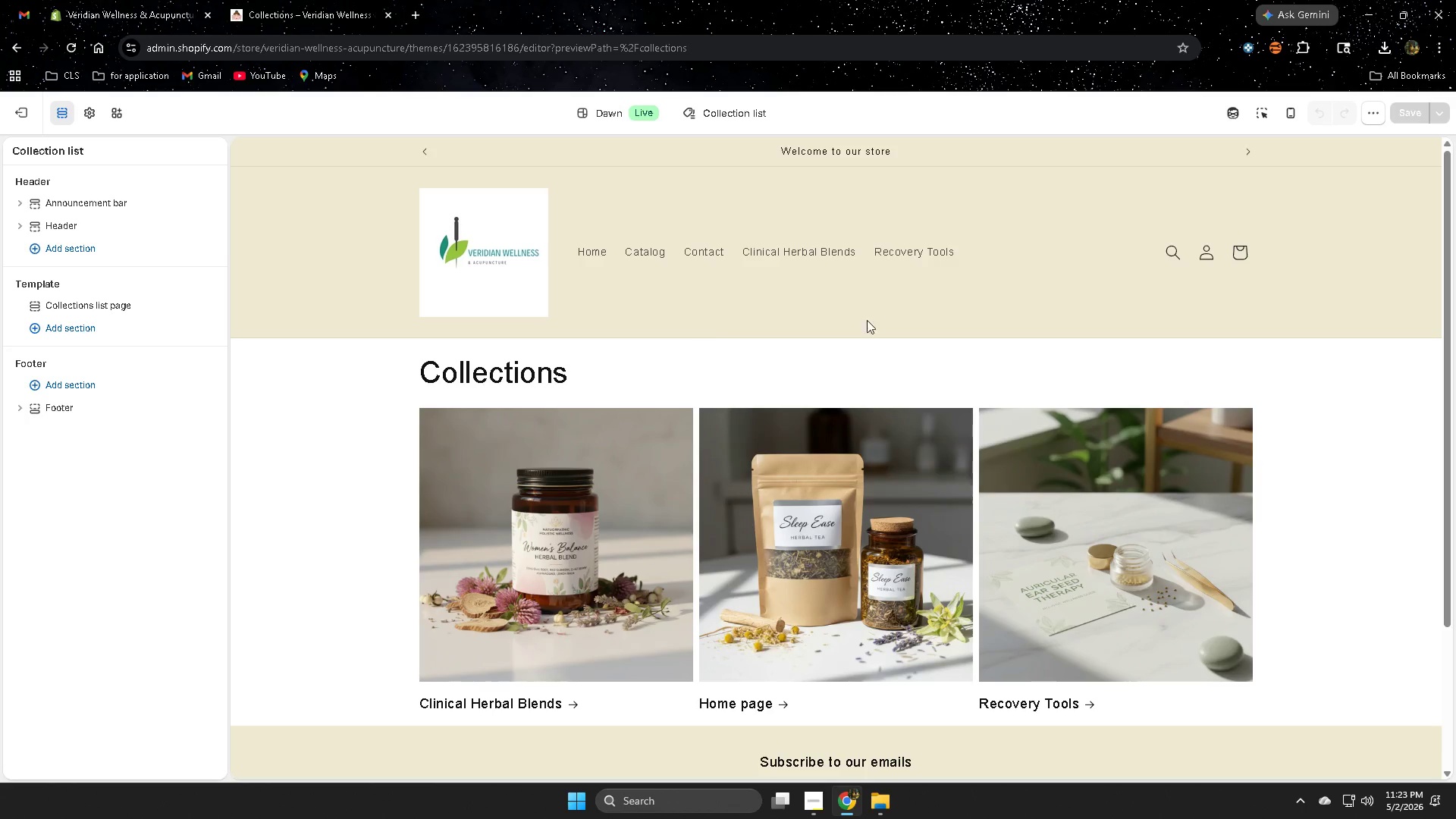 
scroll: coordinate [748, 369], scroll_direction: up, amount: 1.0
 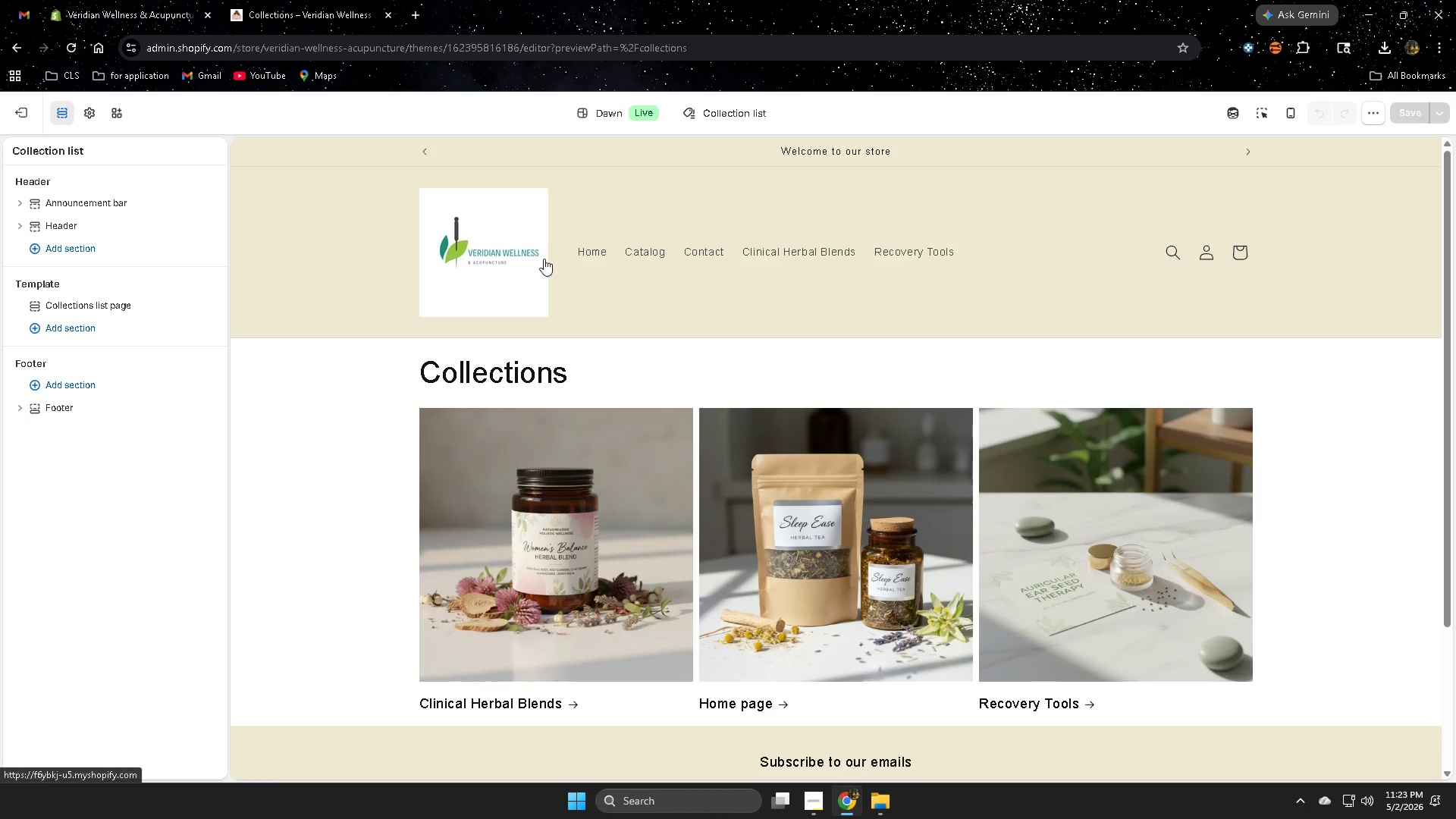 
left_click([592, 253])
 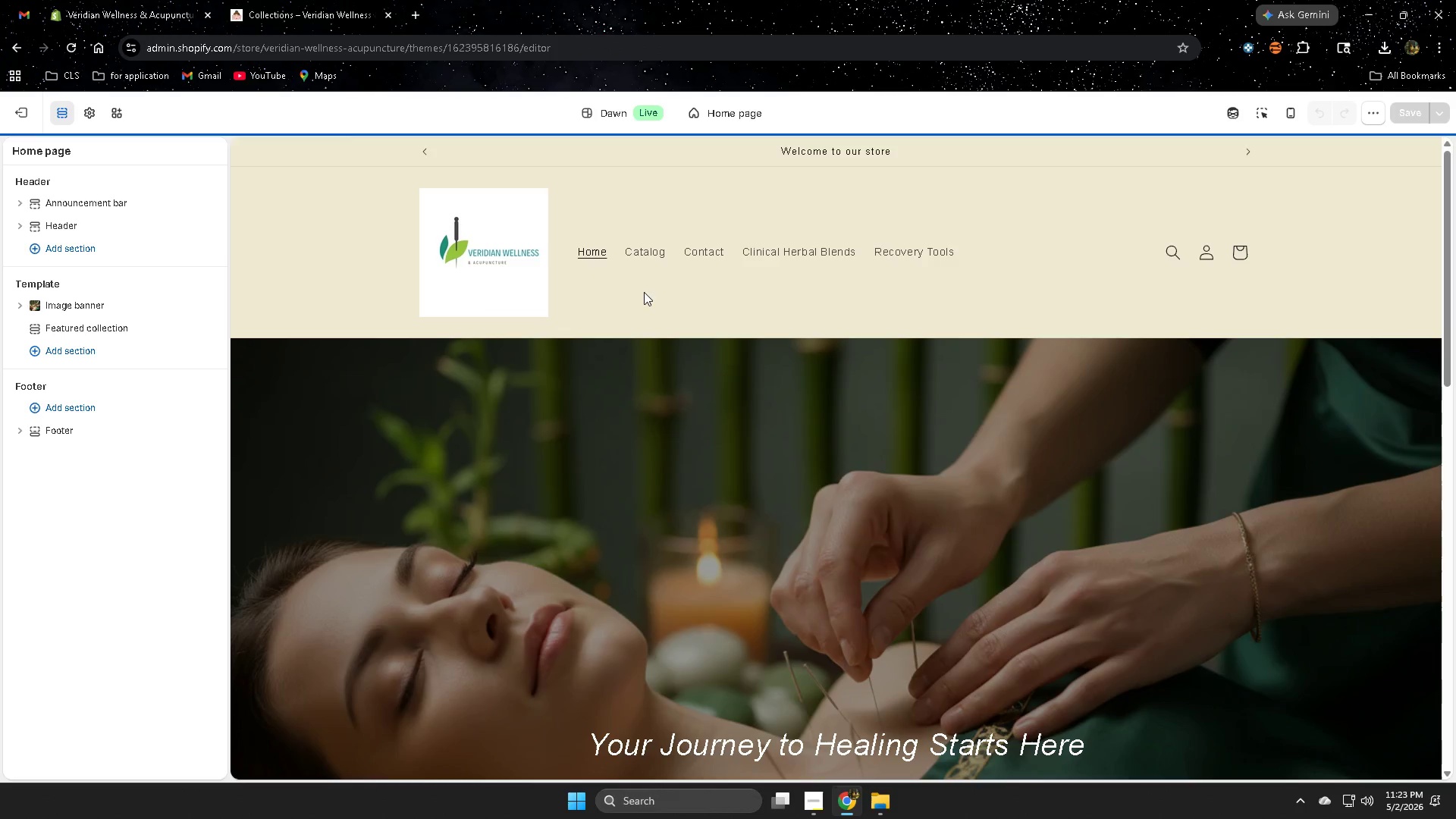 
scroll: coordinate [799, 613], scroll_direction: down, amount: 2.0
 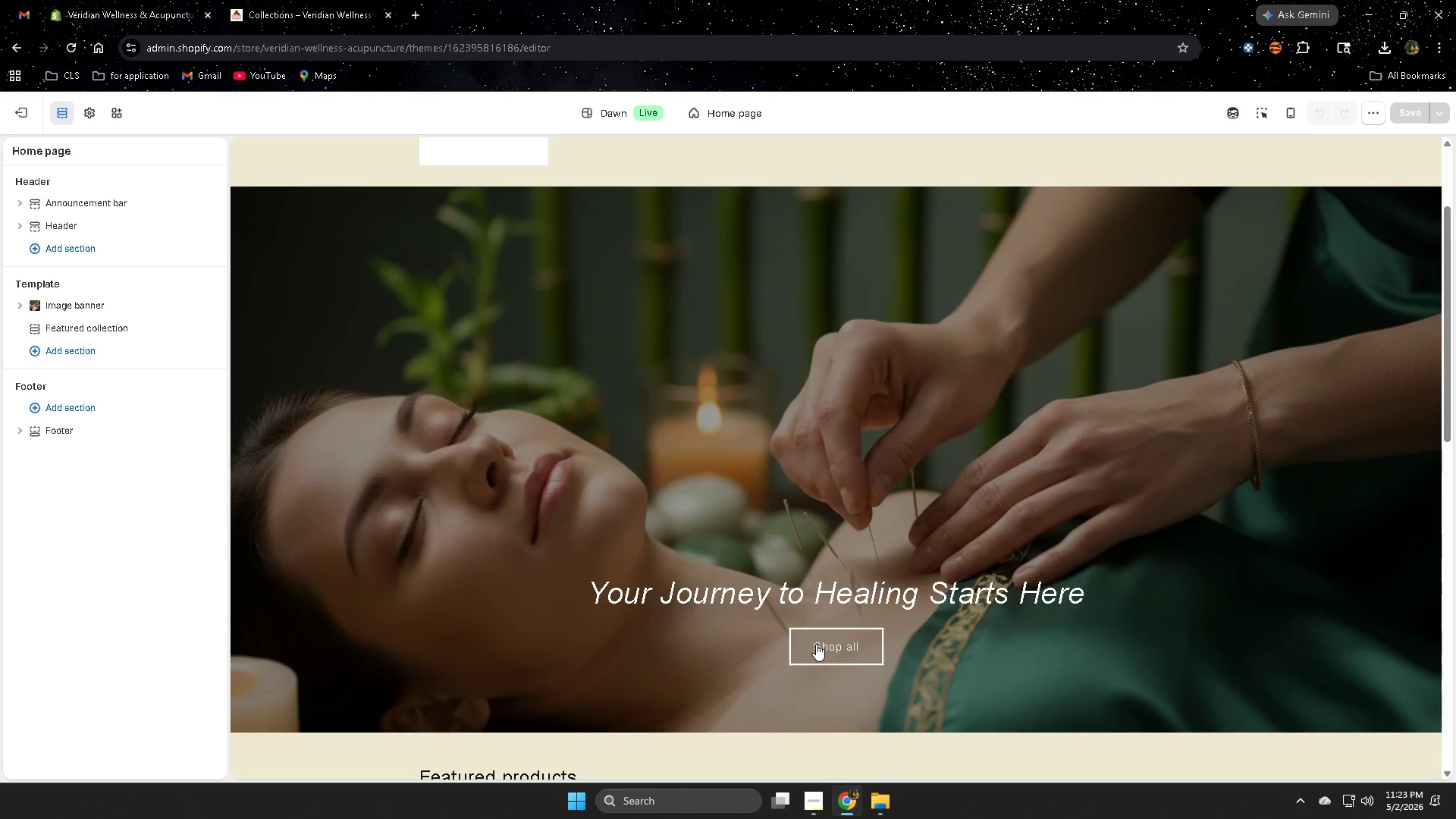 
left_click([816, 644])
 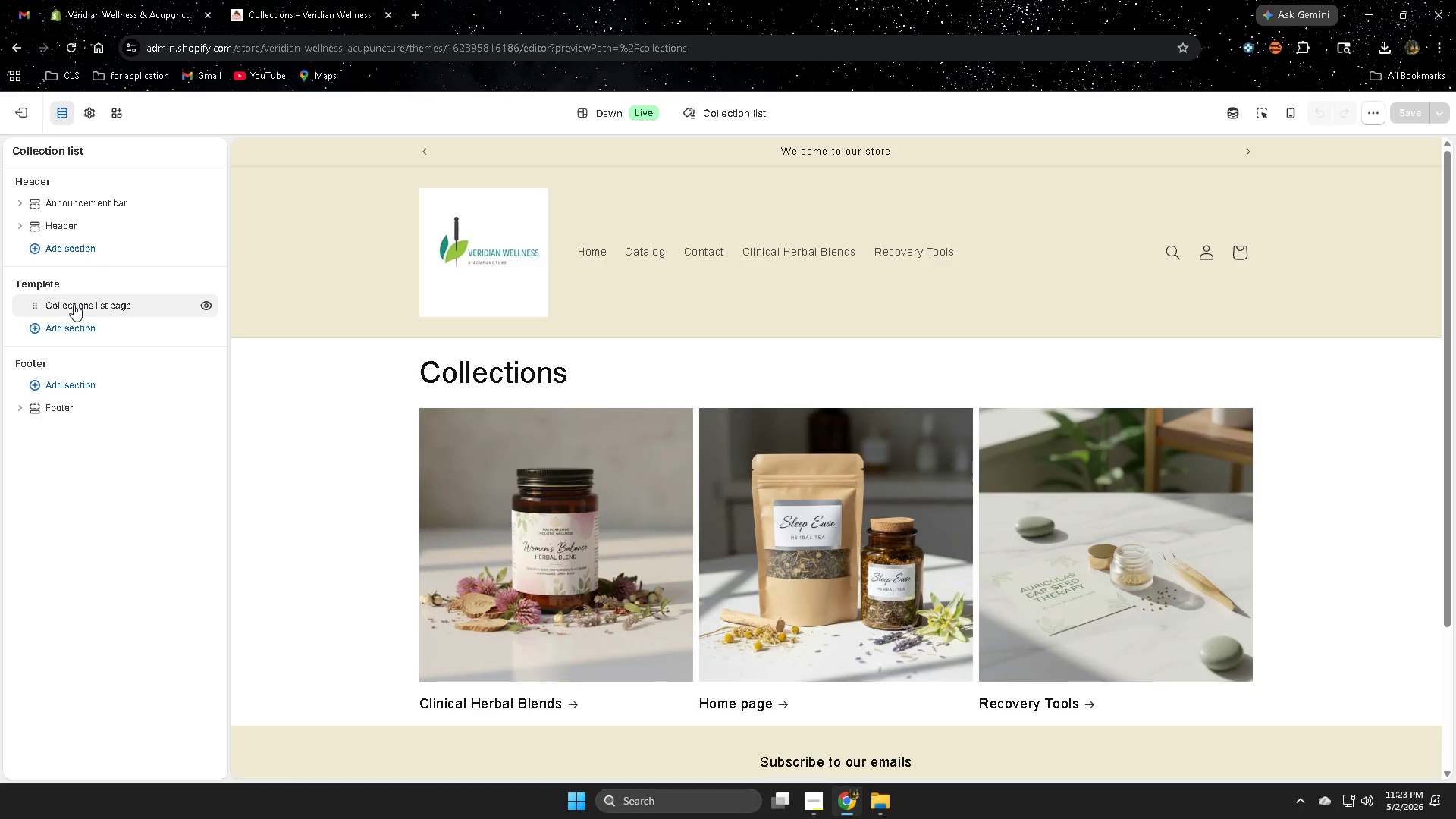 
wait(6.7)
 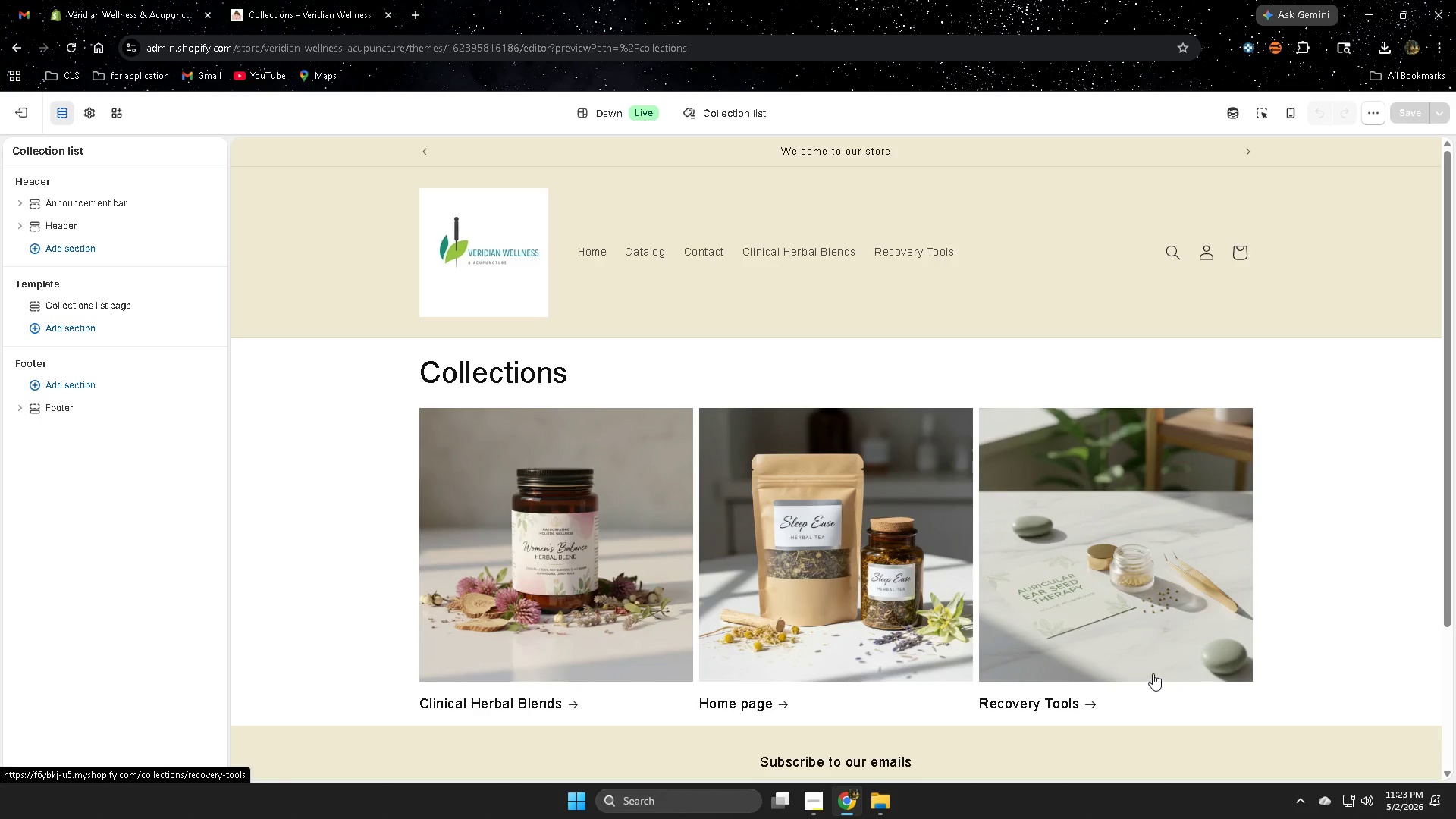 
left_click([60, 224])
 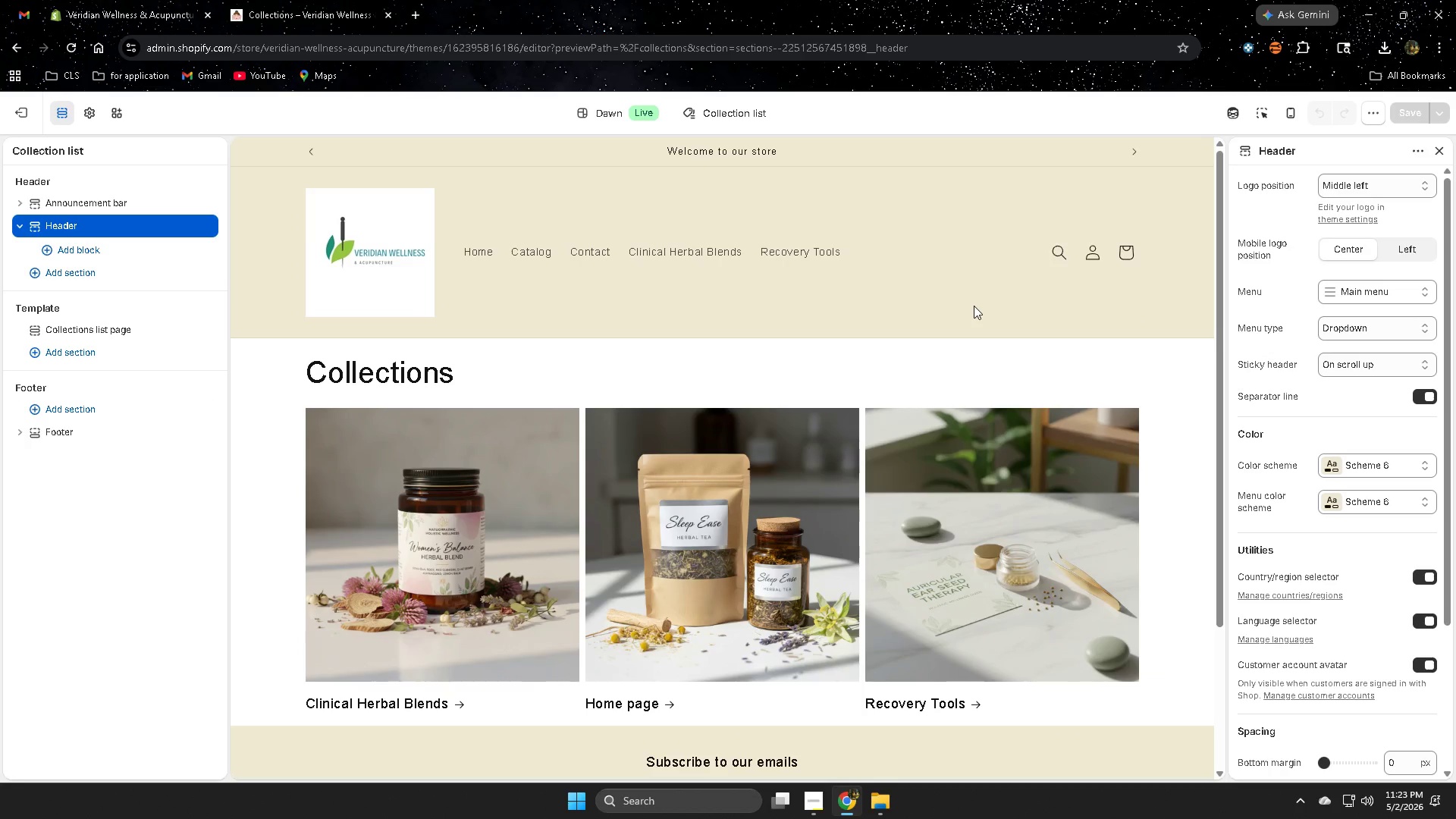 
mouse_move([70, 228])
 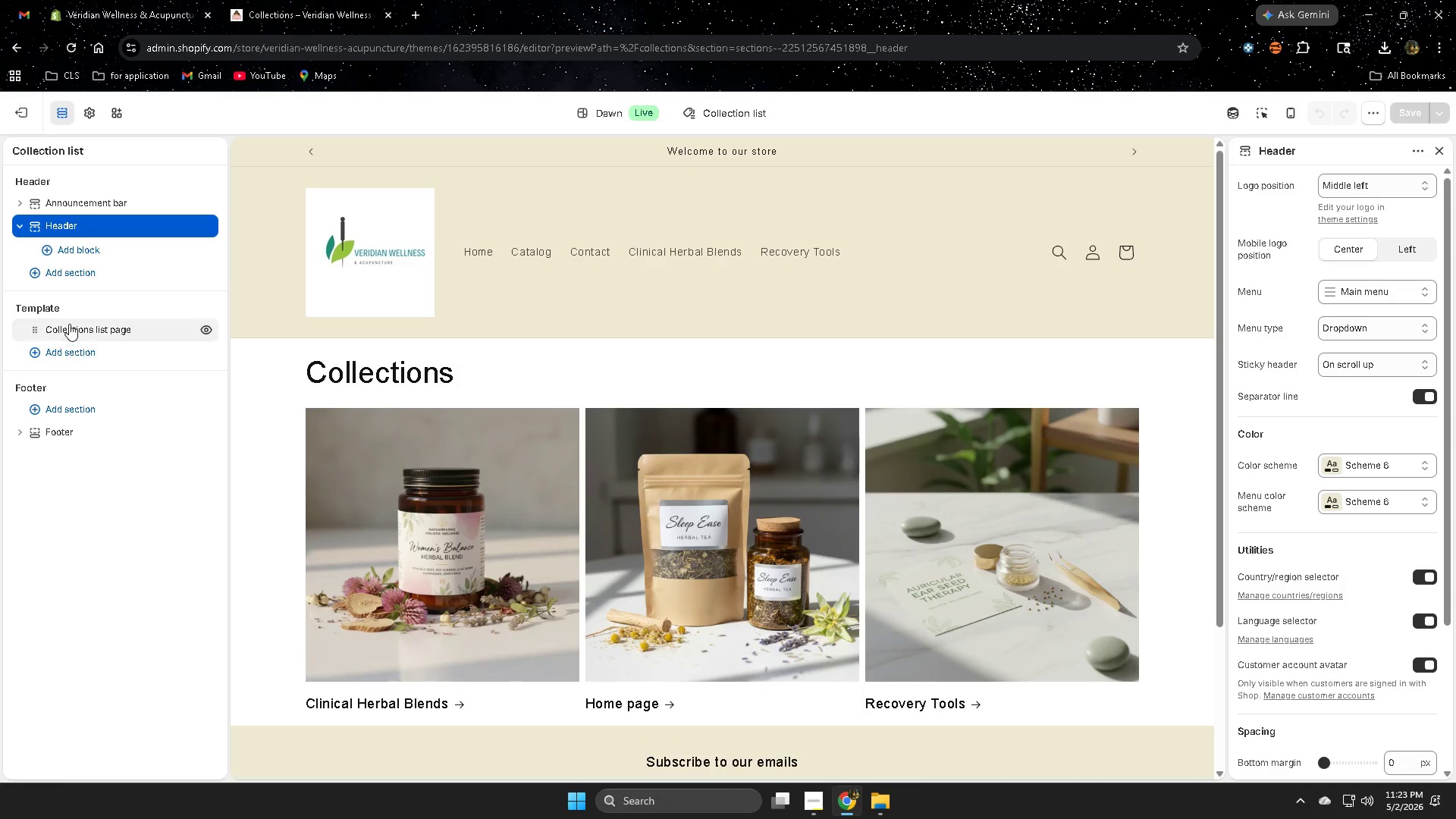 
left_click([75, 333])
 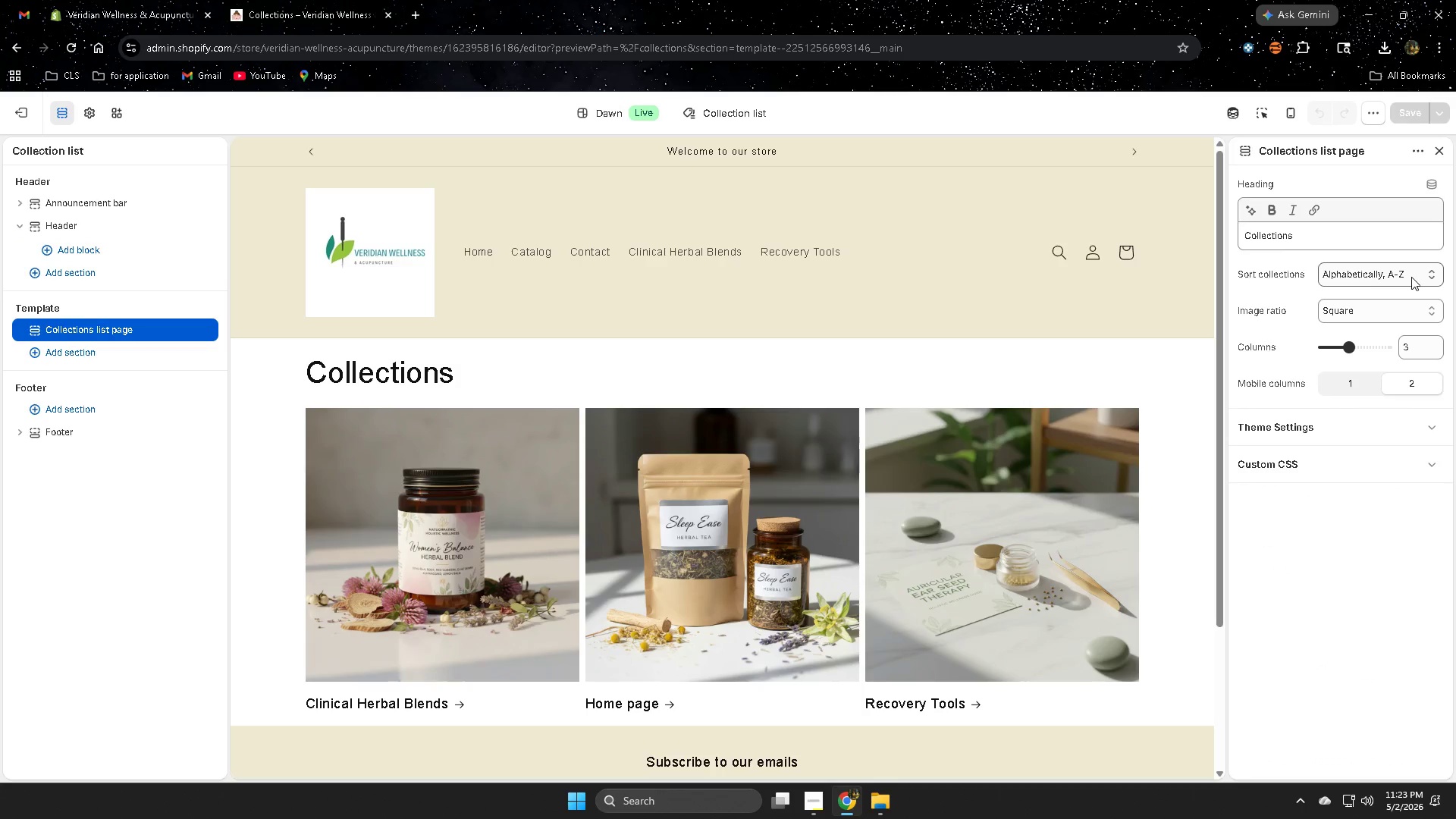 
wait(5.58)
 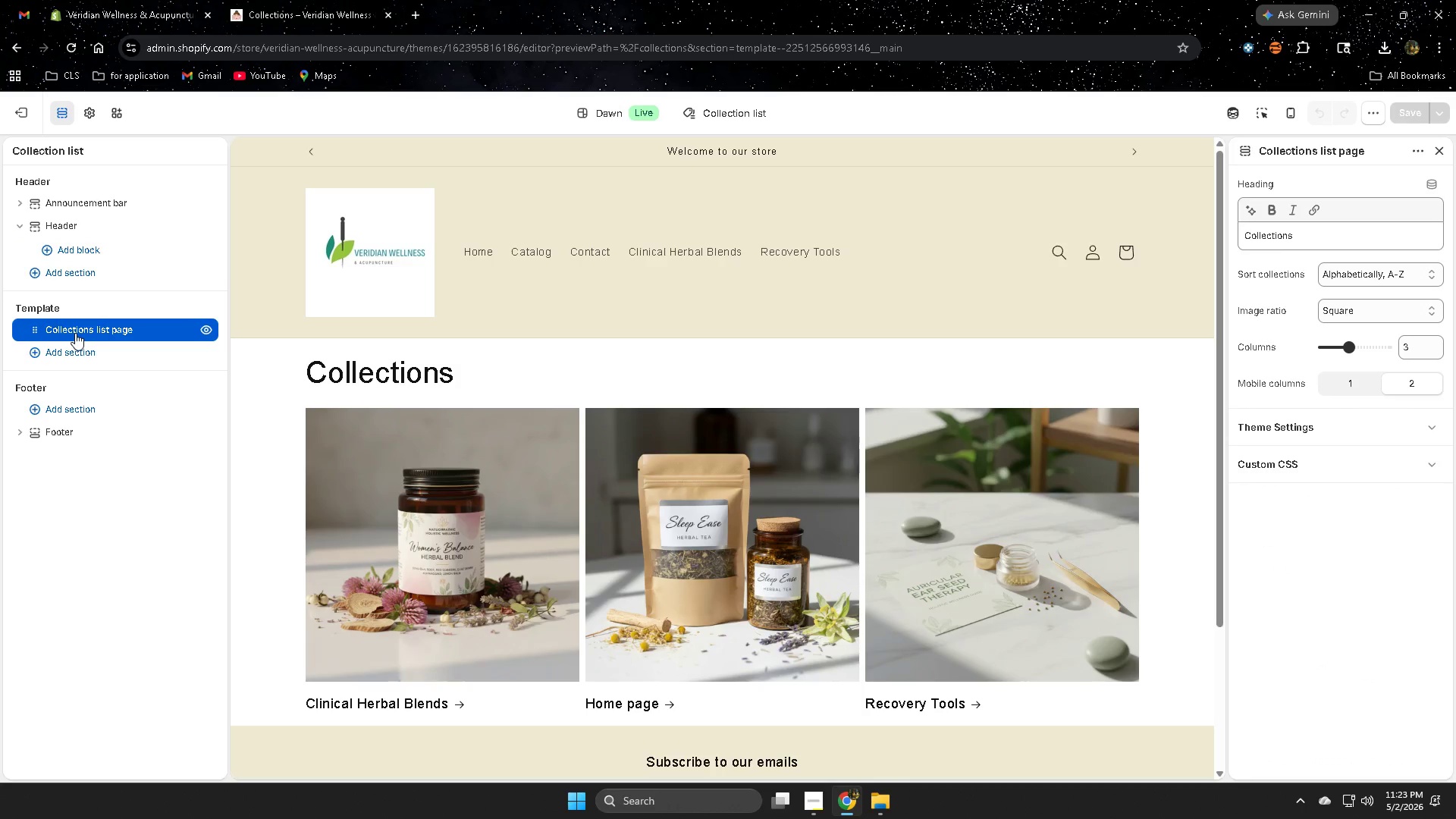 
left_click([1376, 239])
 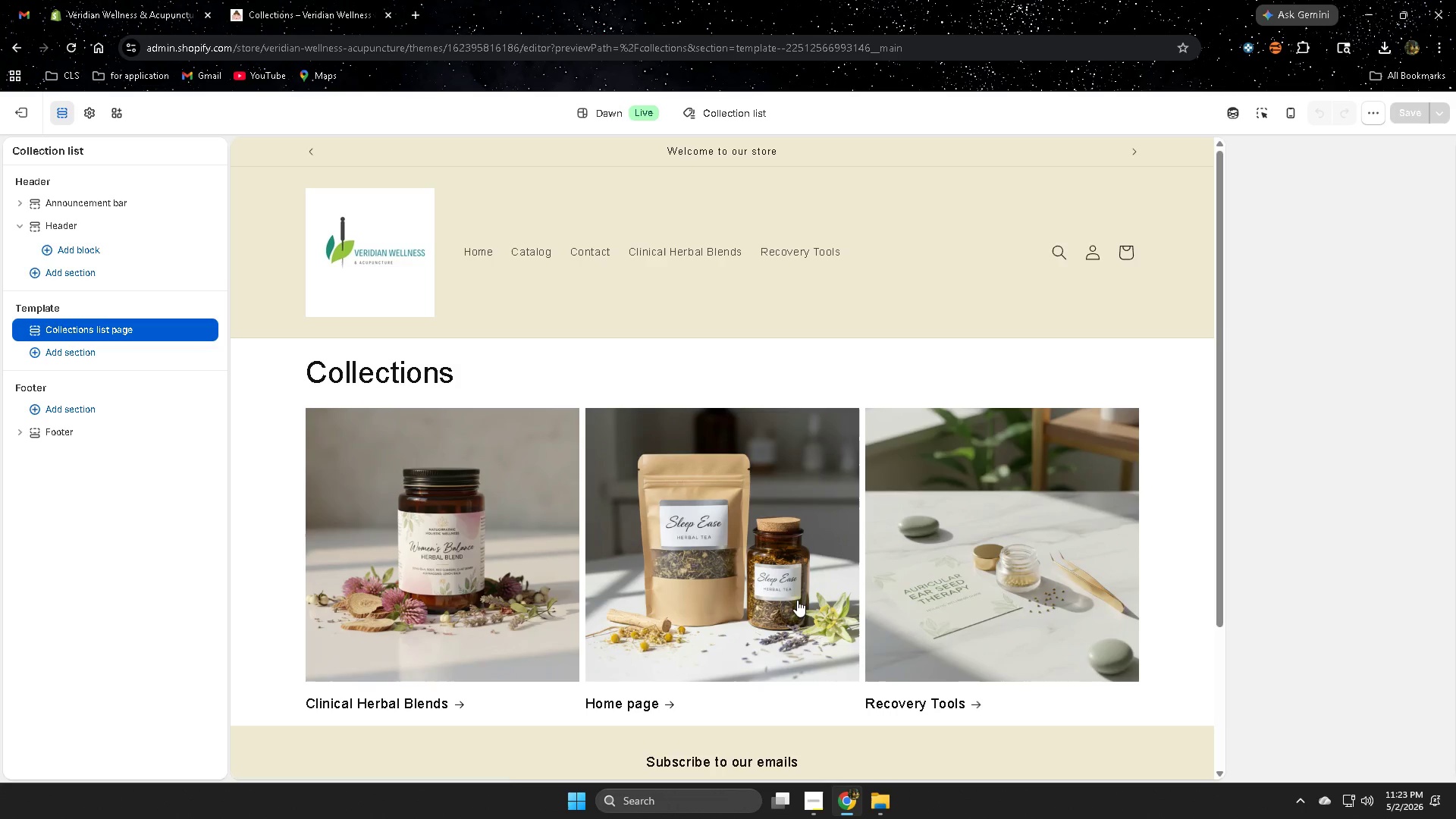 
left_click_drag(start_coordinate=[661, 406], to_coordinate=[648, 378])
 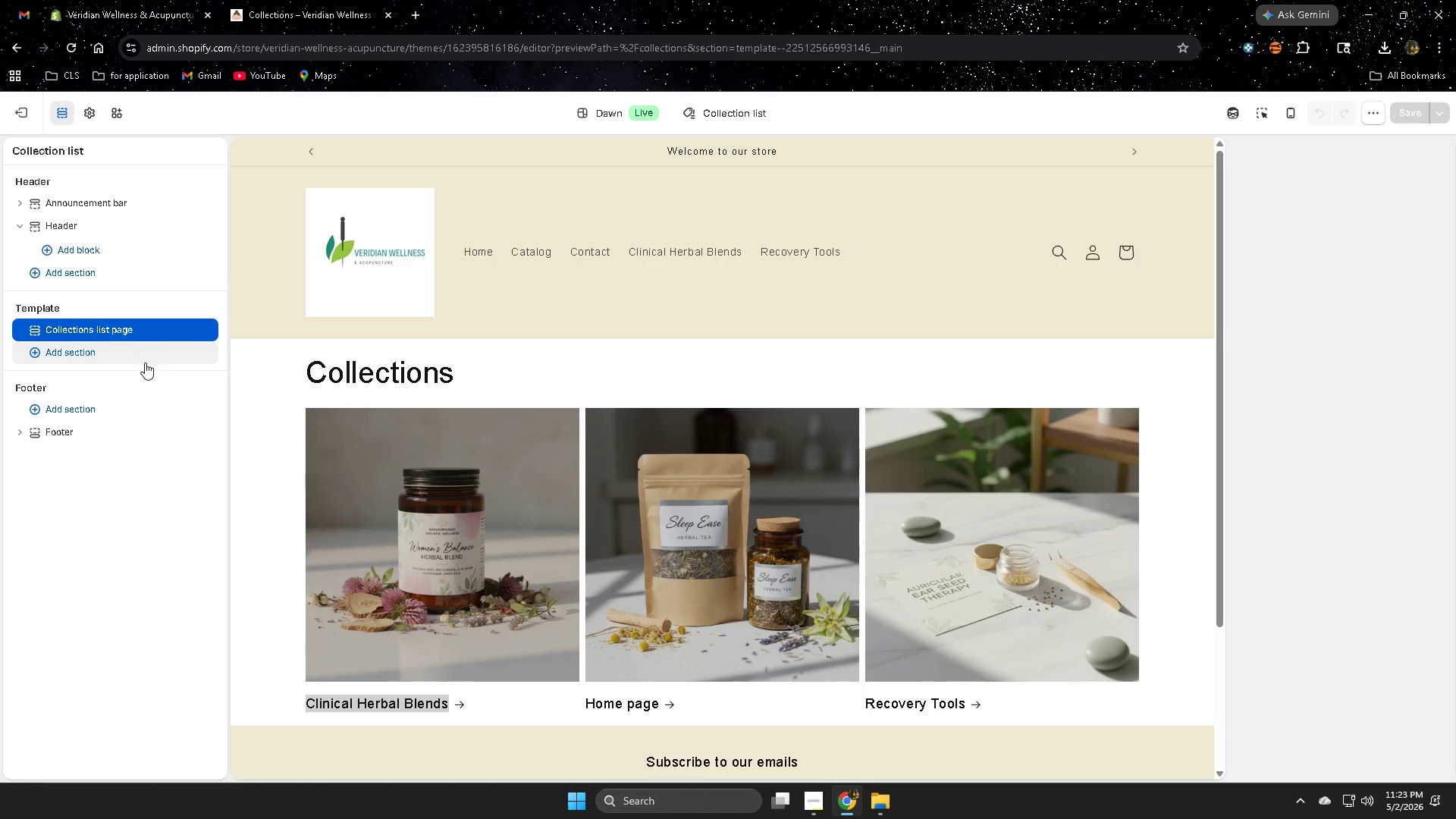 
left_click([83, 331])
 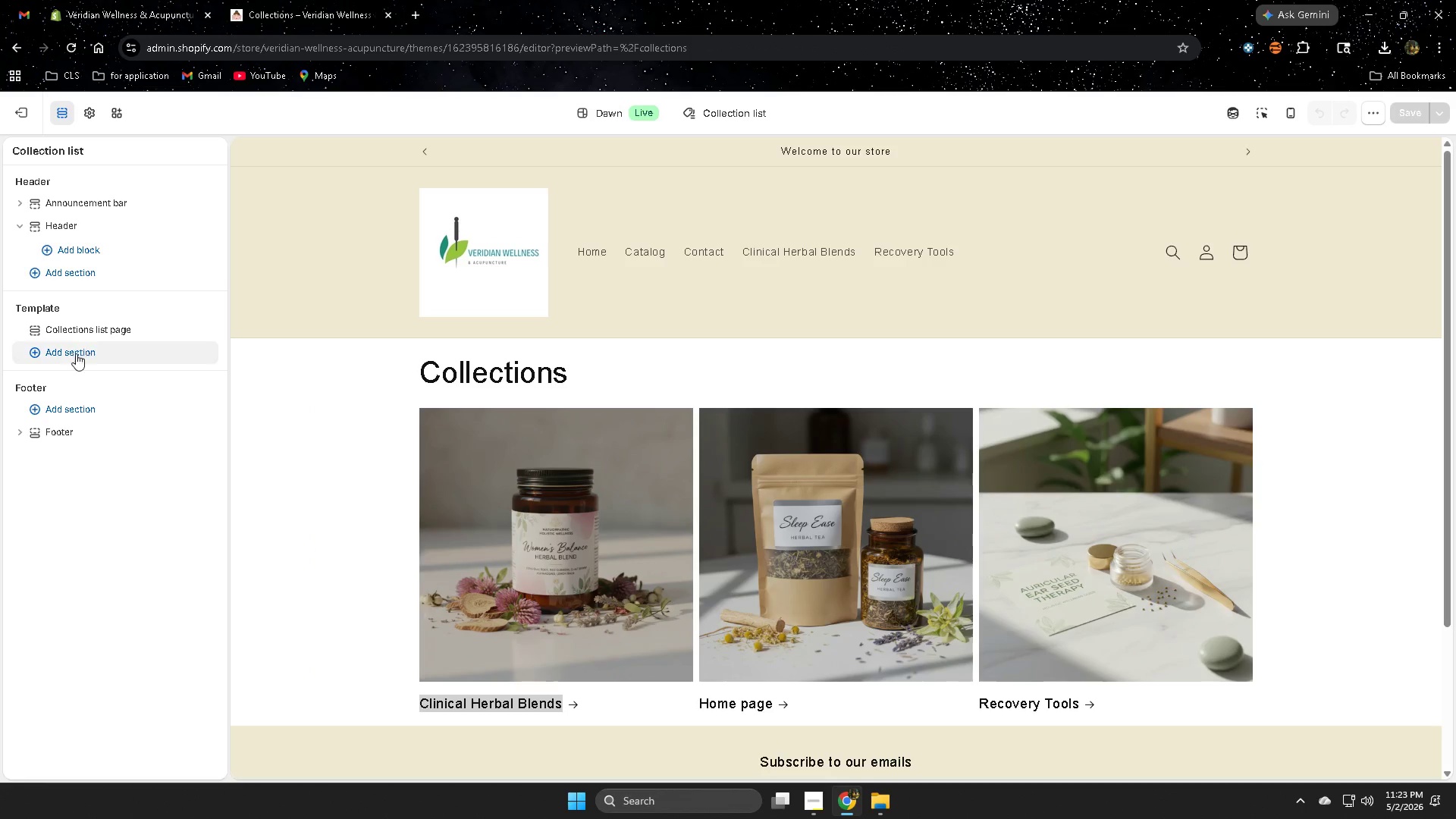 
left_click([75, 352])
 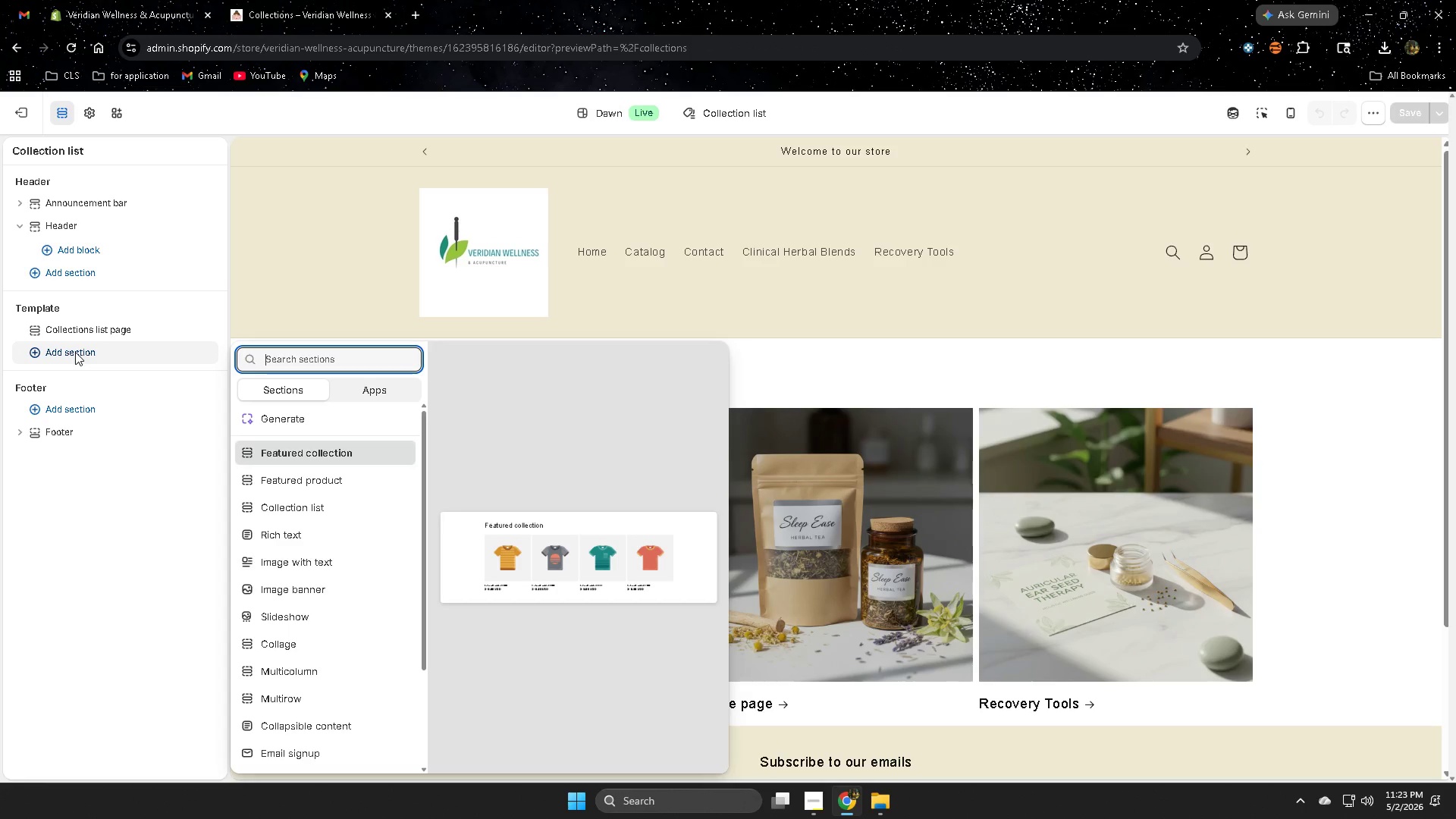 
left_click([75, 352])
 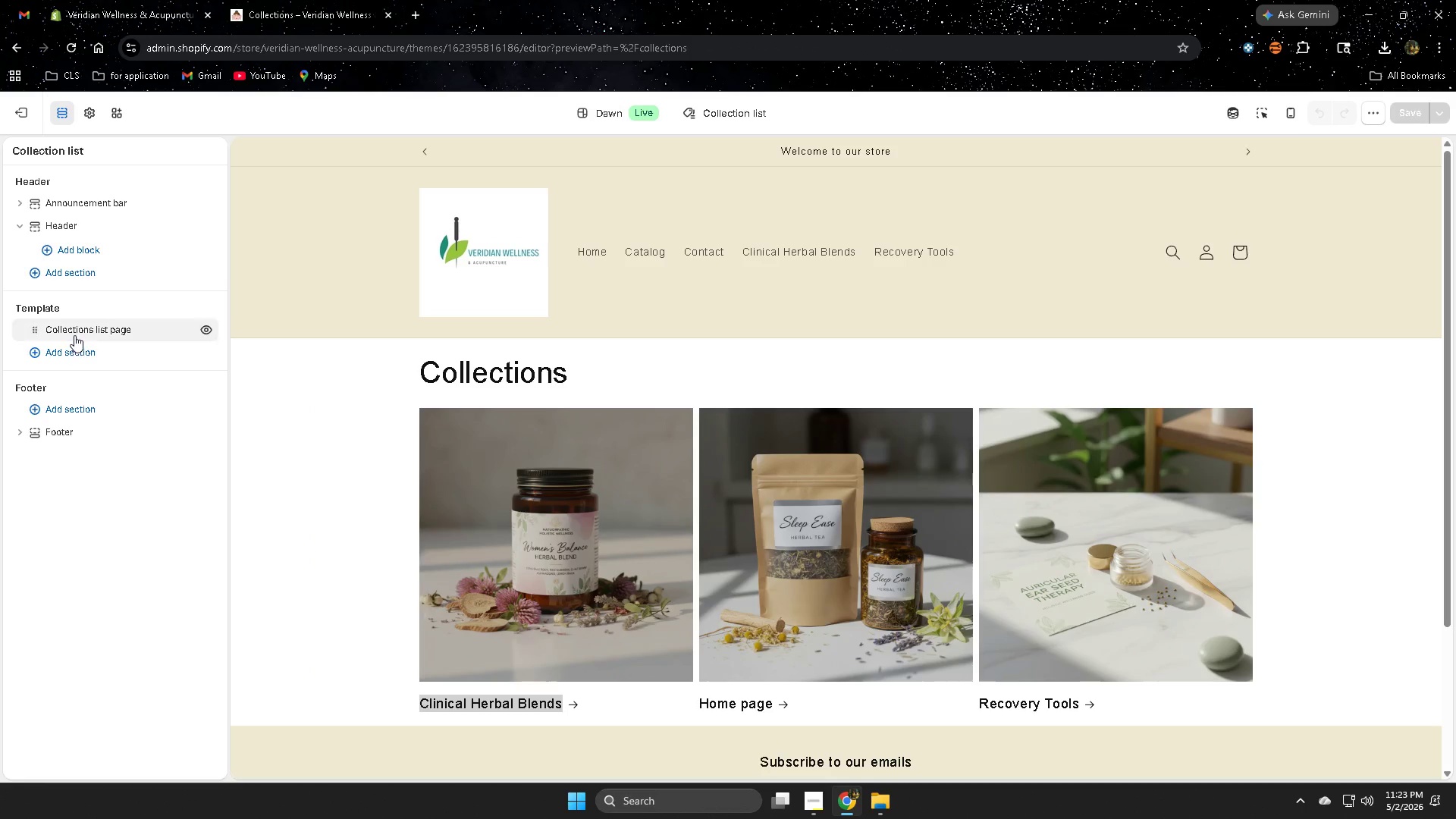 
left_click([74, 335])
 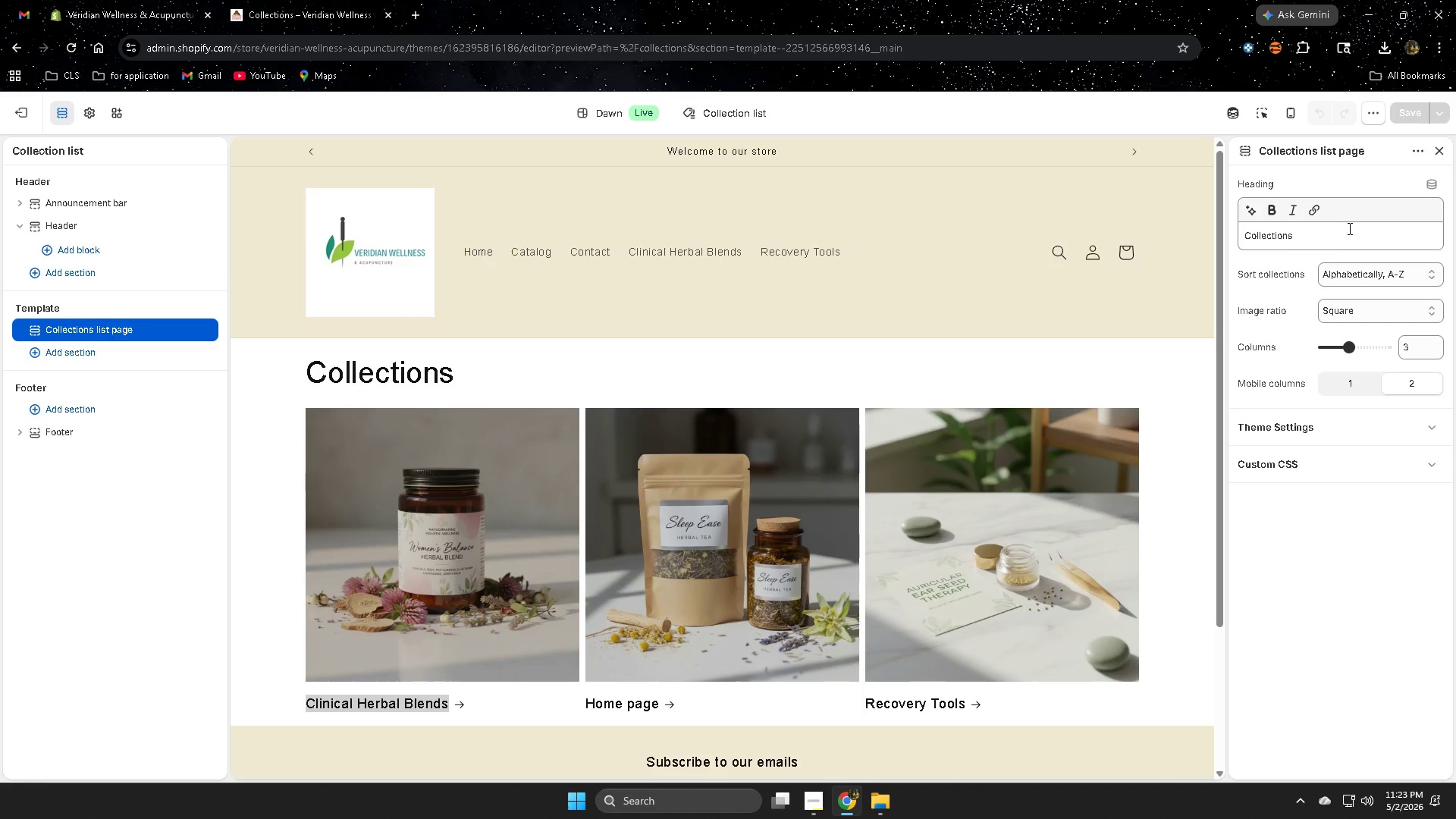 
left_click([1432, 187])
 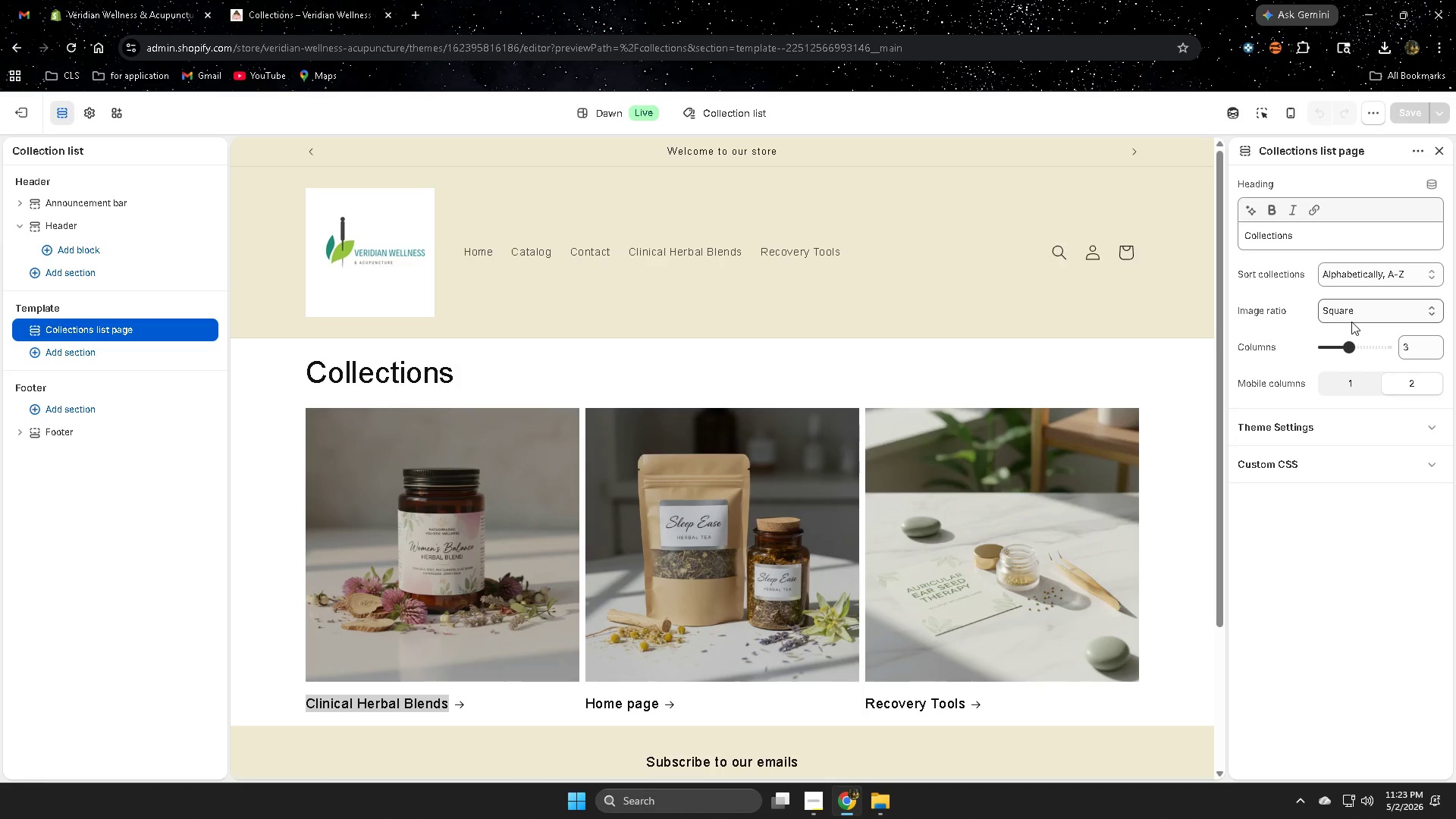 
wait(5.58)
 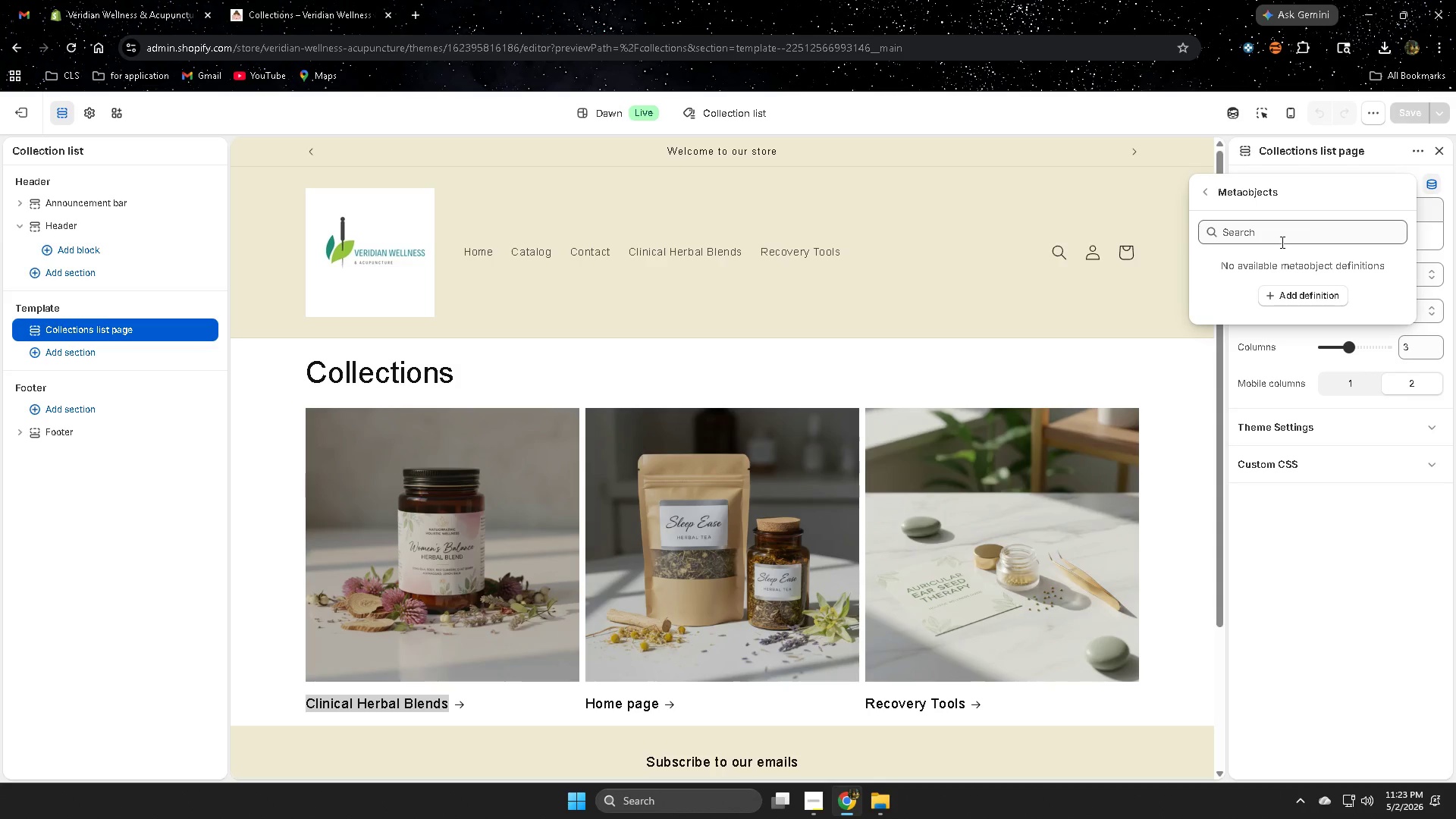 
left_click([1363, 275])
 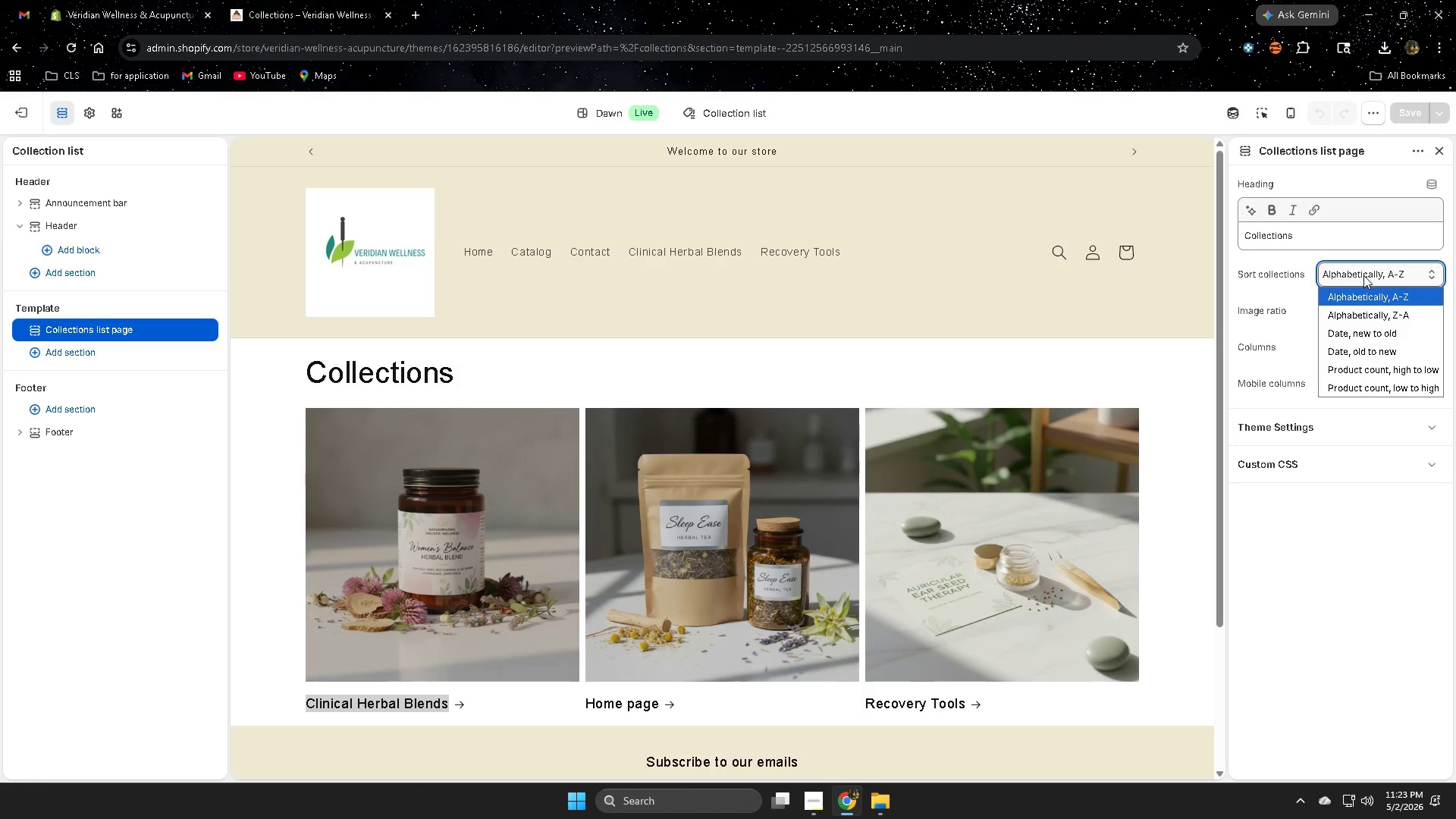 
left_click([1363, 275])
 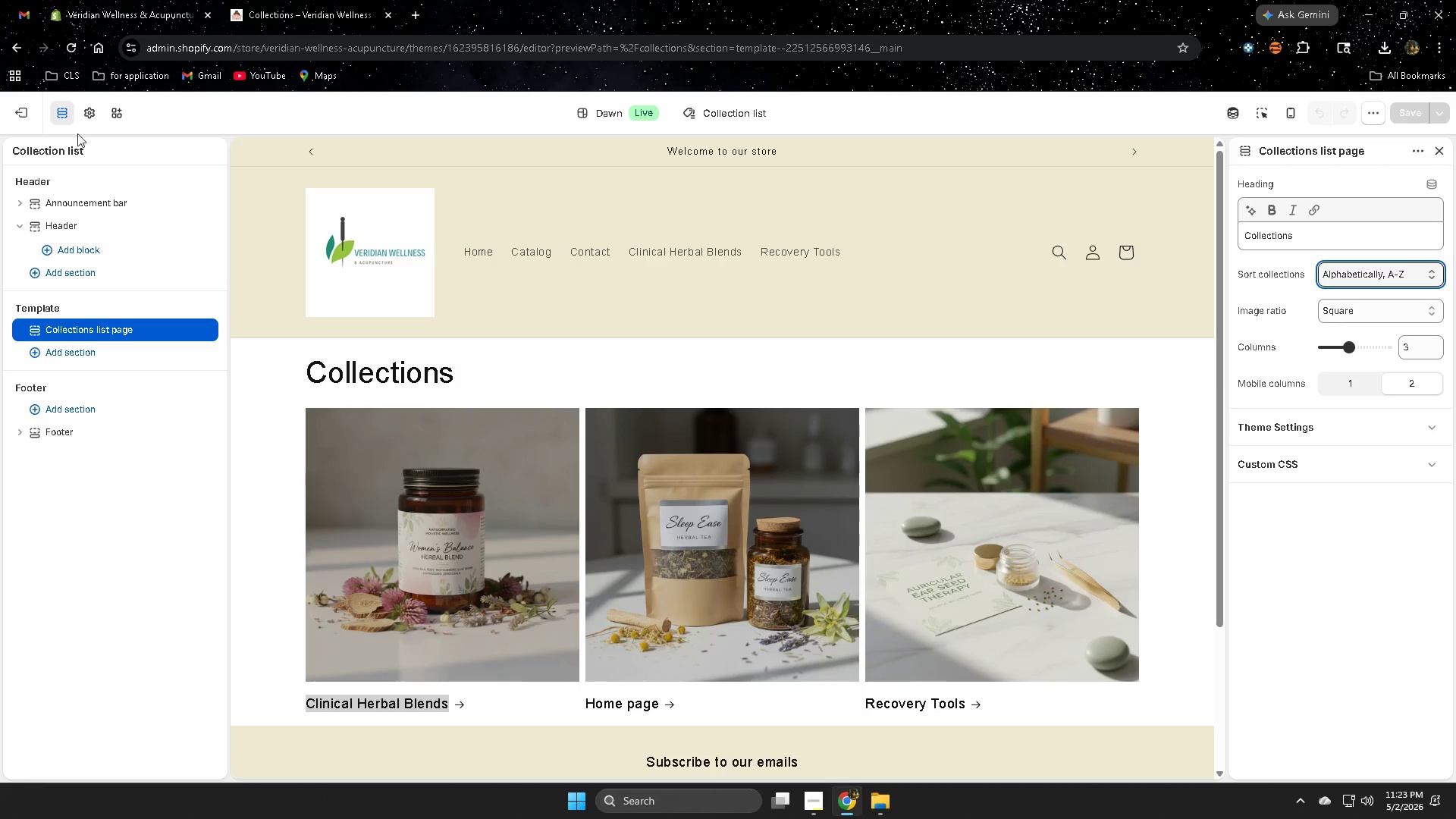 
left_click([90, 113])
 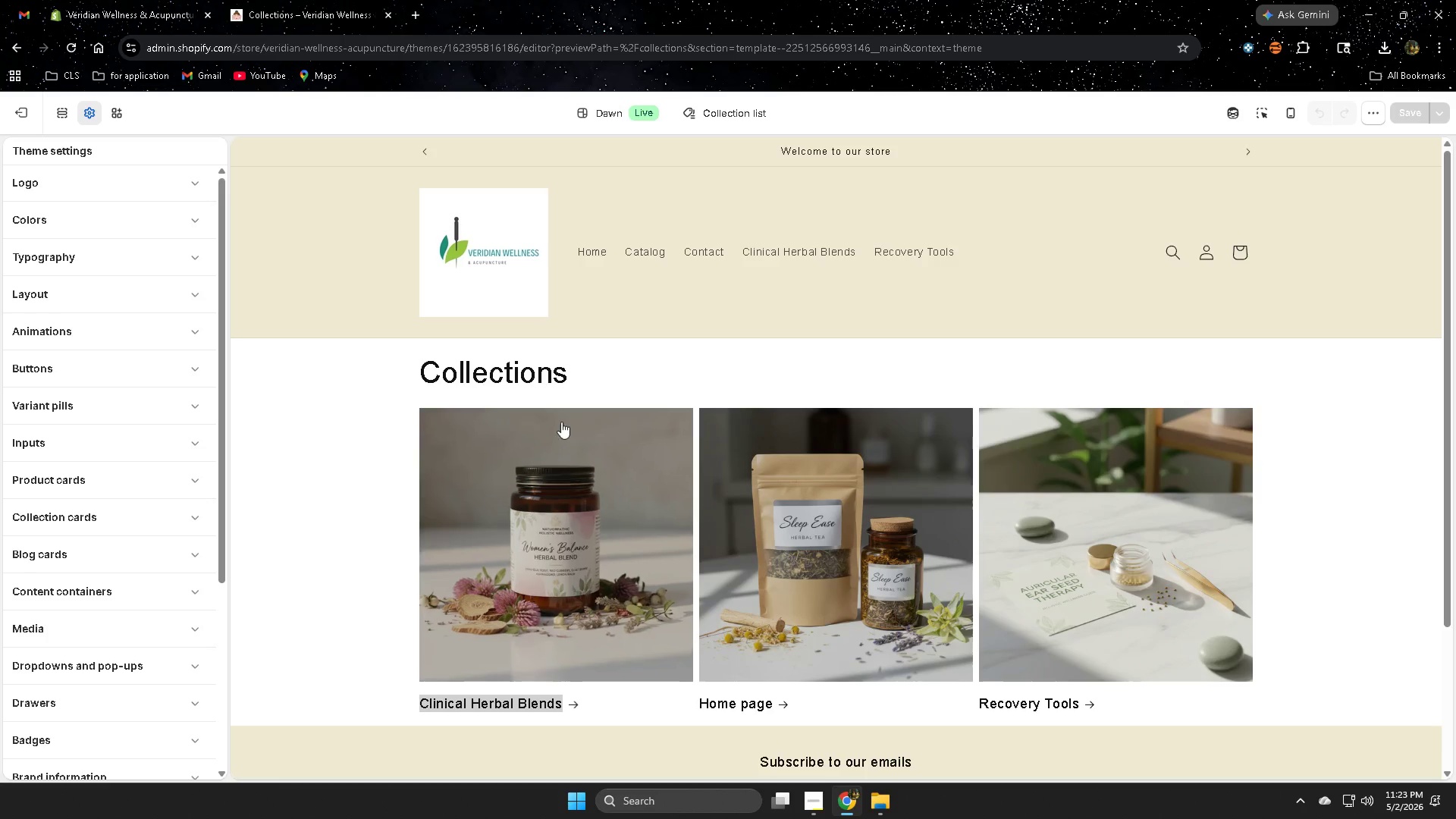 
left_click([587, 256])
 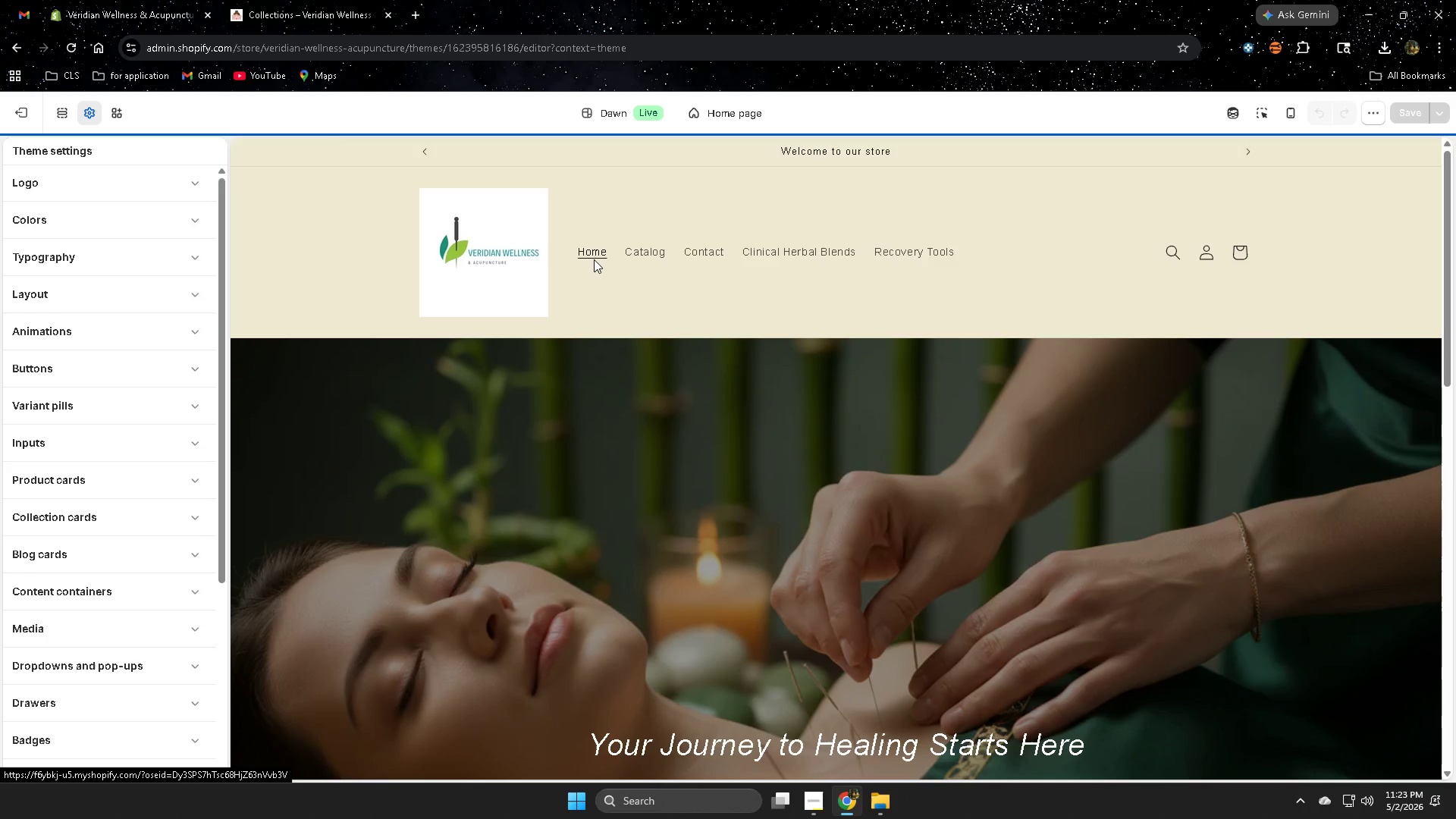 
scroll: coordinate [819, 670], scroll_direction: down, amount: 4.0
 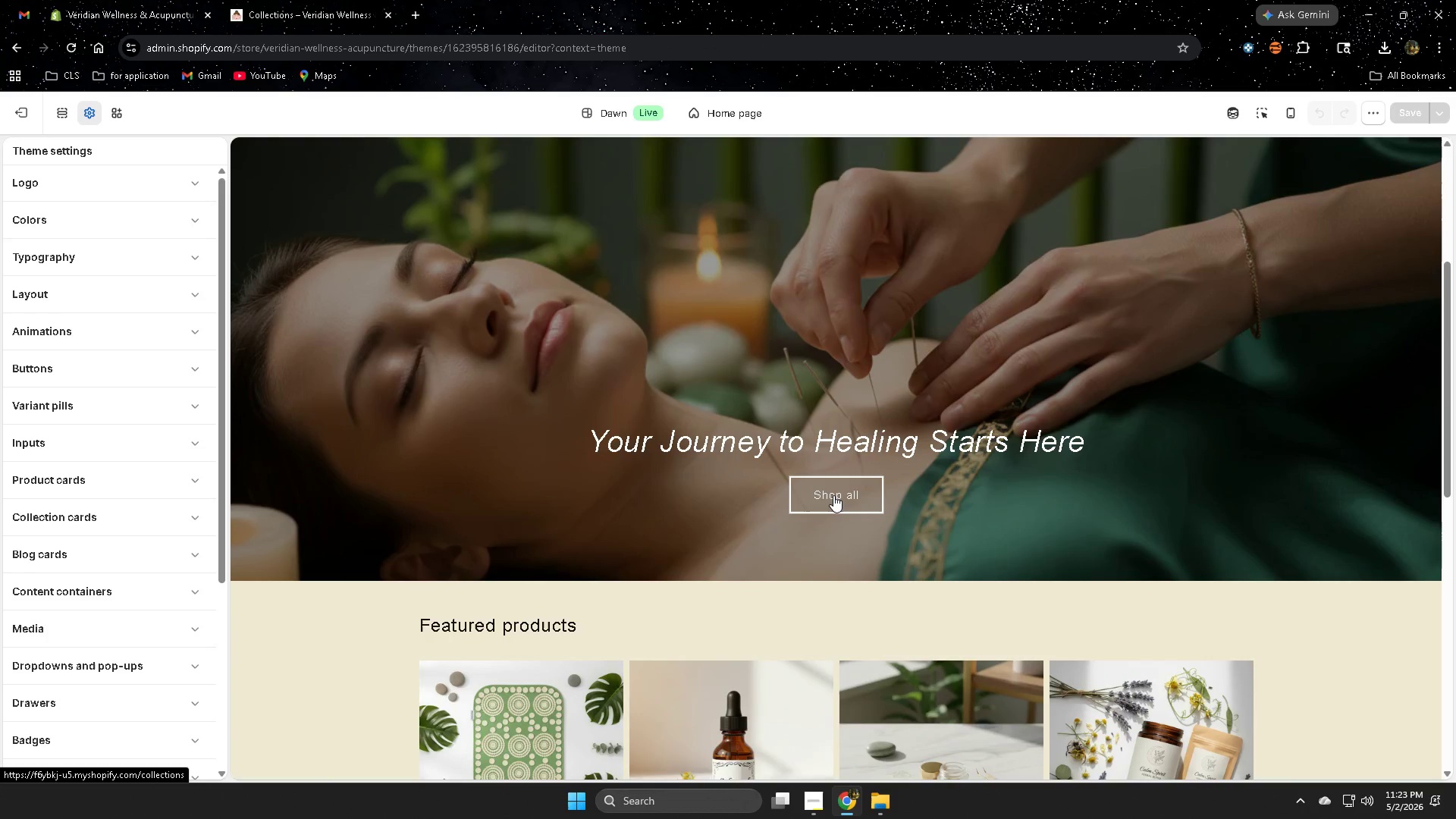 
left_click([833, 495])
 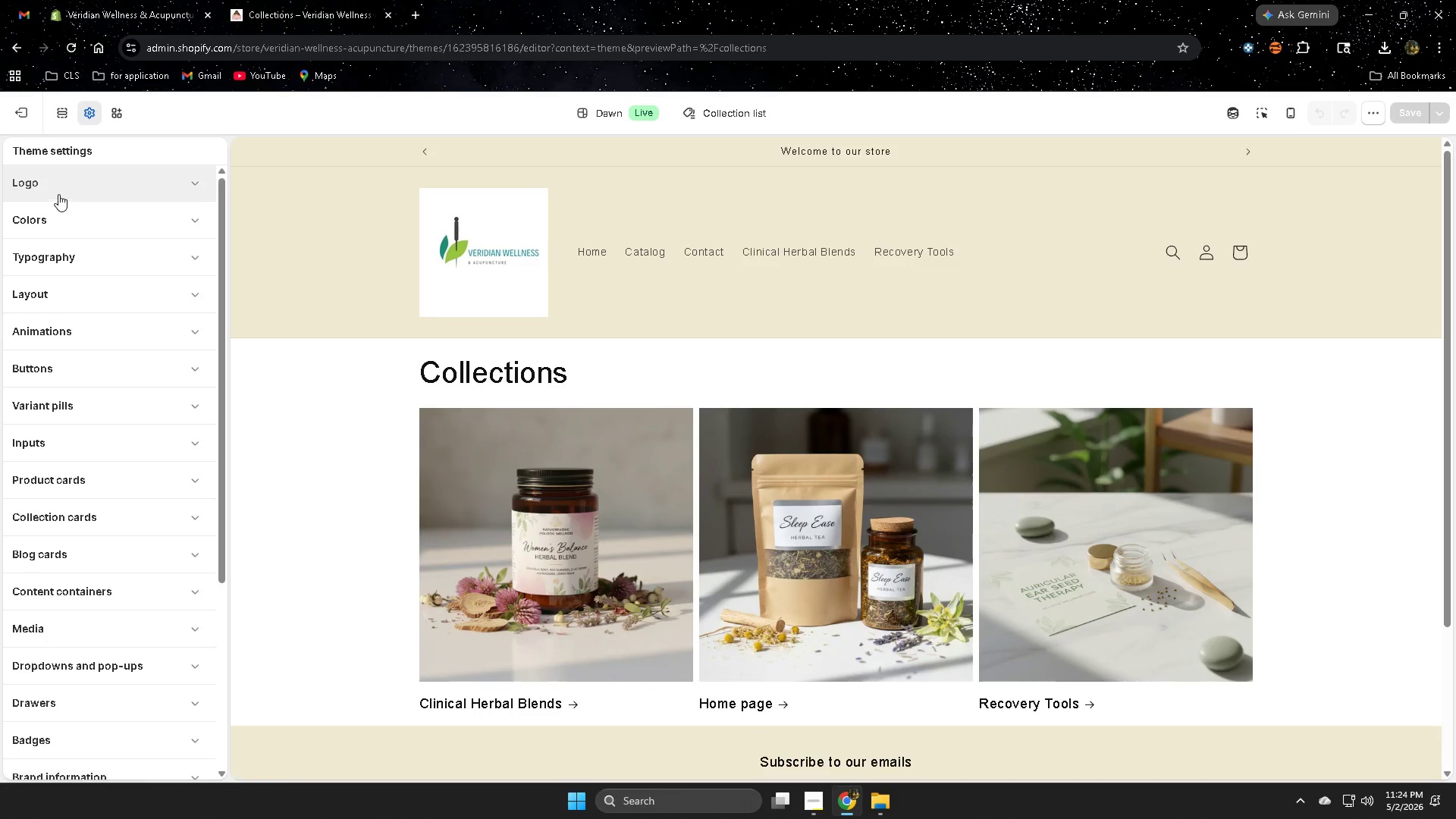 
wait(5.48)
 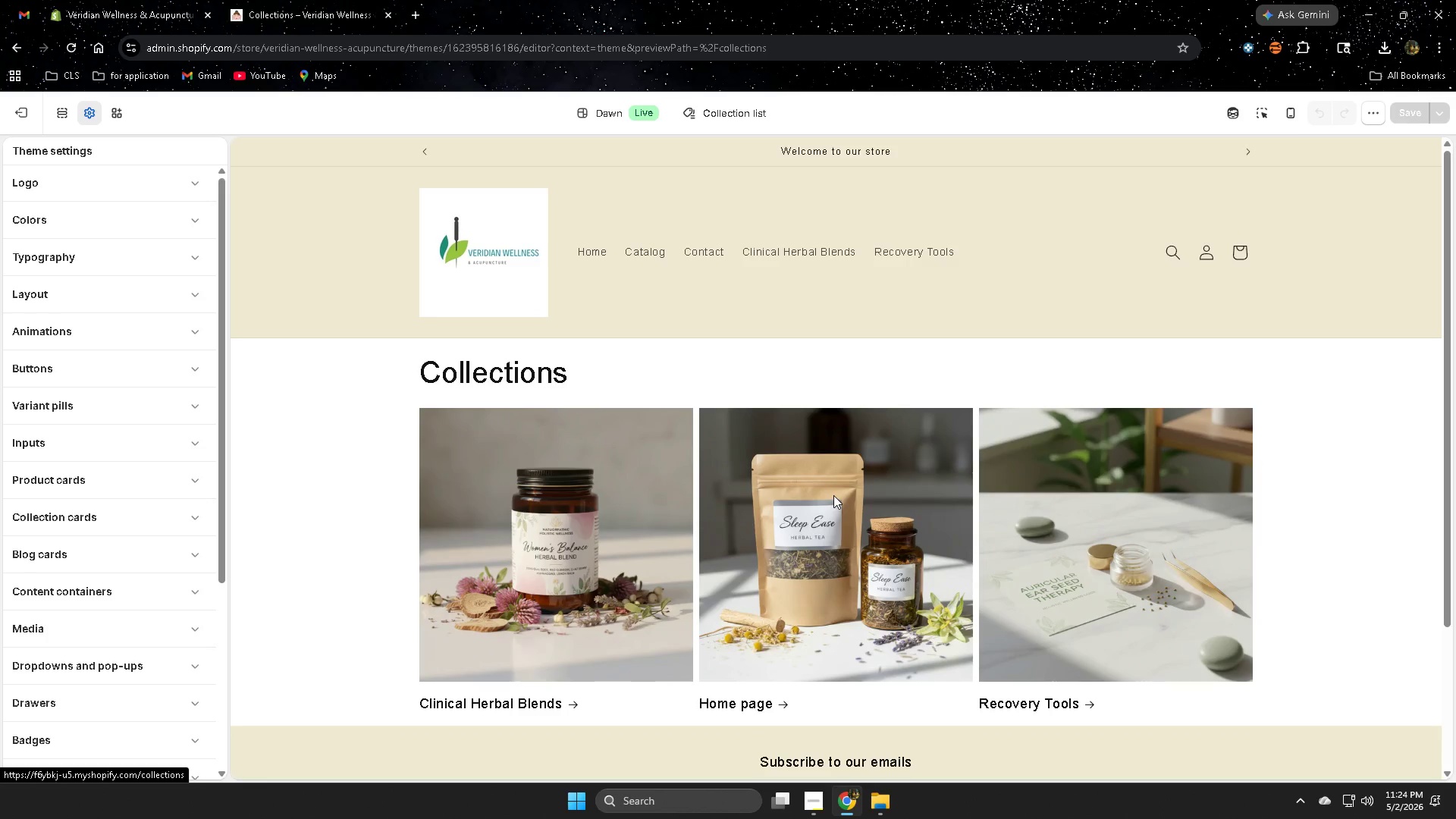 
left_click([86, 116])
 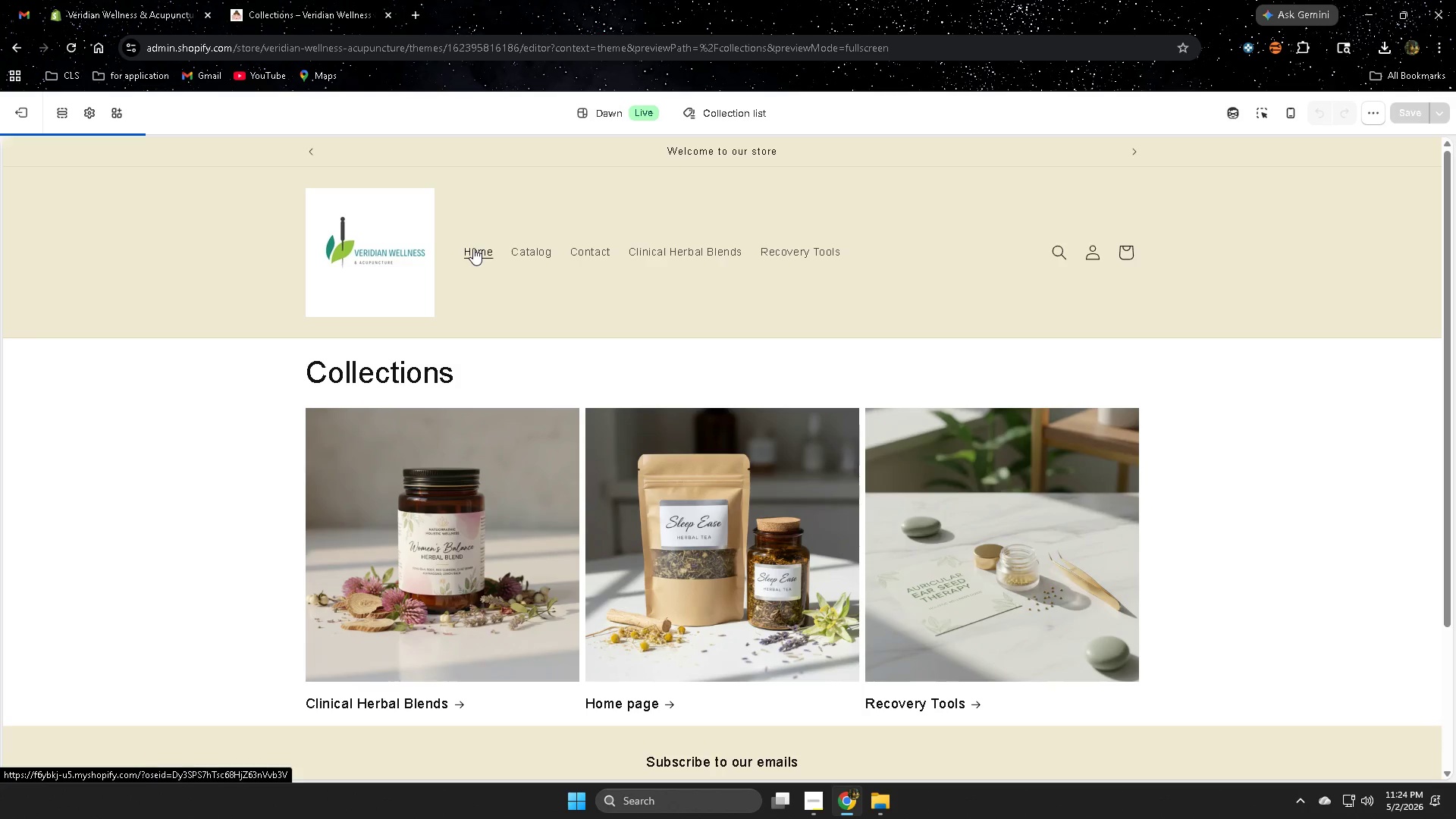 
wait(5.42)
 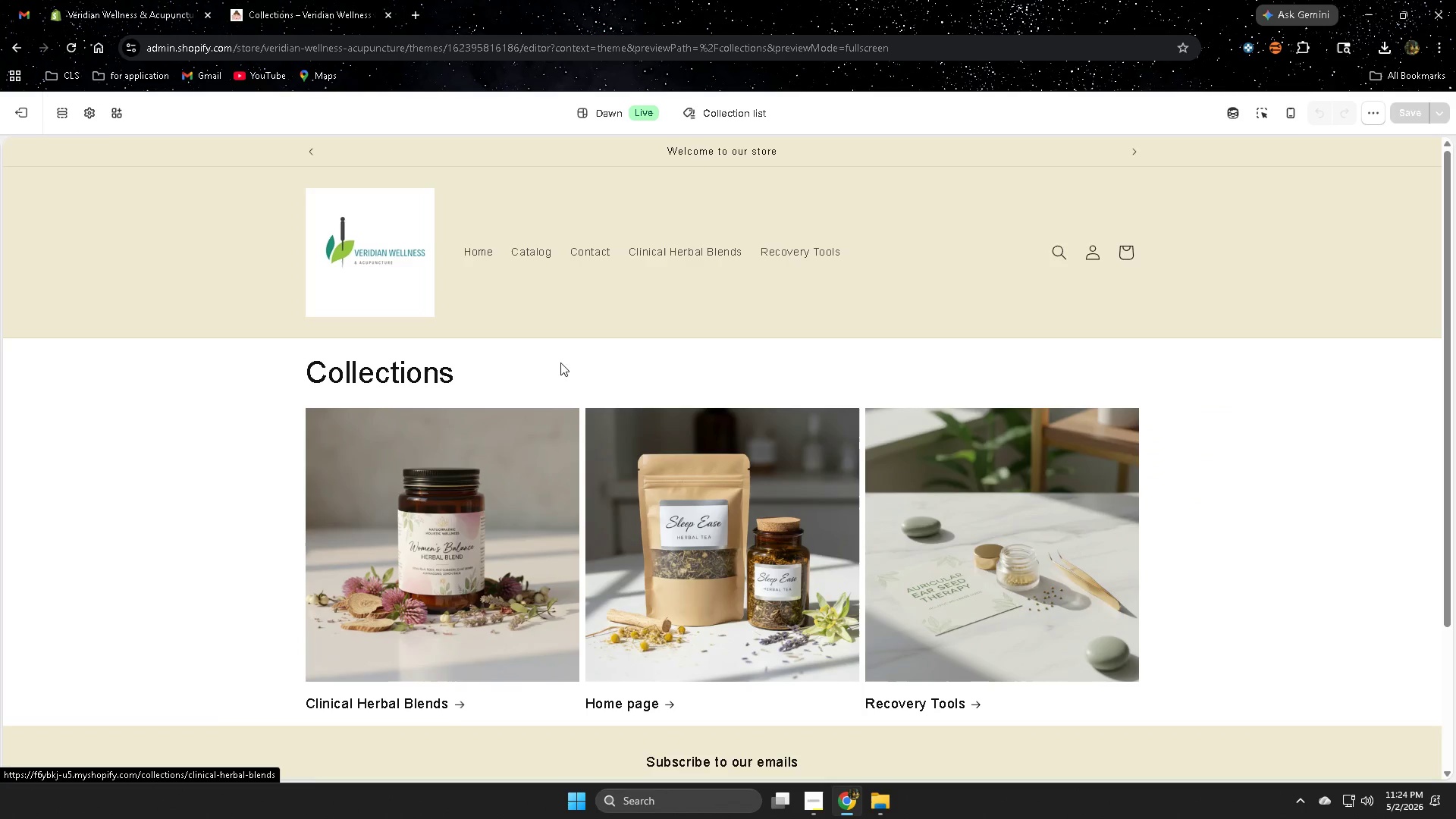 
scroll: coordinate [750, 607], scroll_direction: down, amount: 3.0
 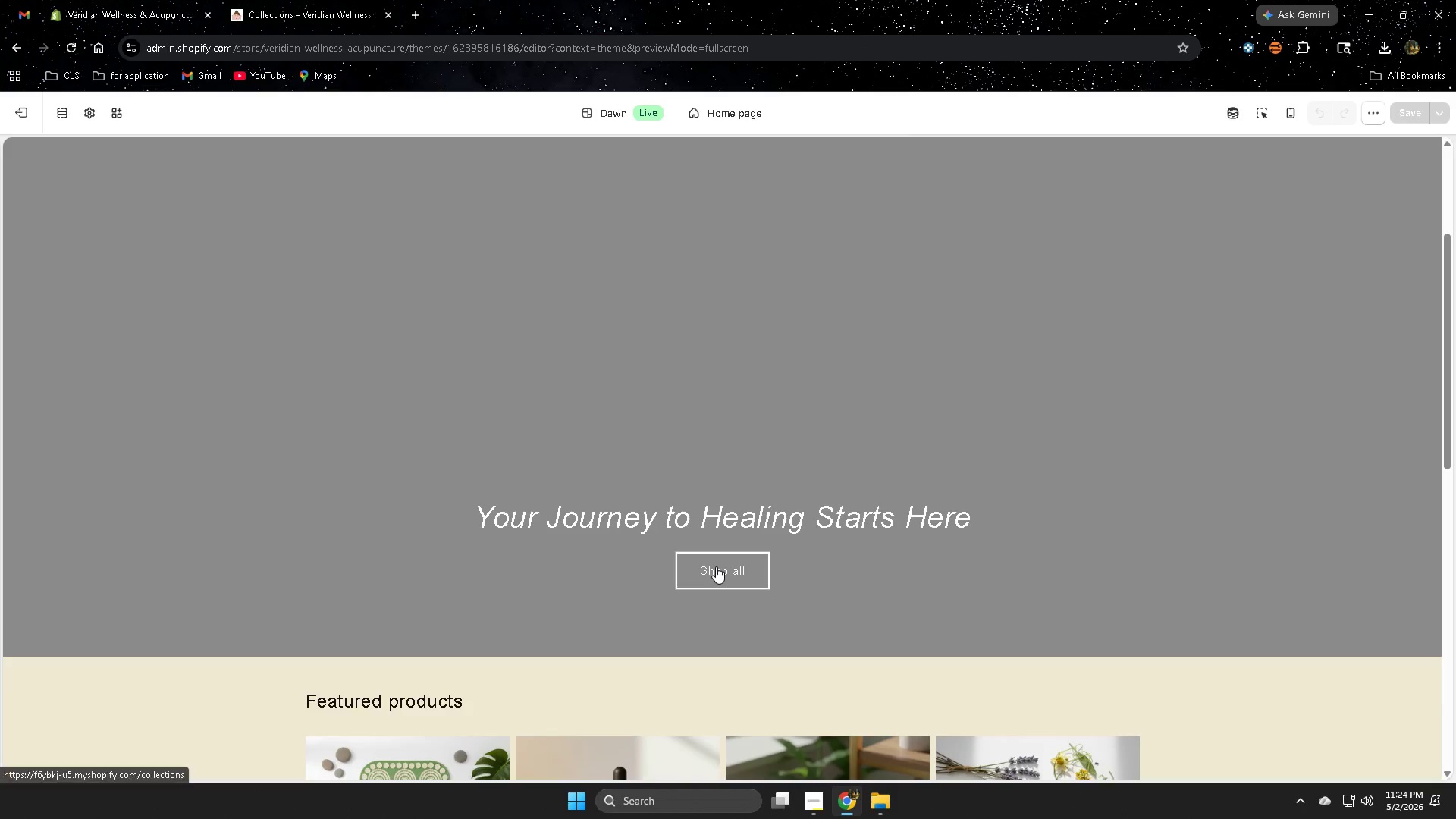 
right_click([716, 566])
 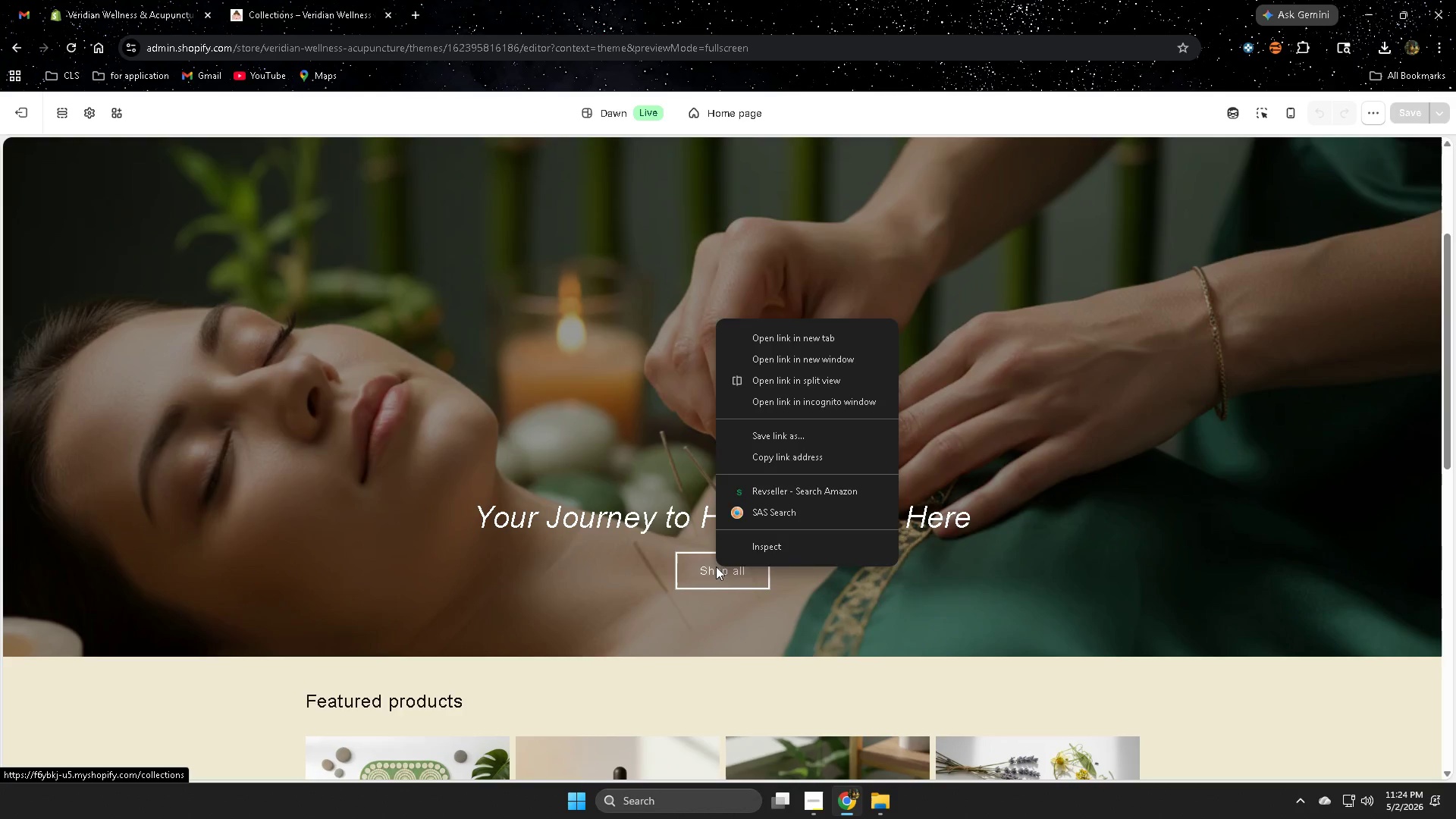 
left_click([716, 566])
 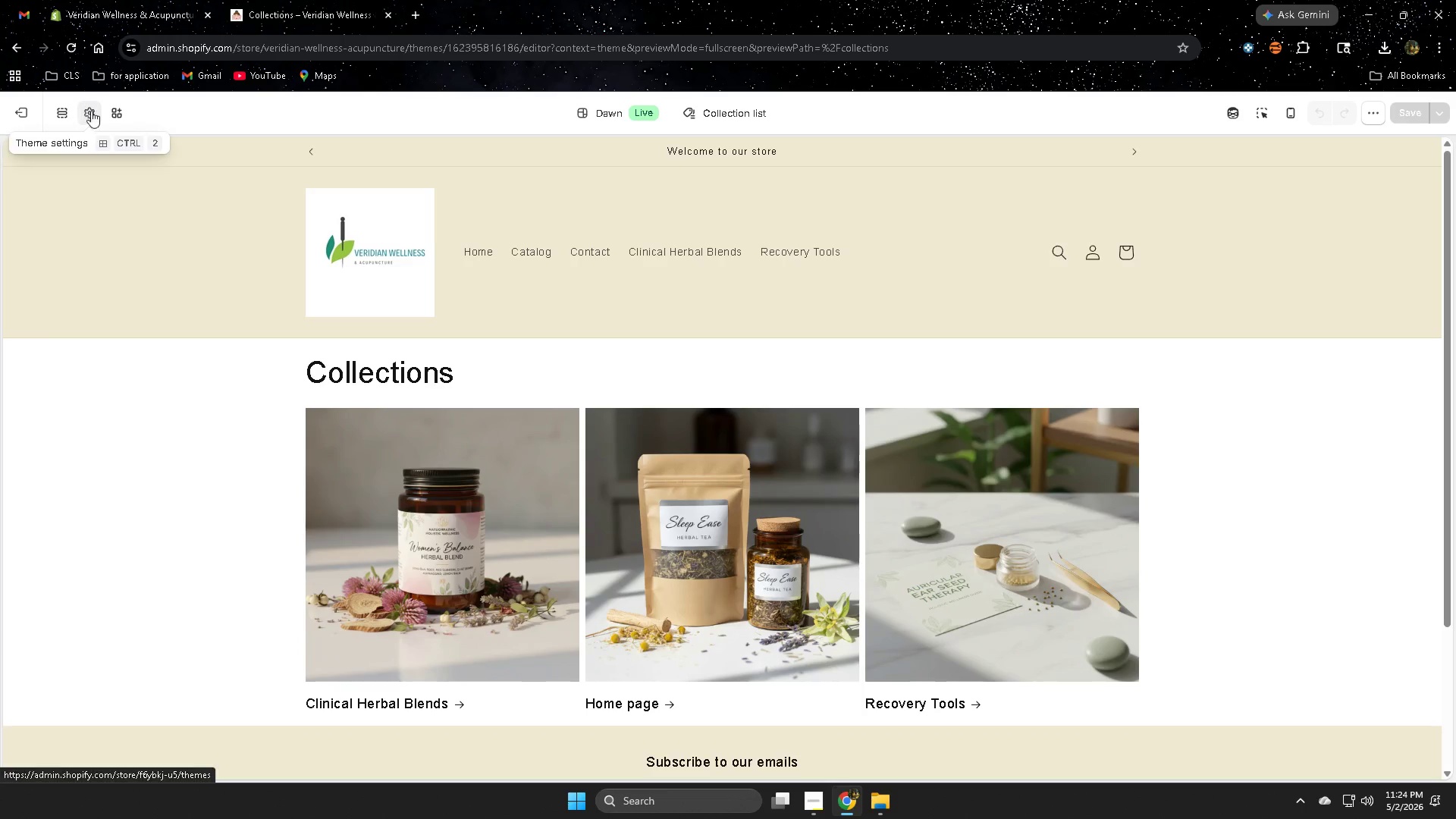 
scroll: coordinate [359, 502], scroll_direction: none, amount: 0.0
 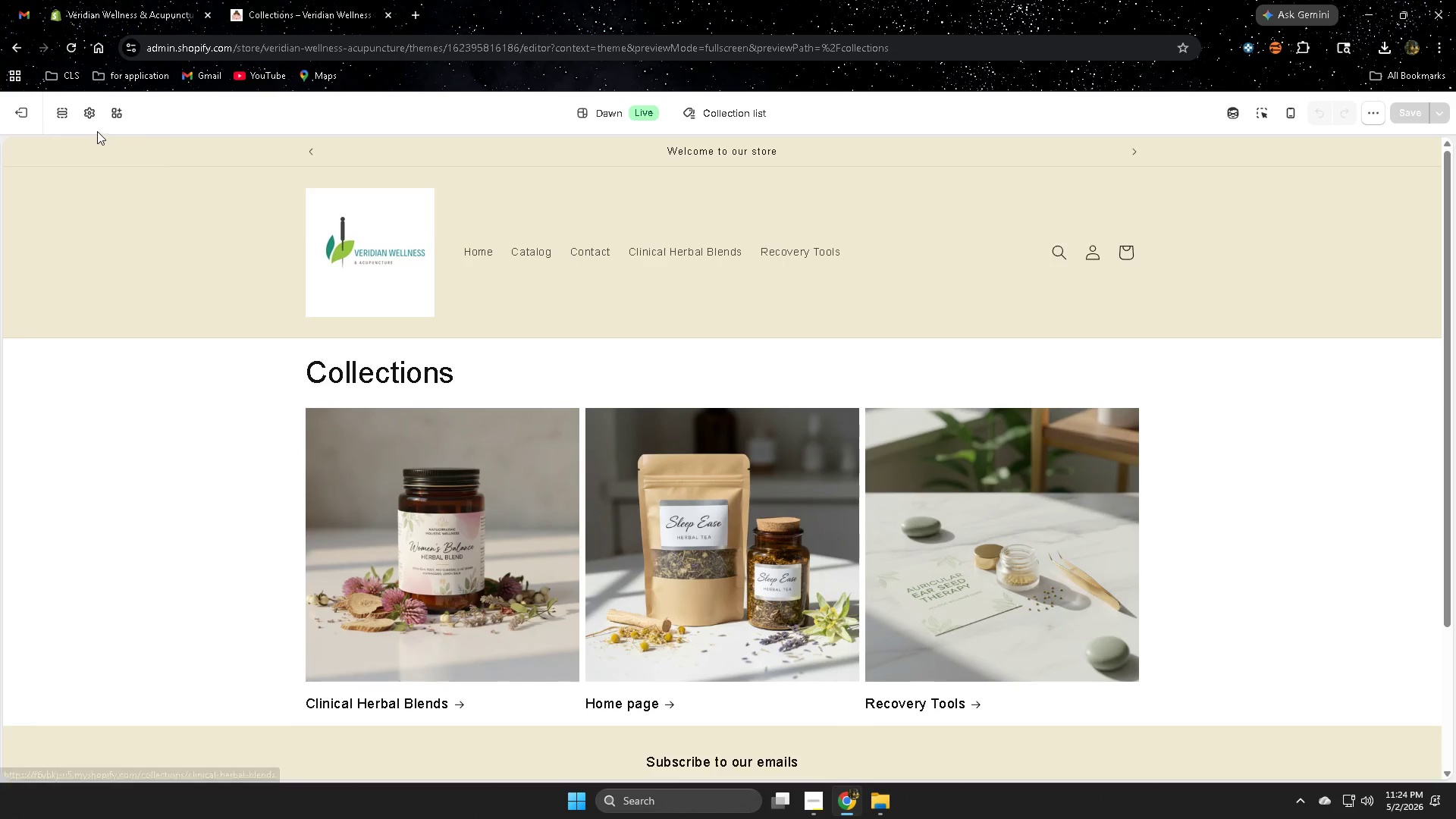 
left_click([96, 118])
 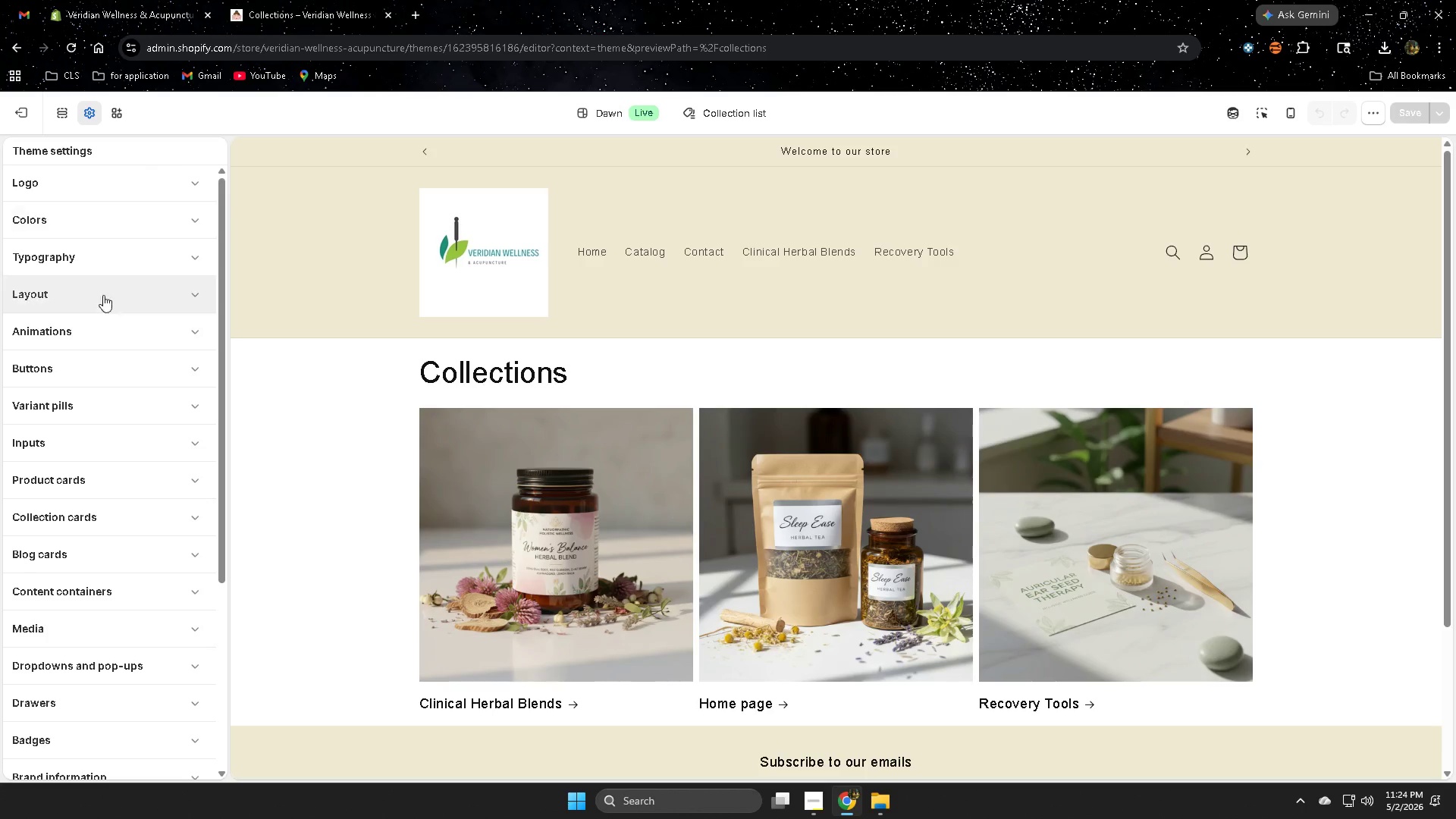 
scroll: coordinate [136, 287], scroll_direction: up, amount: 7.0
 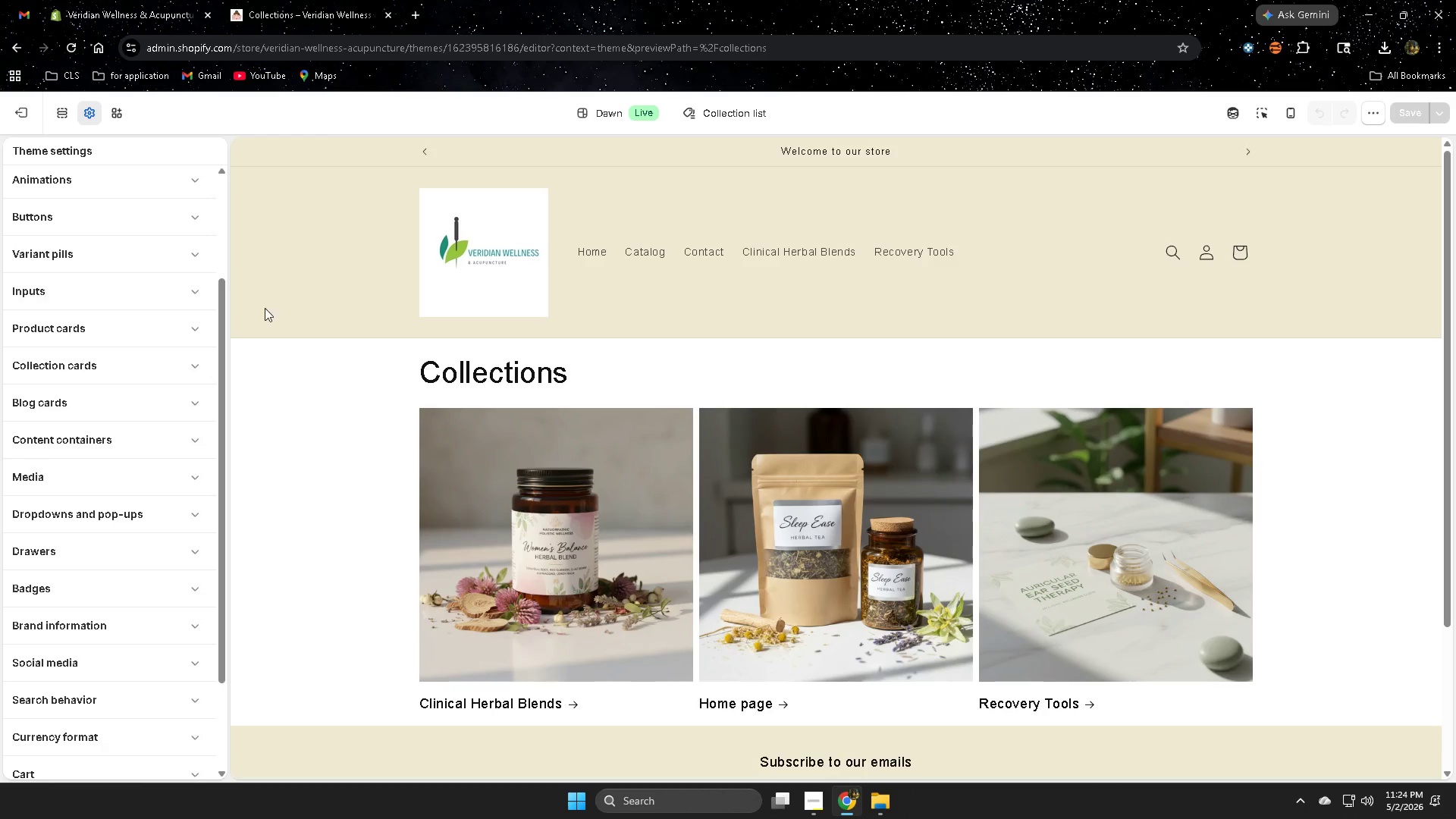 
left_click([328, 394])
 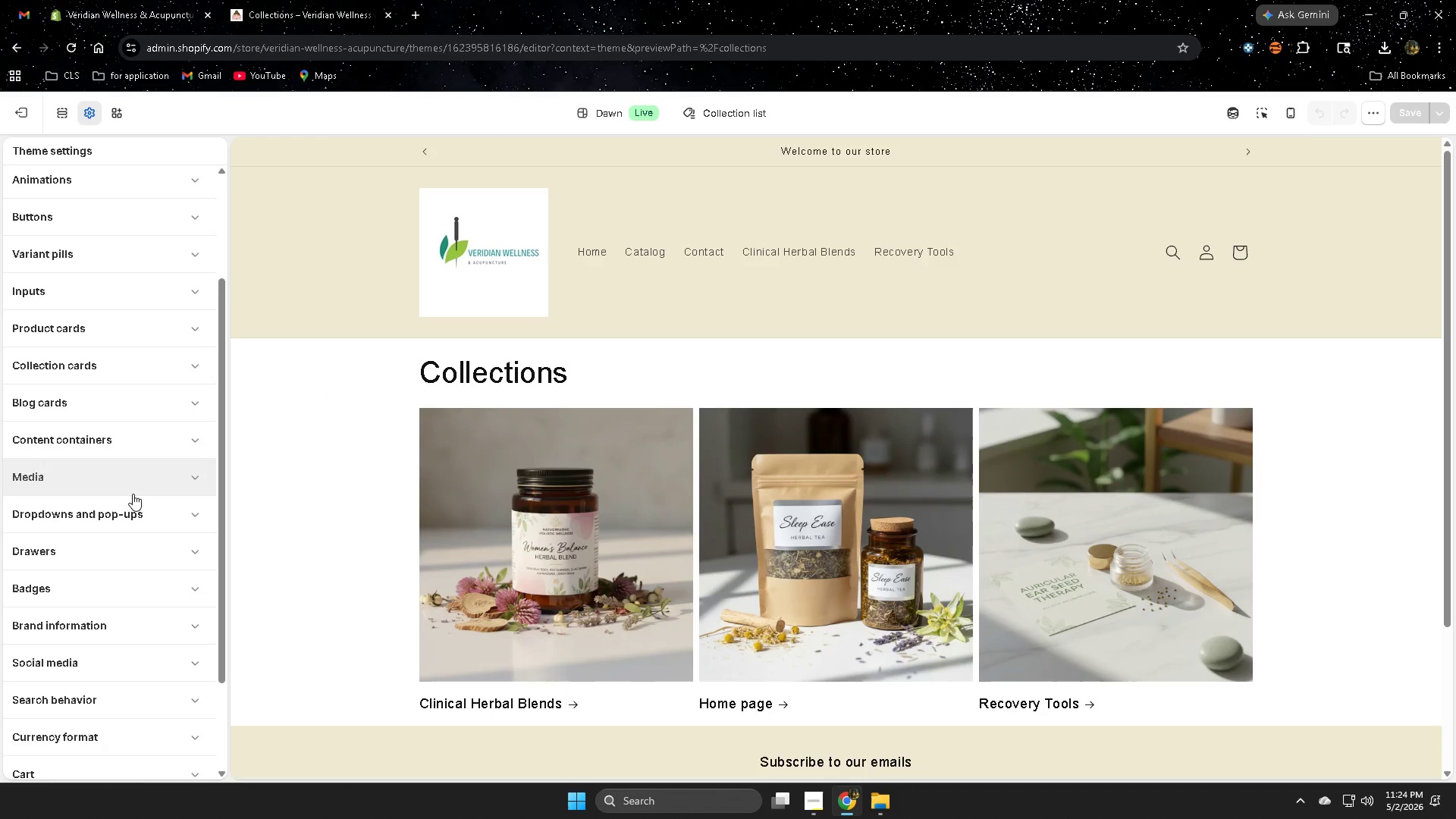 
scroll: coordinate [124, 554], scroll_direction: up, amount: 5.0
 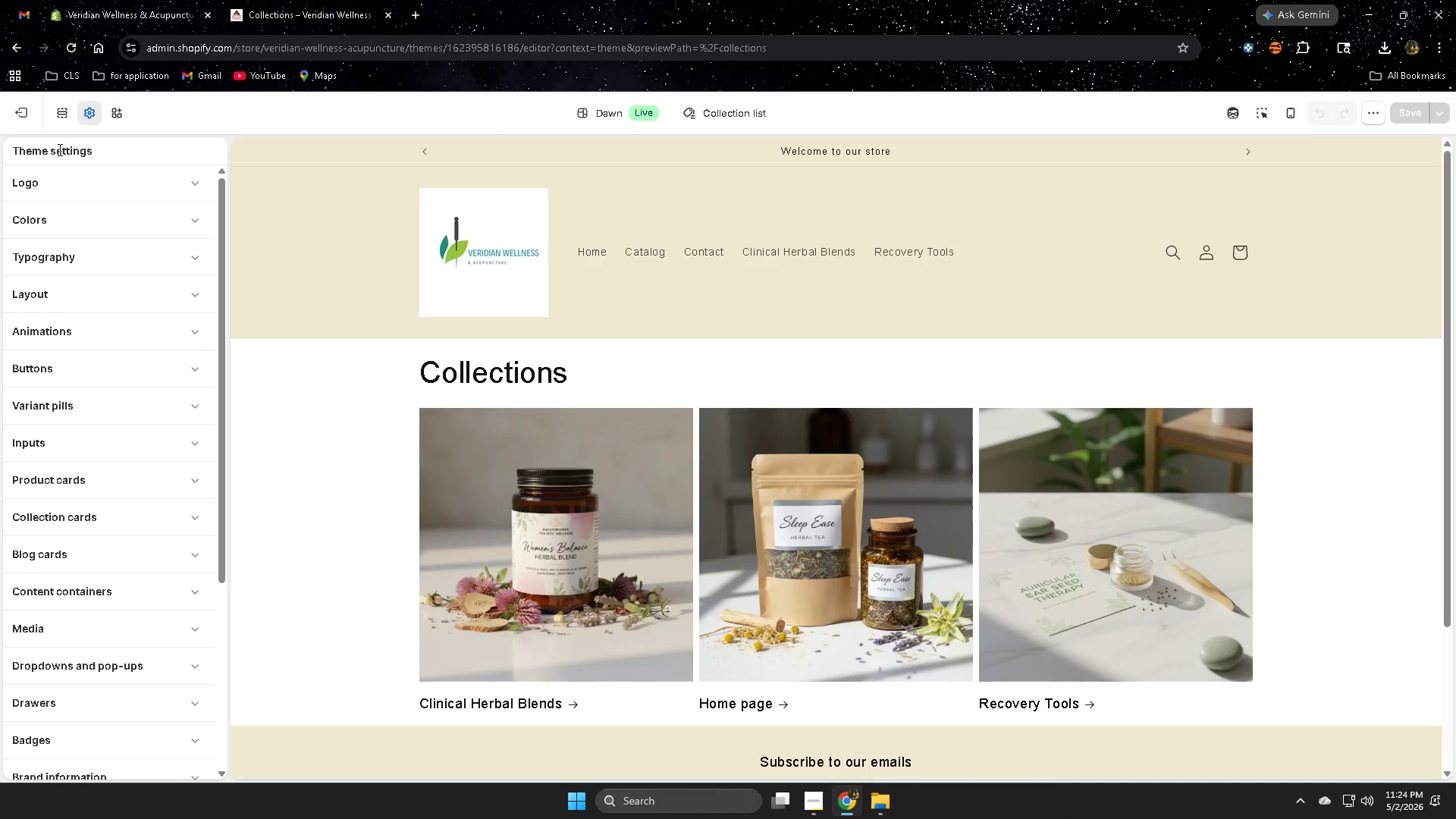 
mouse_move([71, 127])
 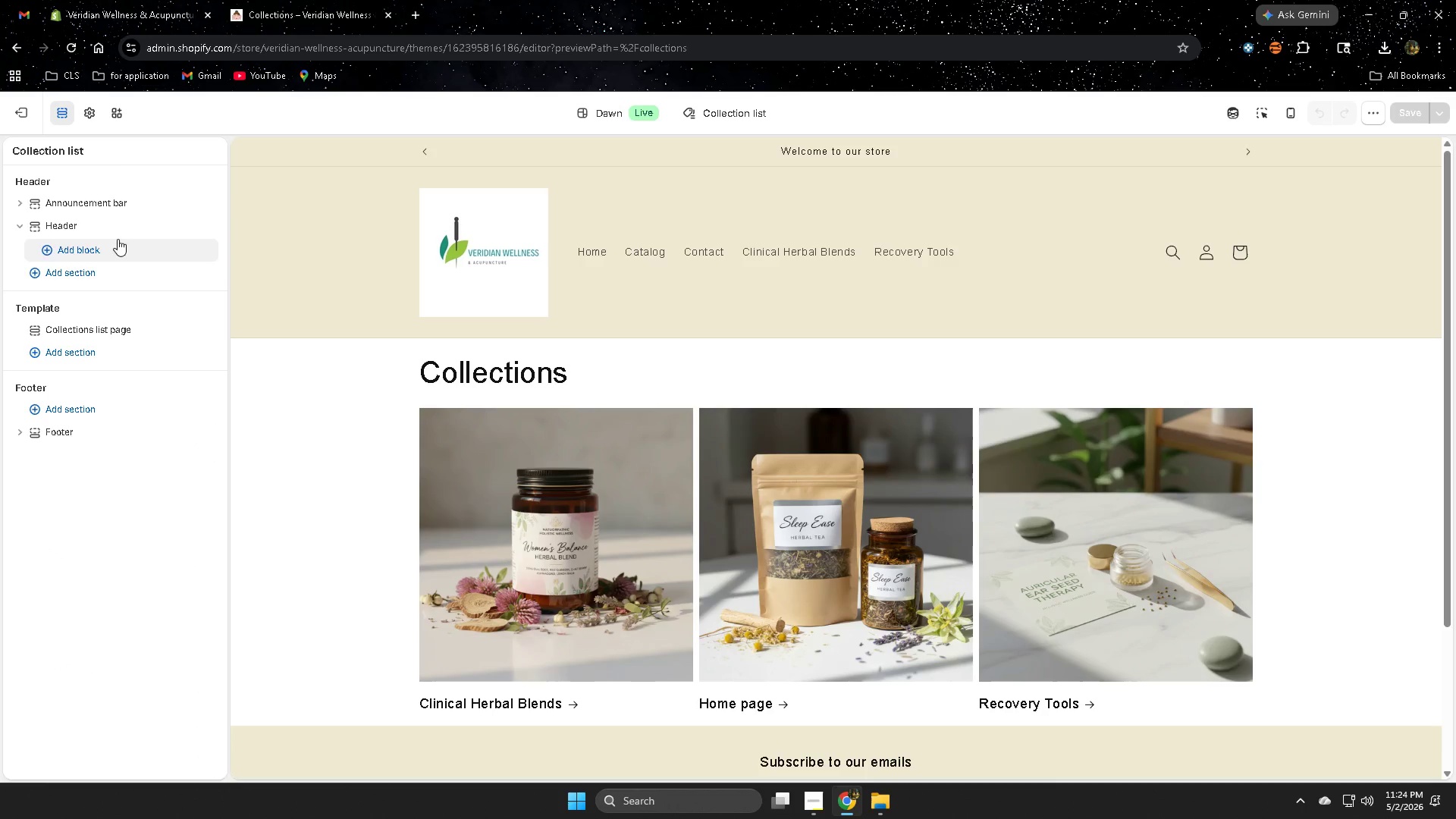 
left_click([102, 199])
 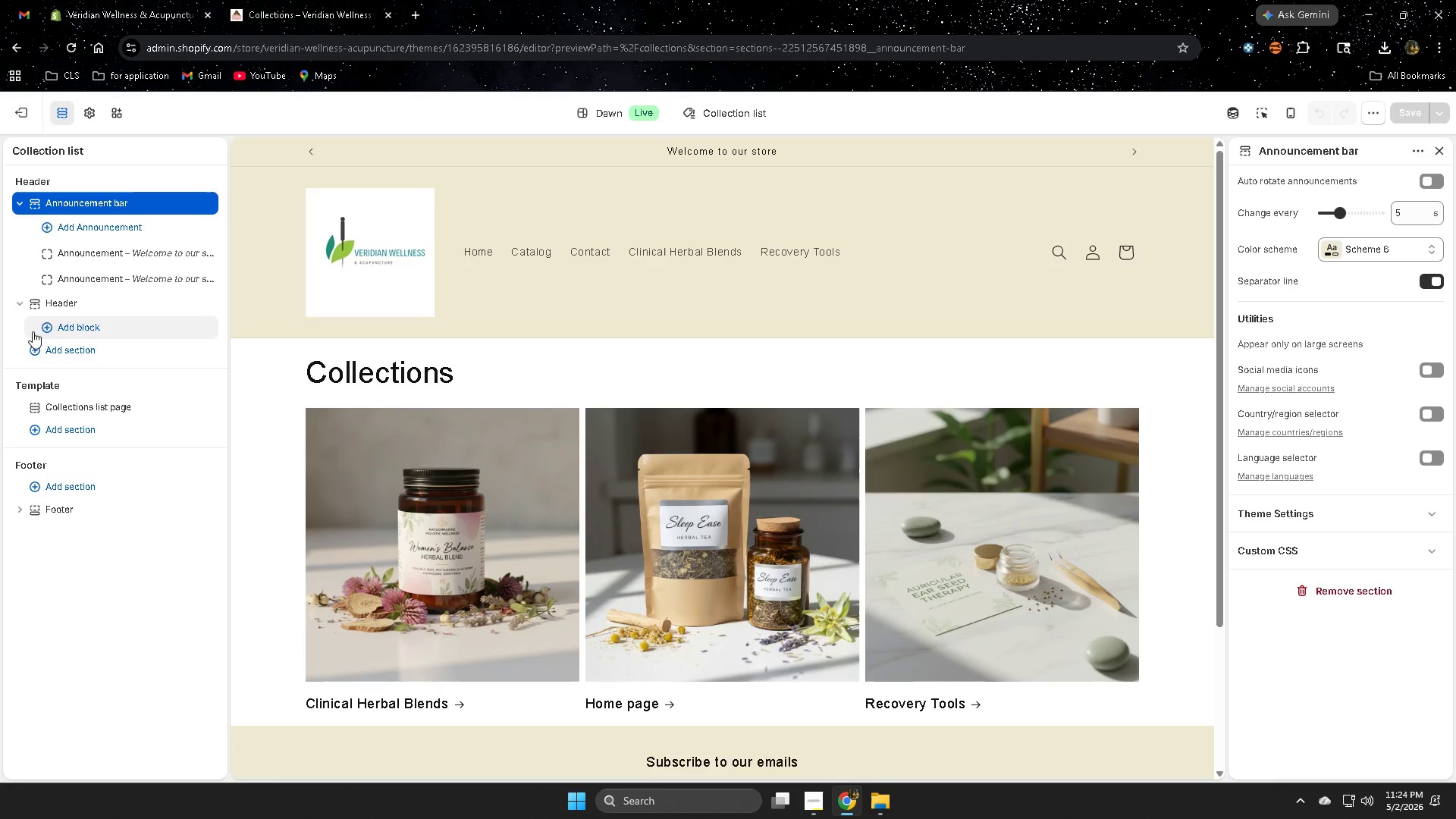 
left_click([61, 303])
 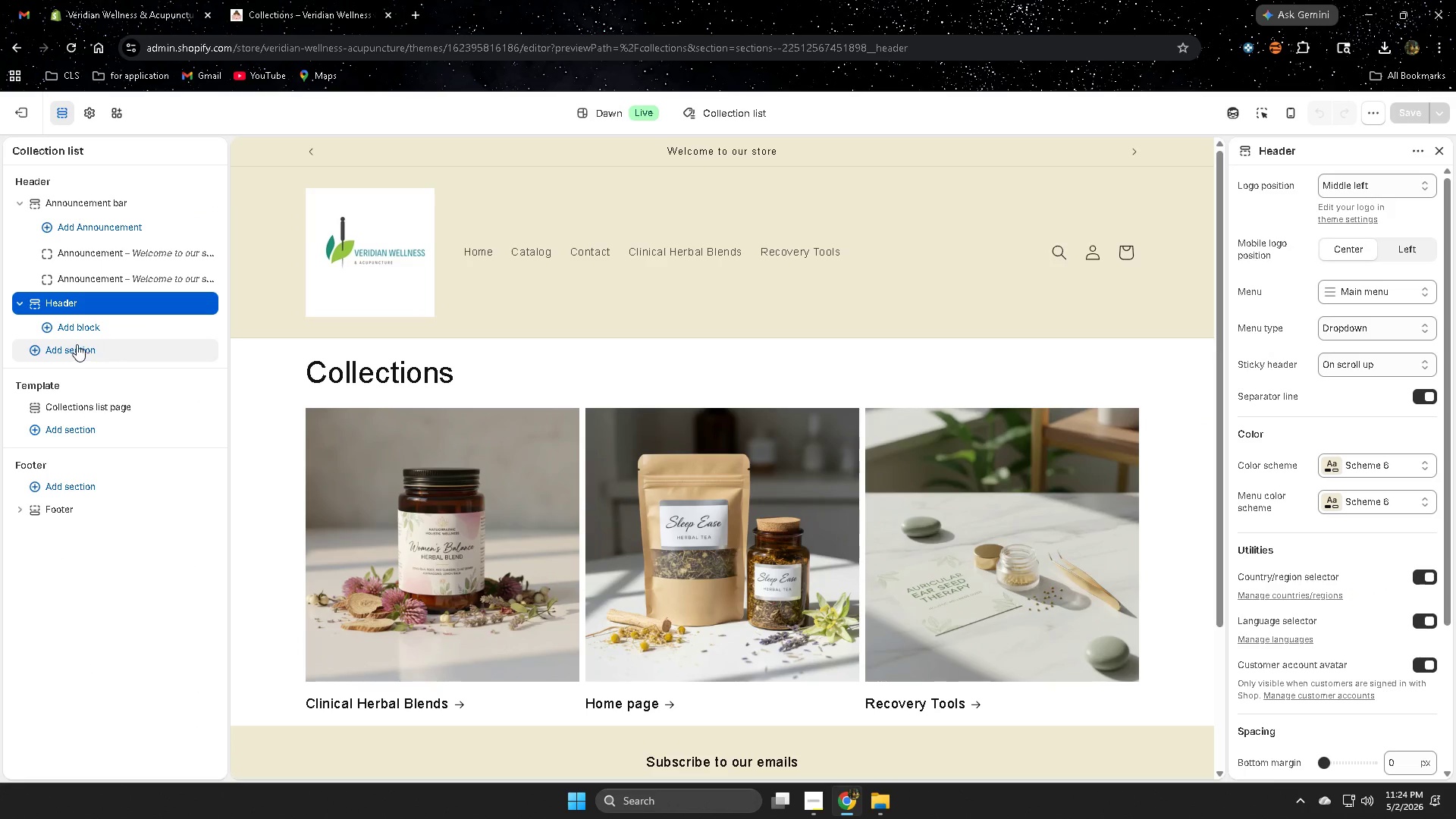 
left_click([77, 253])
 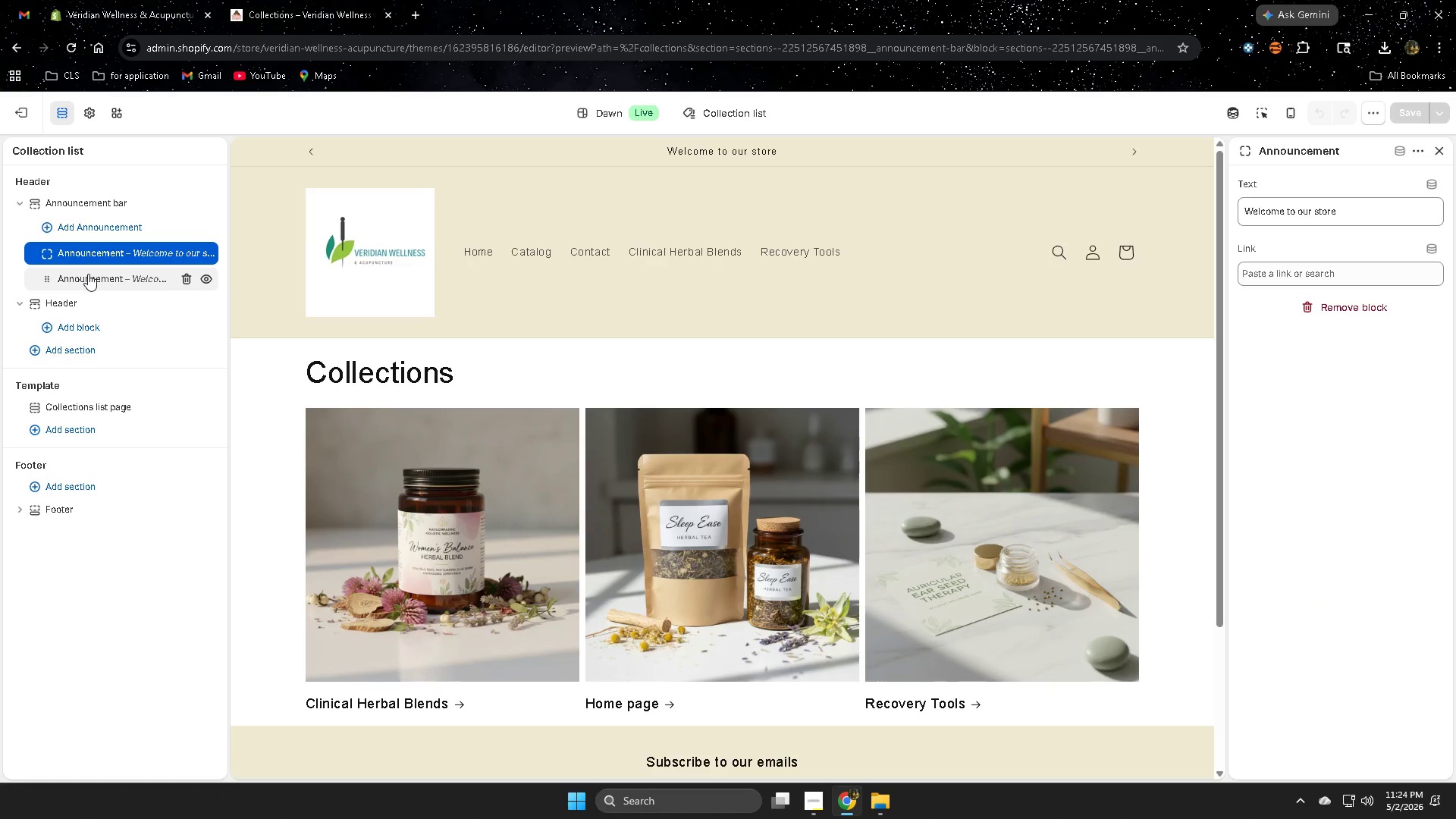 
left_click([88, 275])
 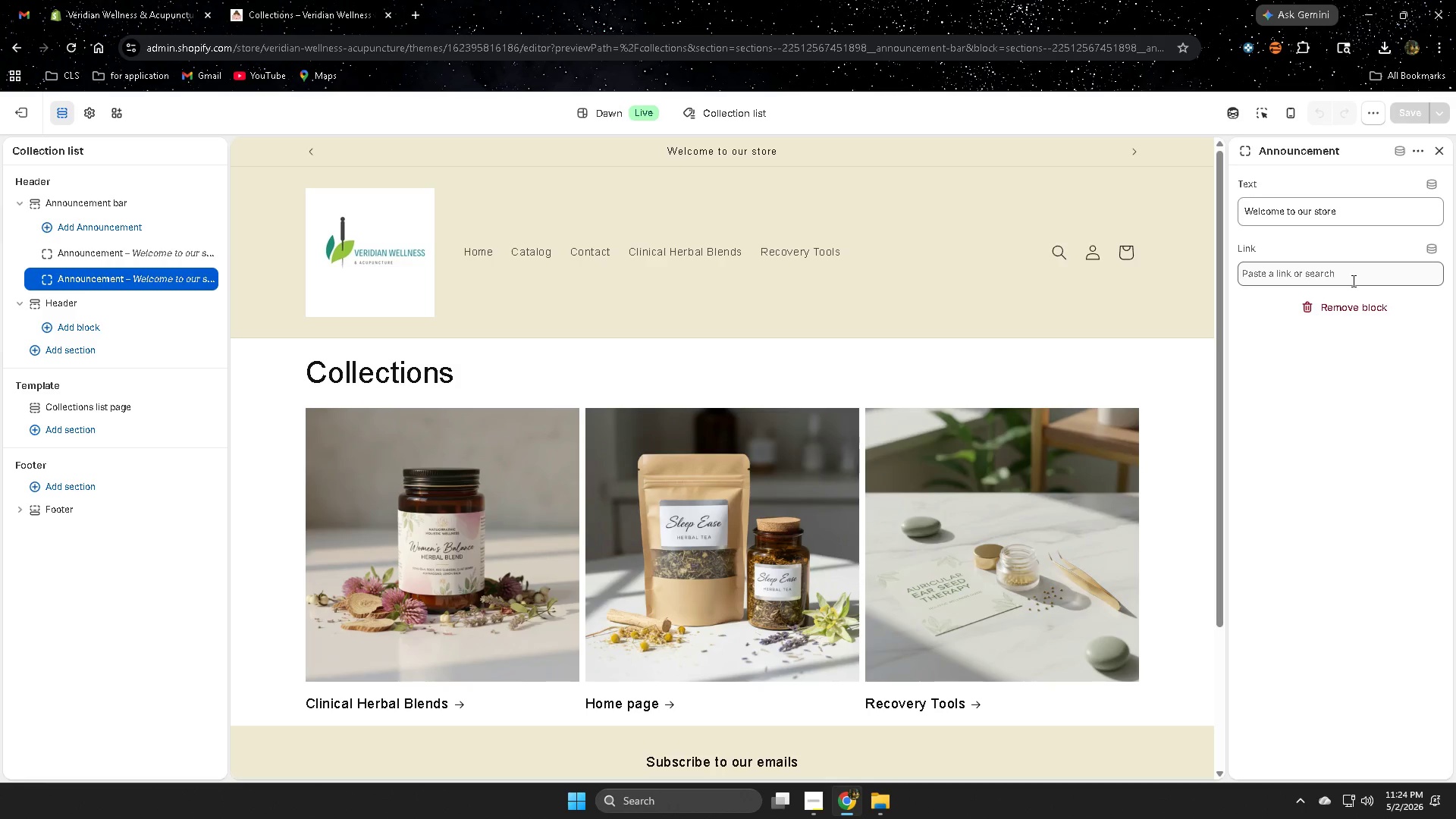 
scroll: coordinate [660, 416], scroll_direction: up, amount: 2.0
 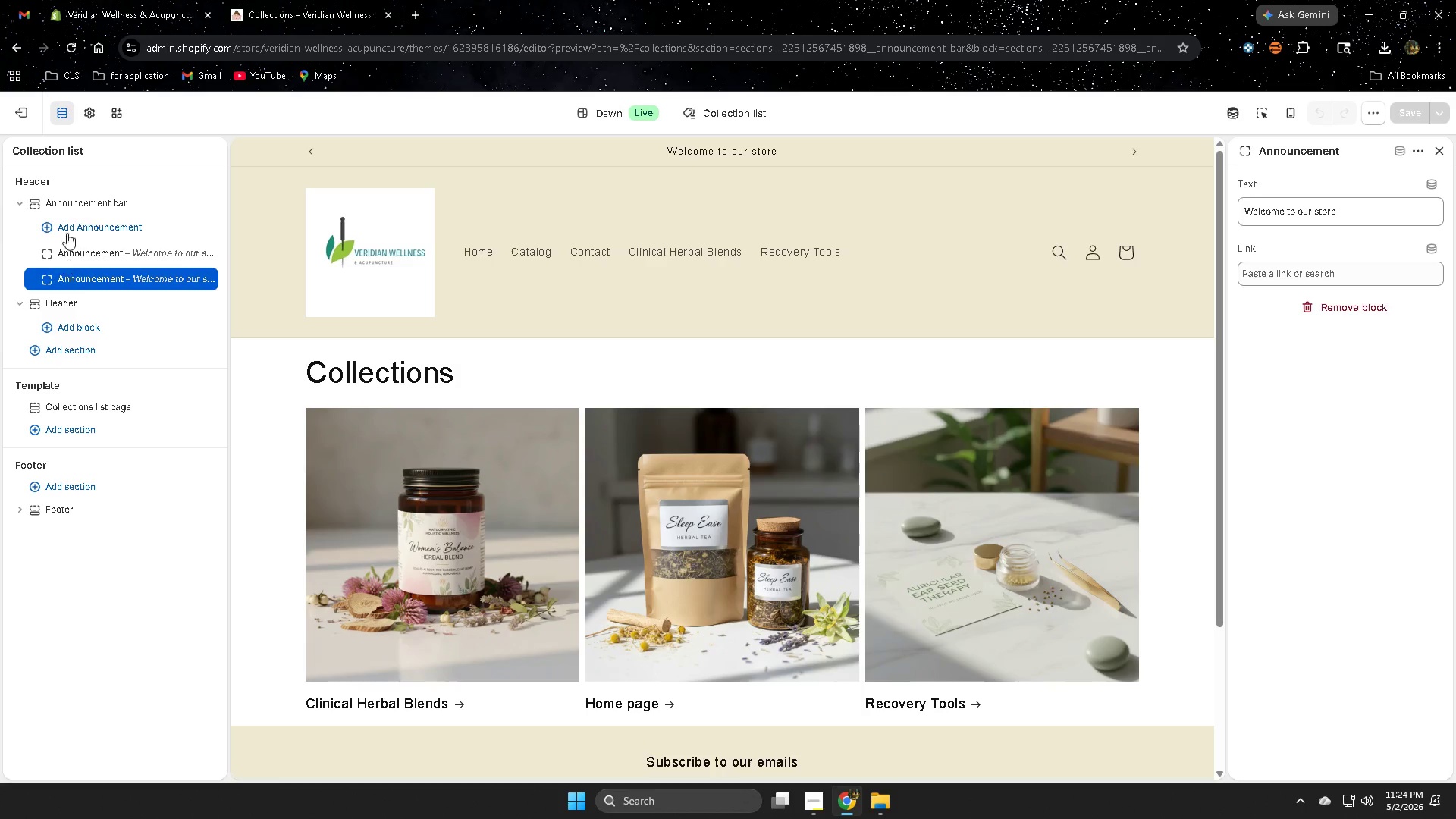 
left_click([17, 202])
 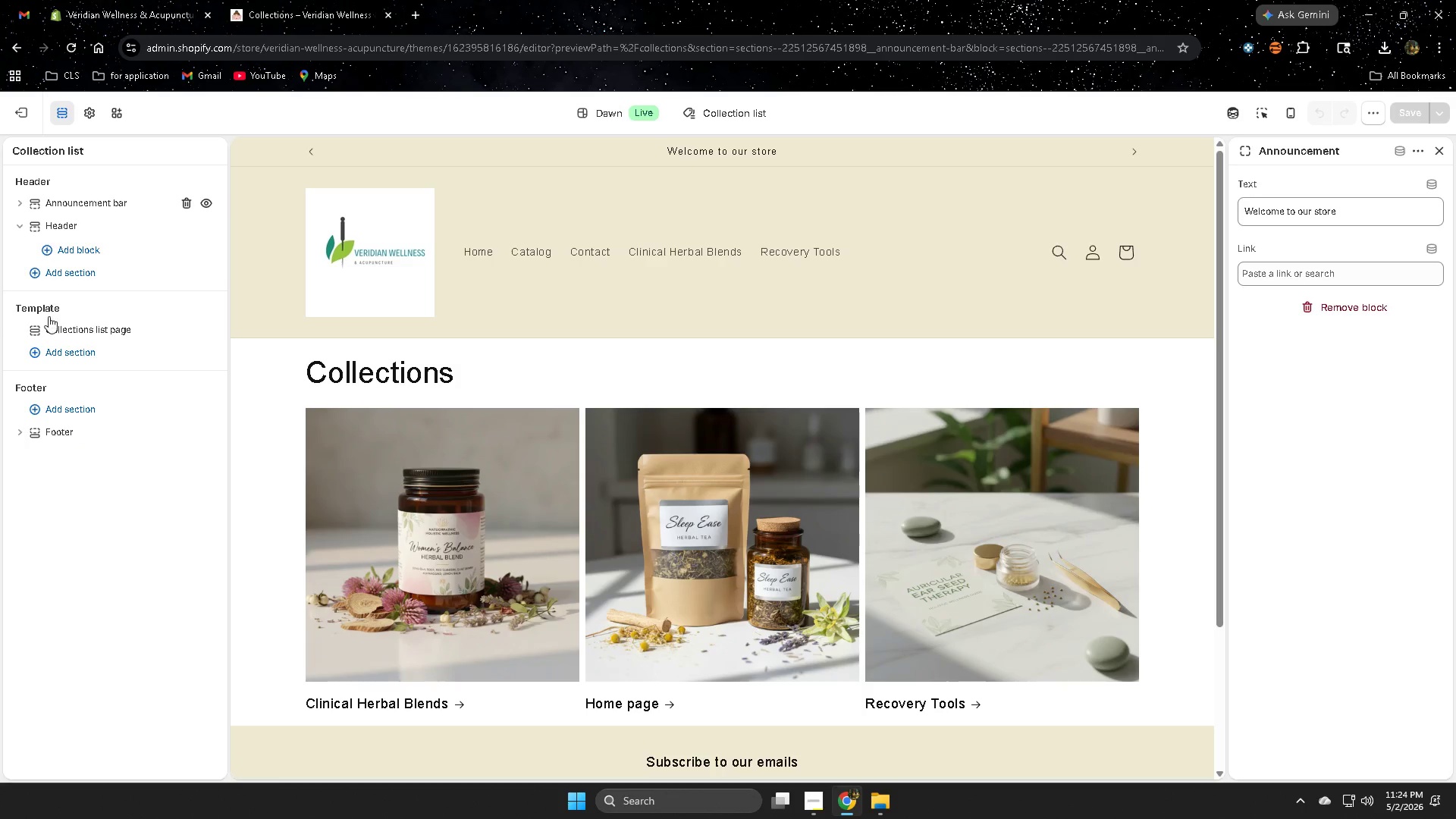 
left_click([62, 328])
 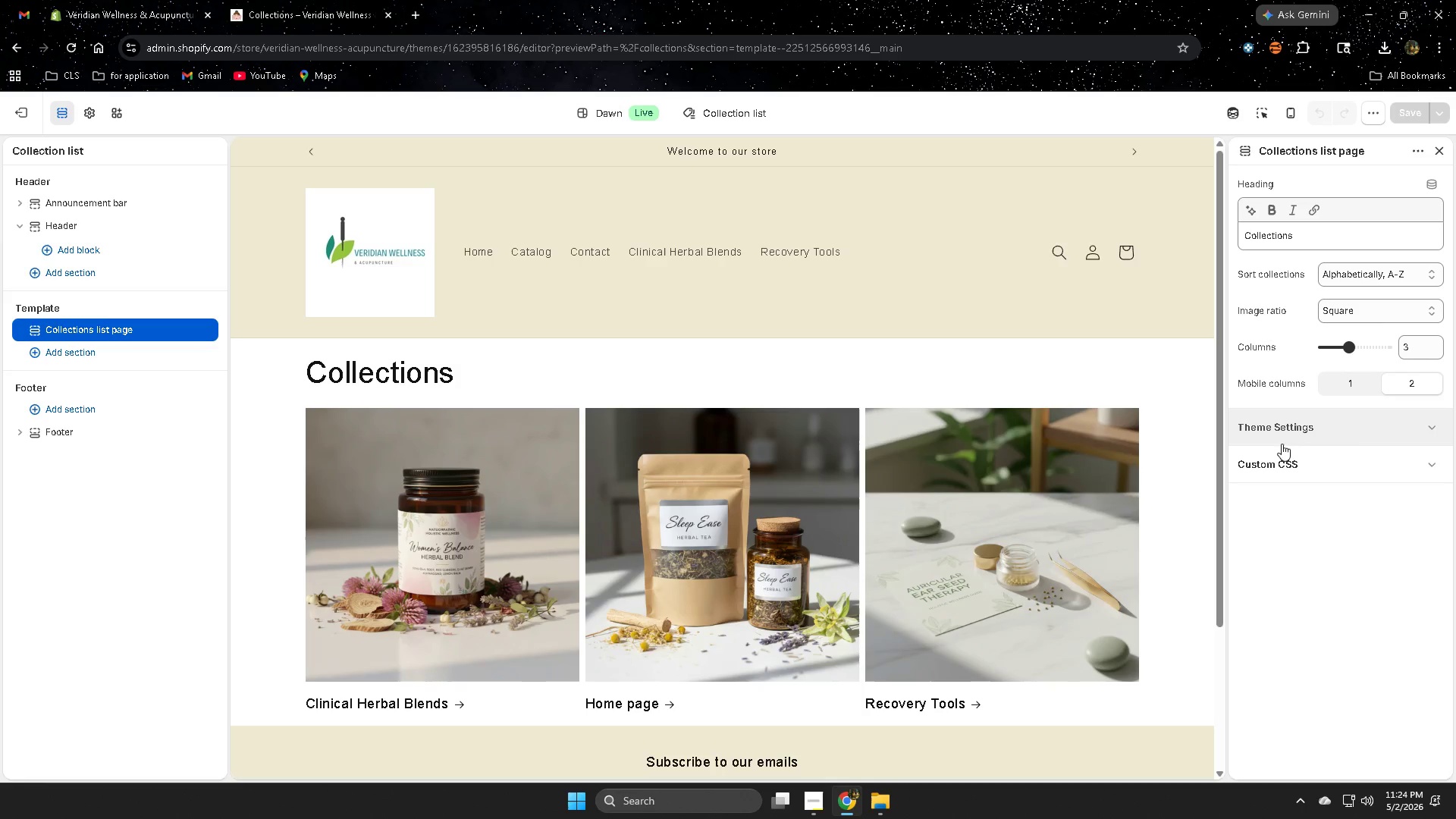 
wait(5.36)
 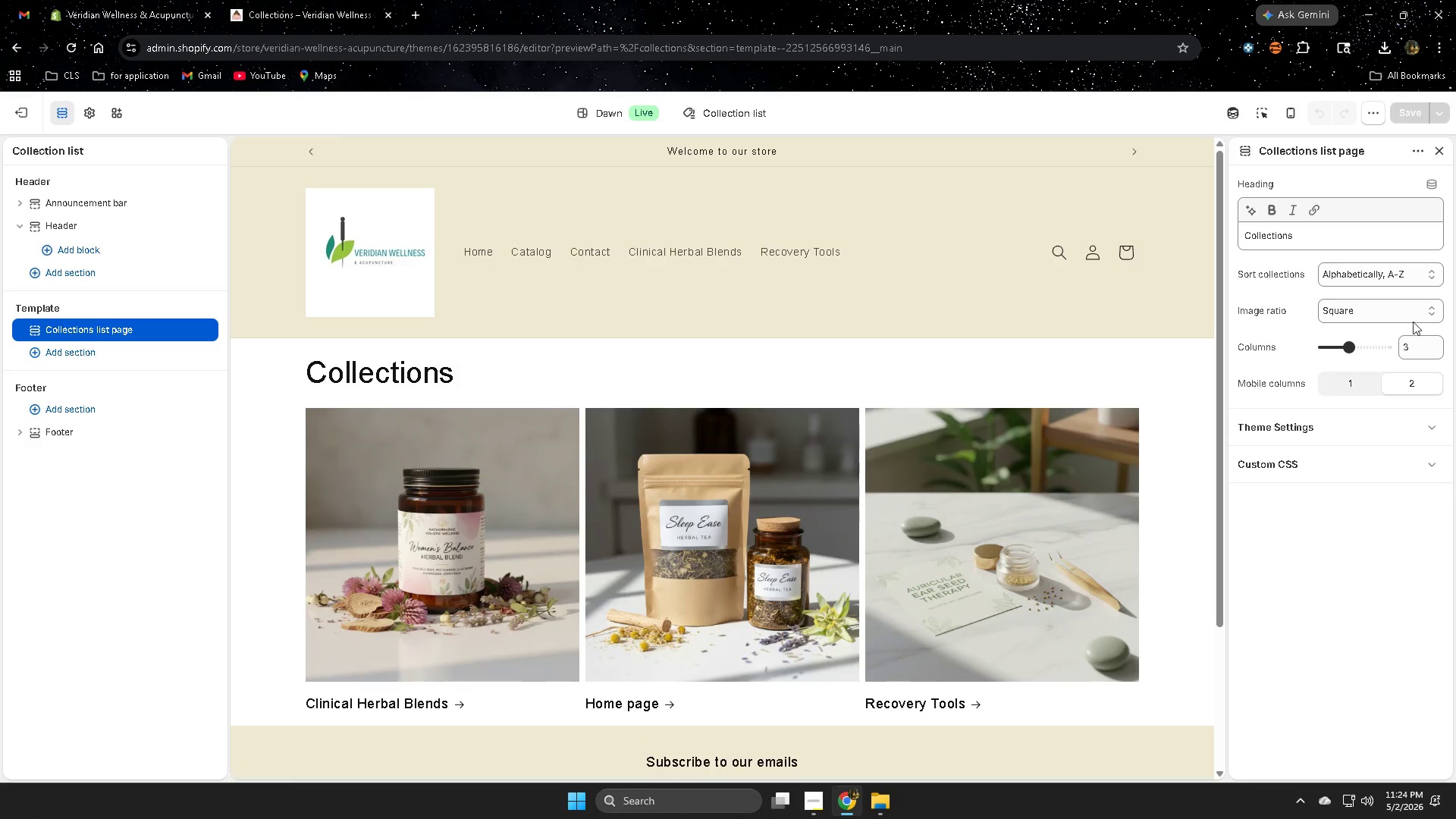 
left_click([1411, 150])
 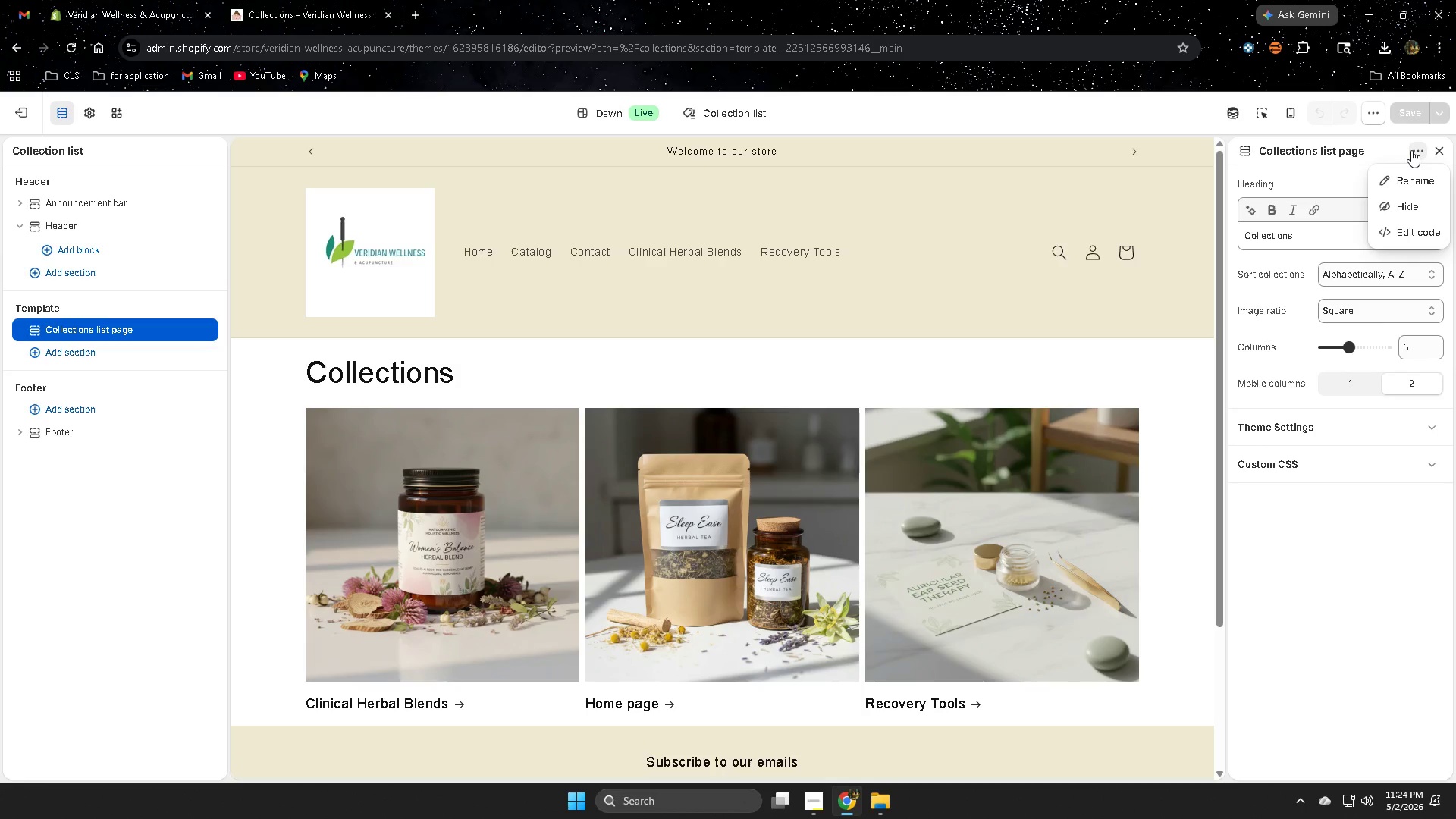 
left_click([1411, 150])
 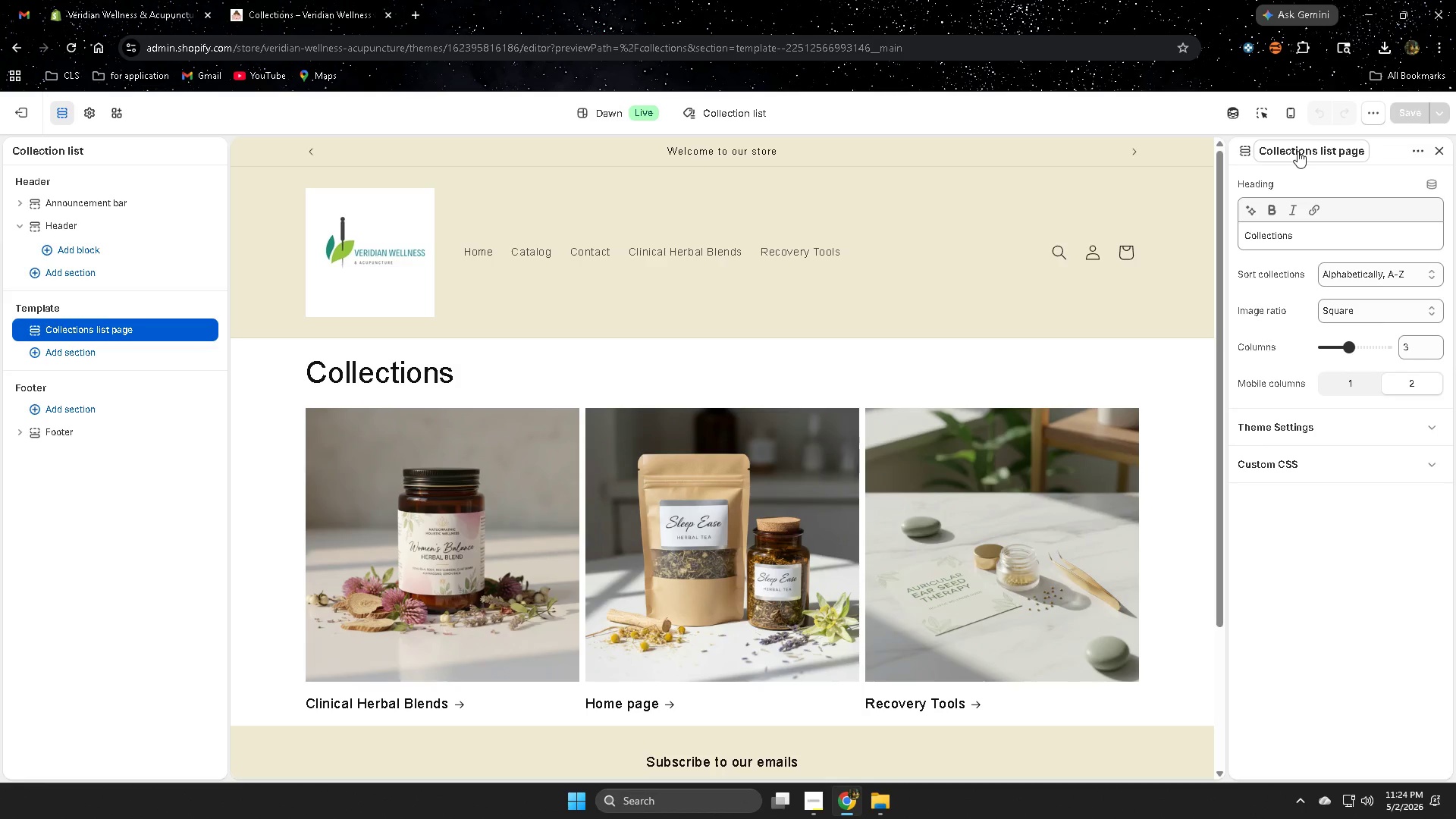 
left_click([1298, 151])
 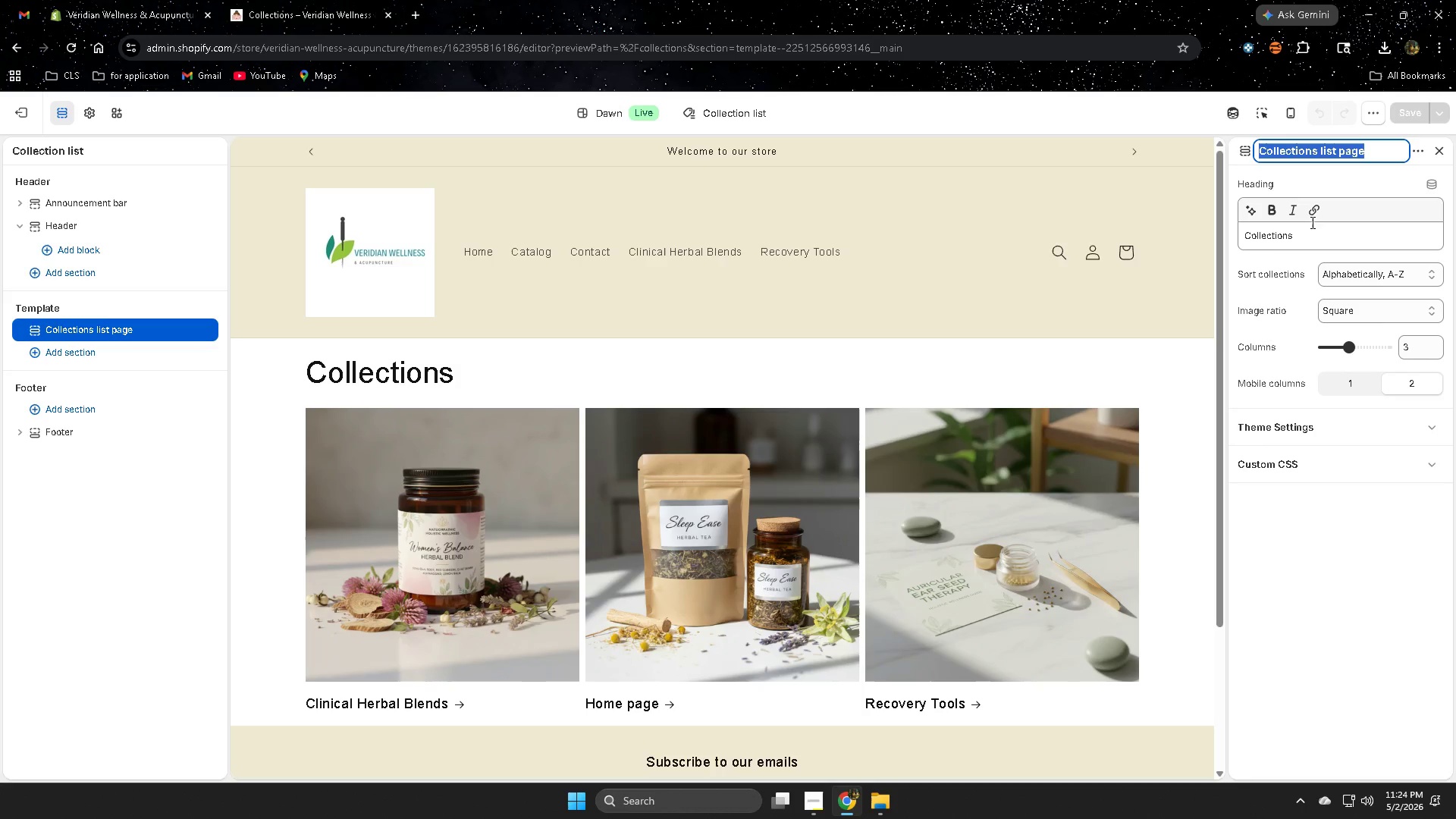 
left_click([1293, 245])
 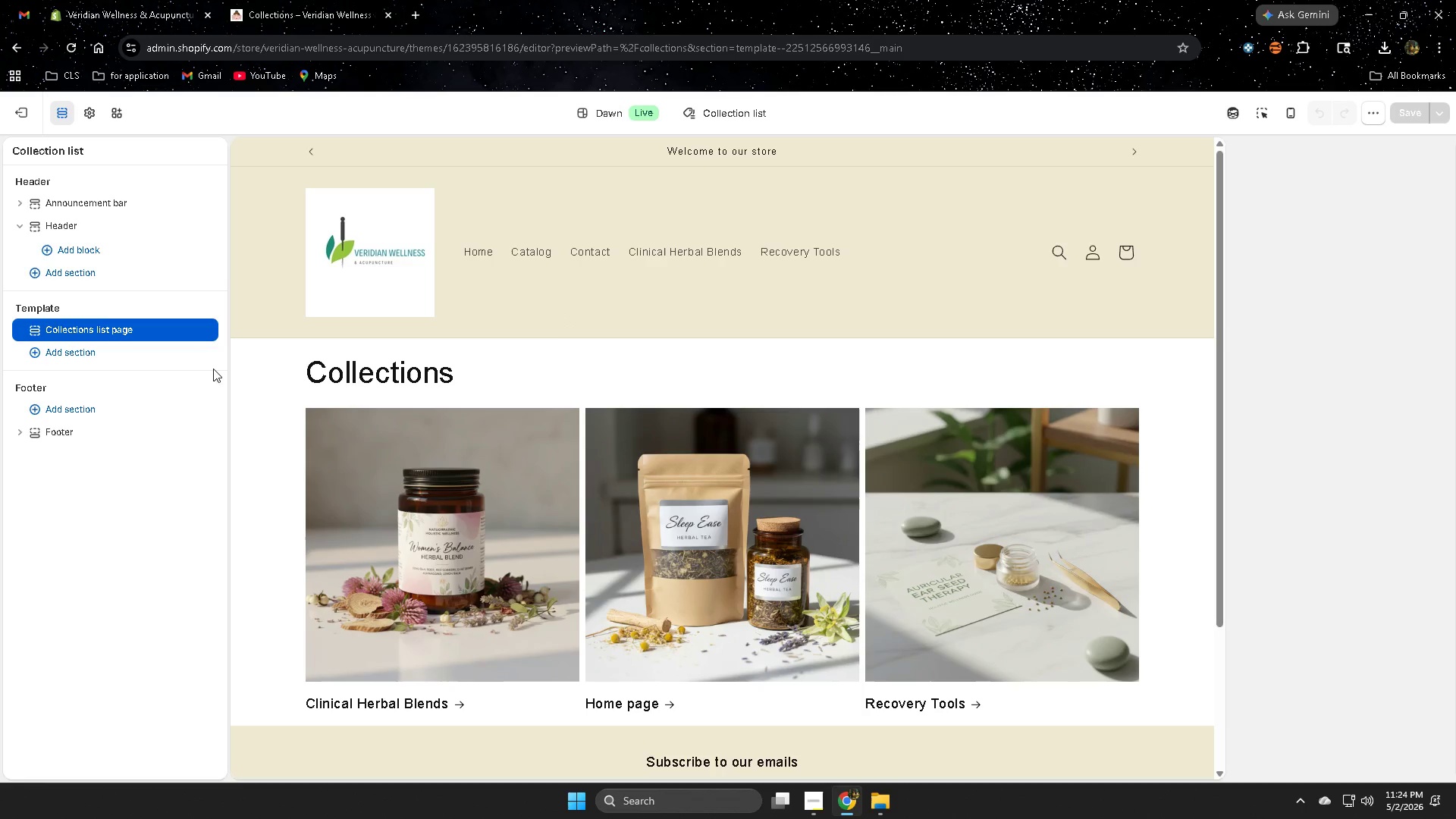 
left_click([90, 353])
 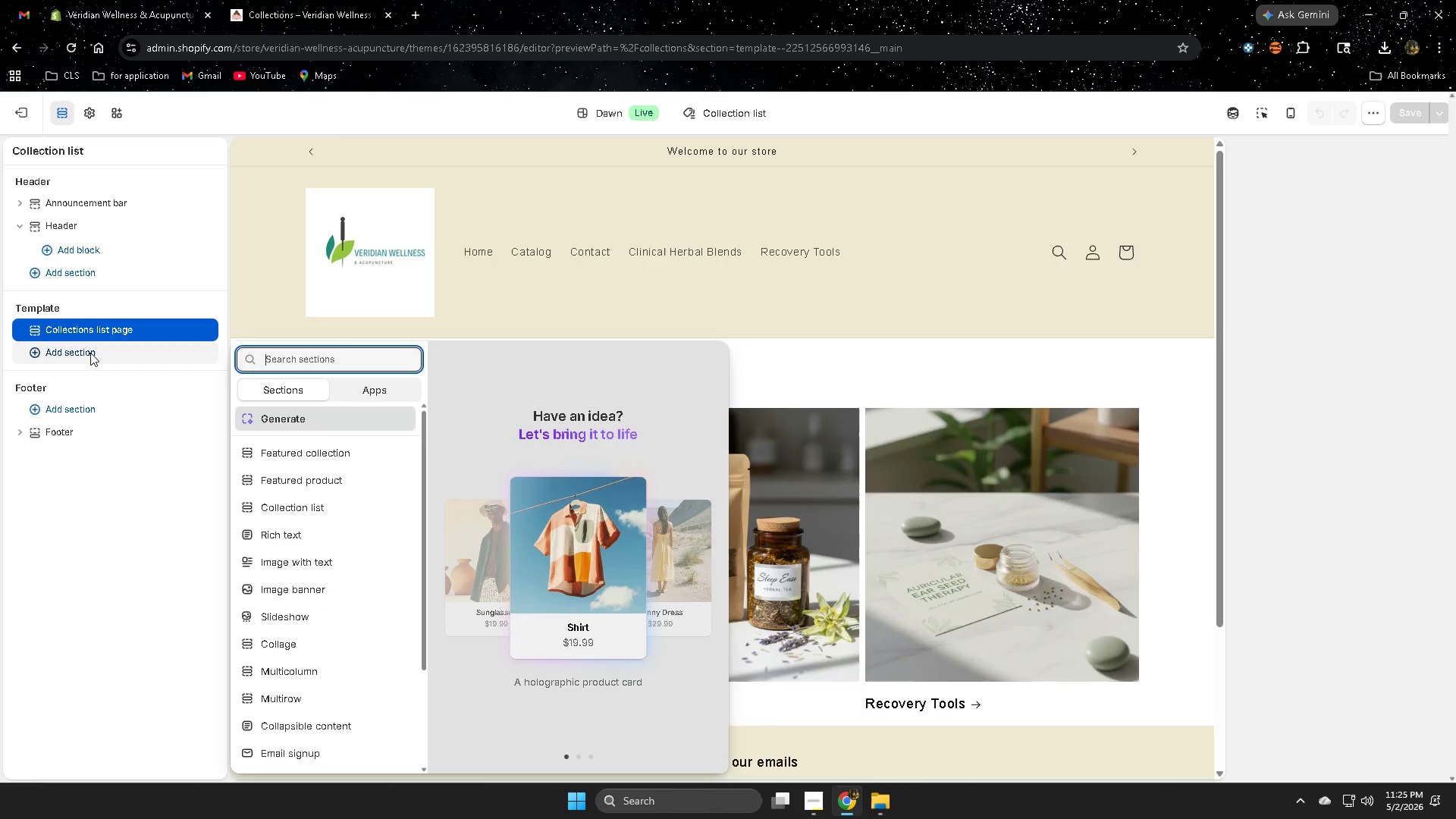 
left_click([90, 353])
 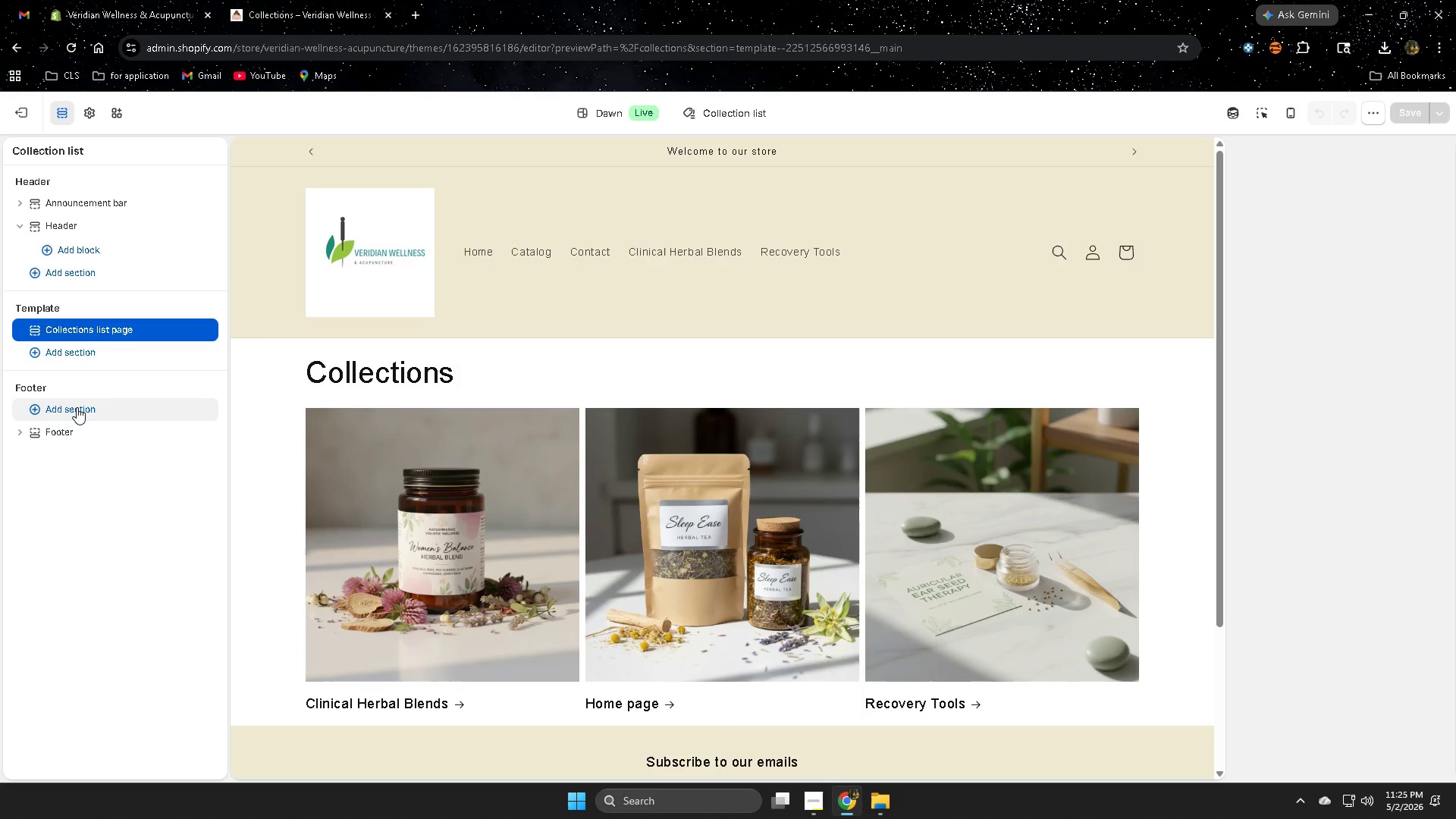 
left_click([77, 407])
 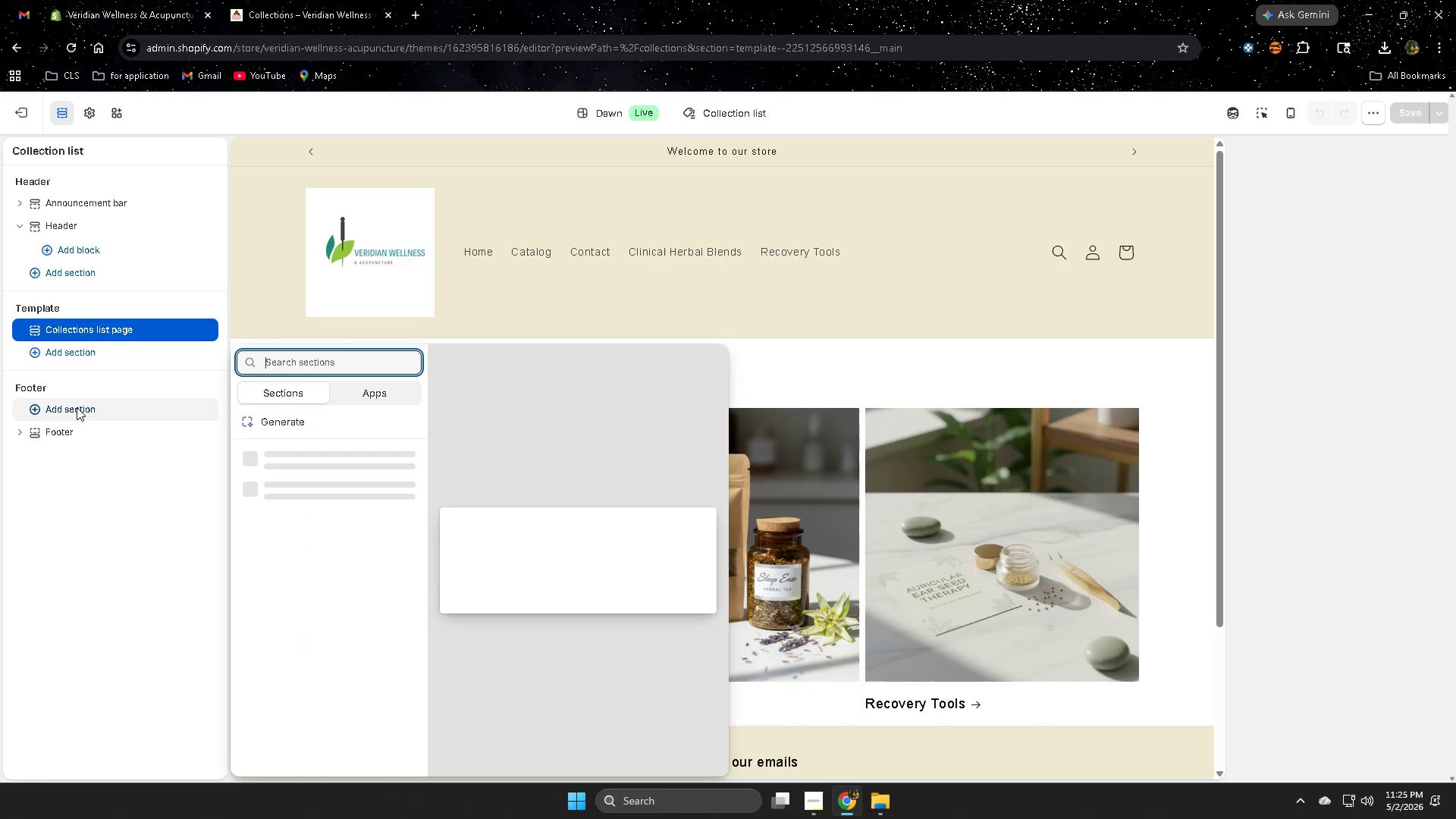 
left_click([77, 407])
 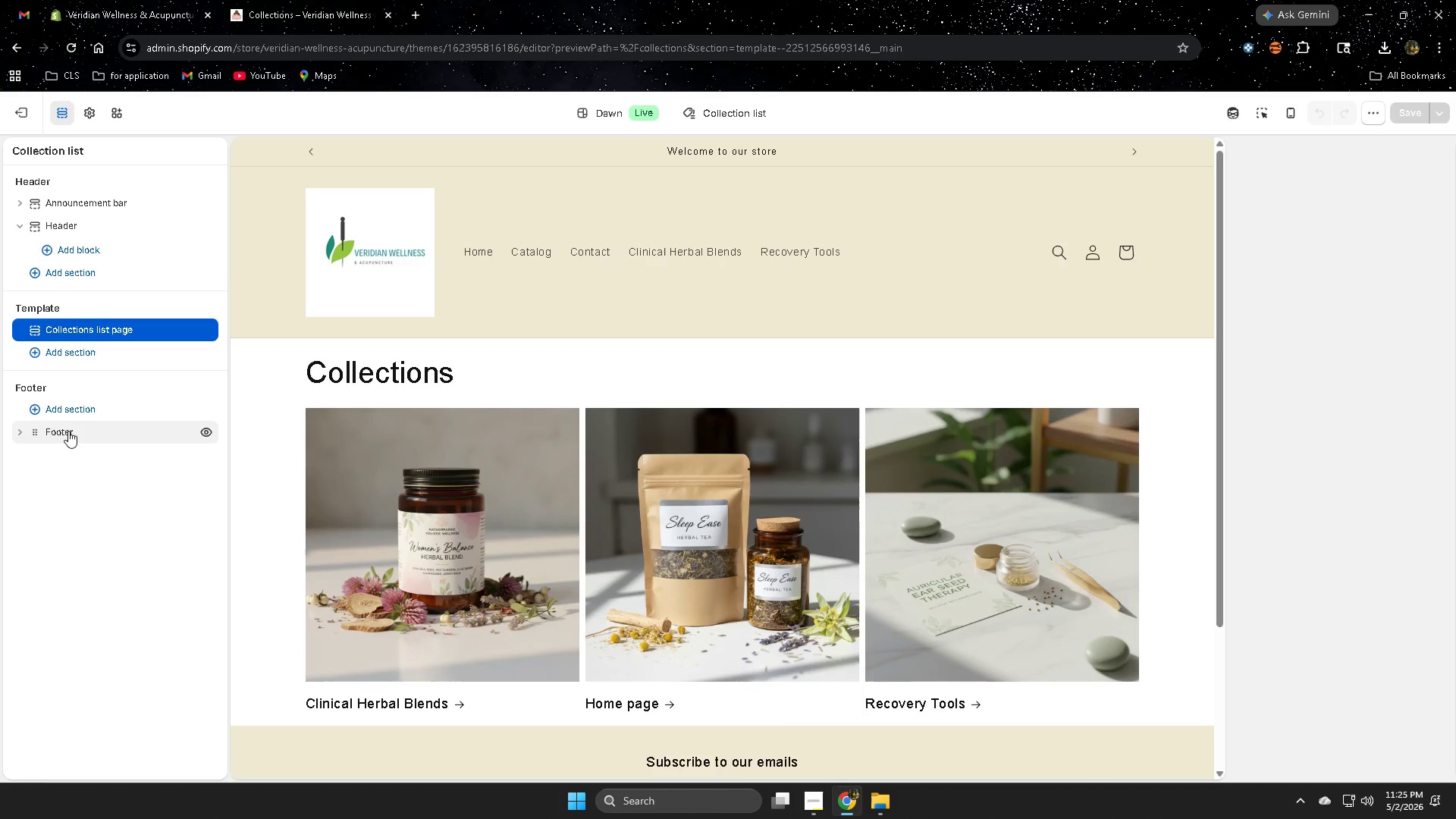 
left_click([67, 432])
 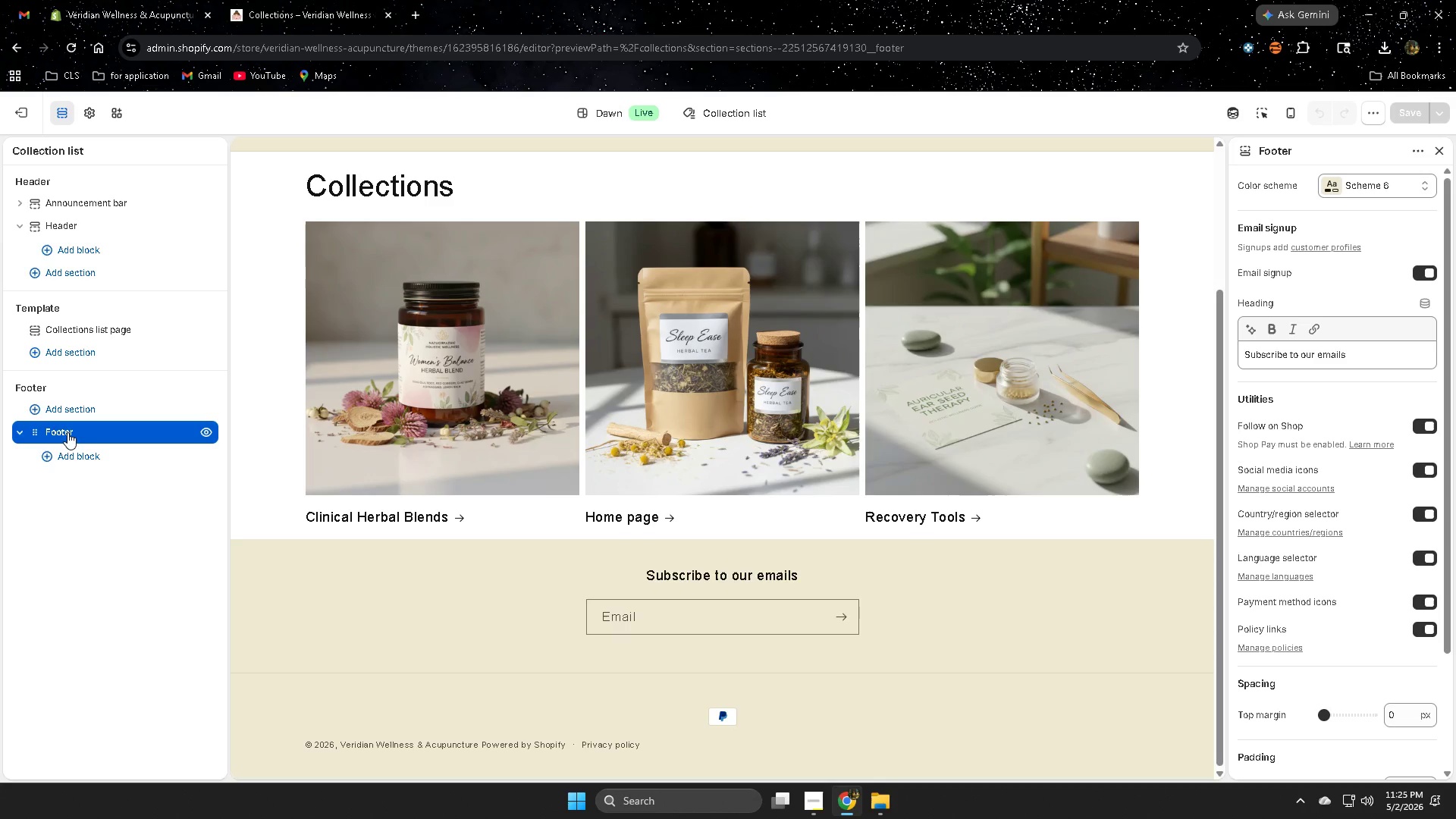 
left_click([67, 432])
 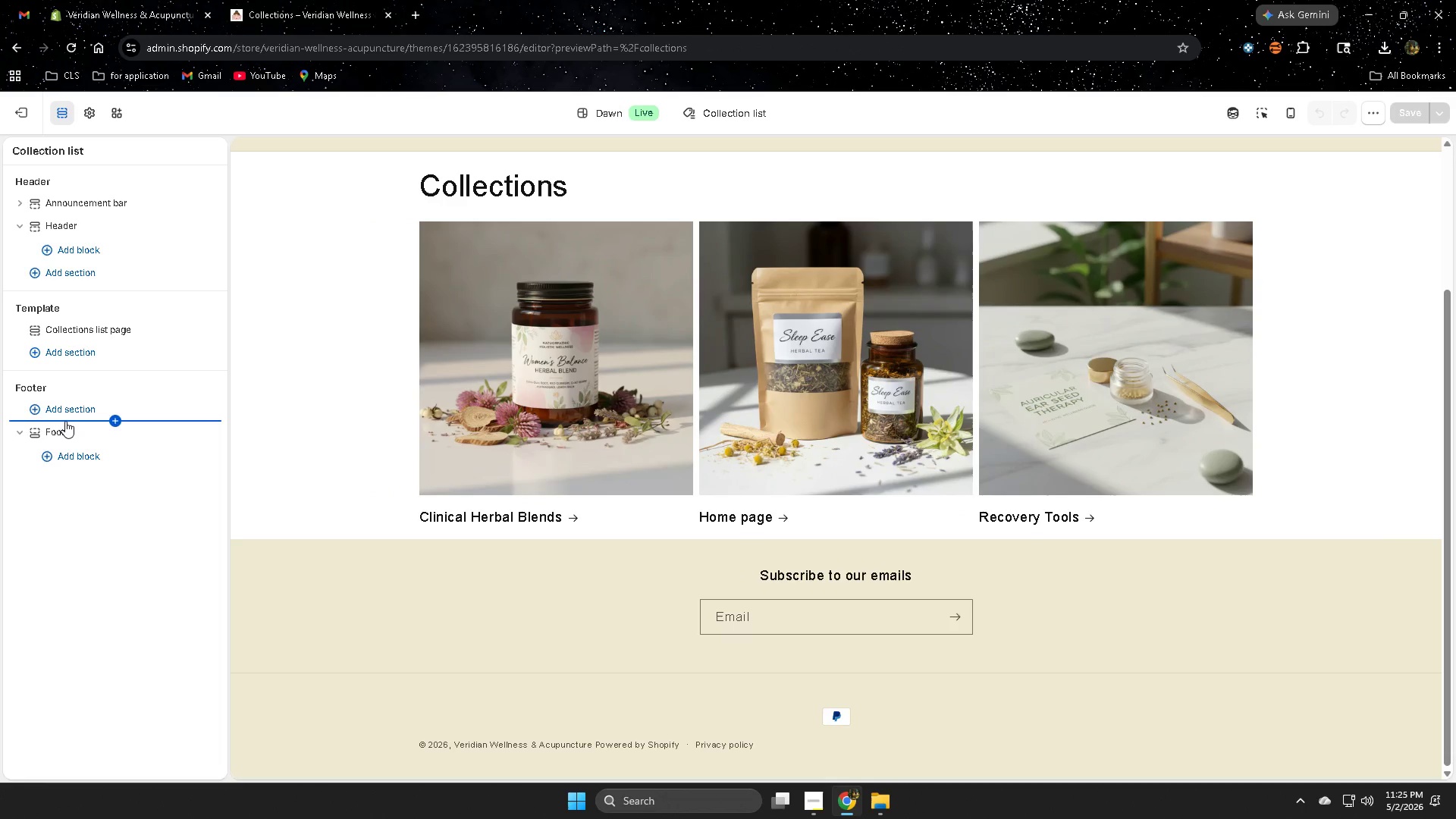 
scroll: coordinate [101, 410], scroll_direction: up, amount: 2.0
 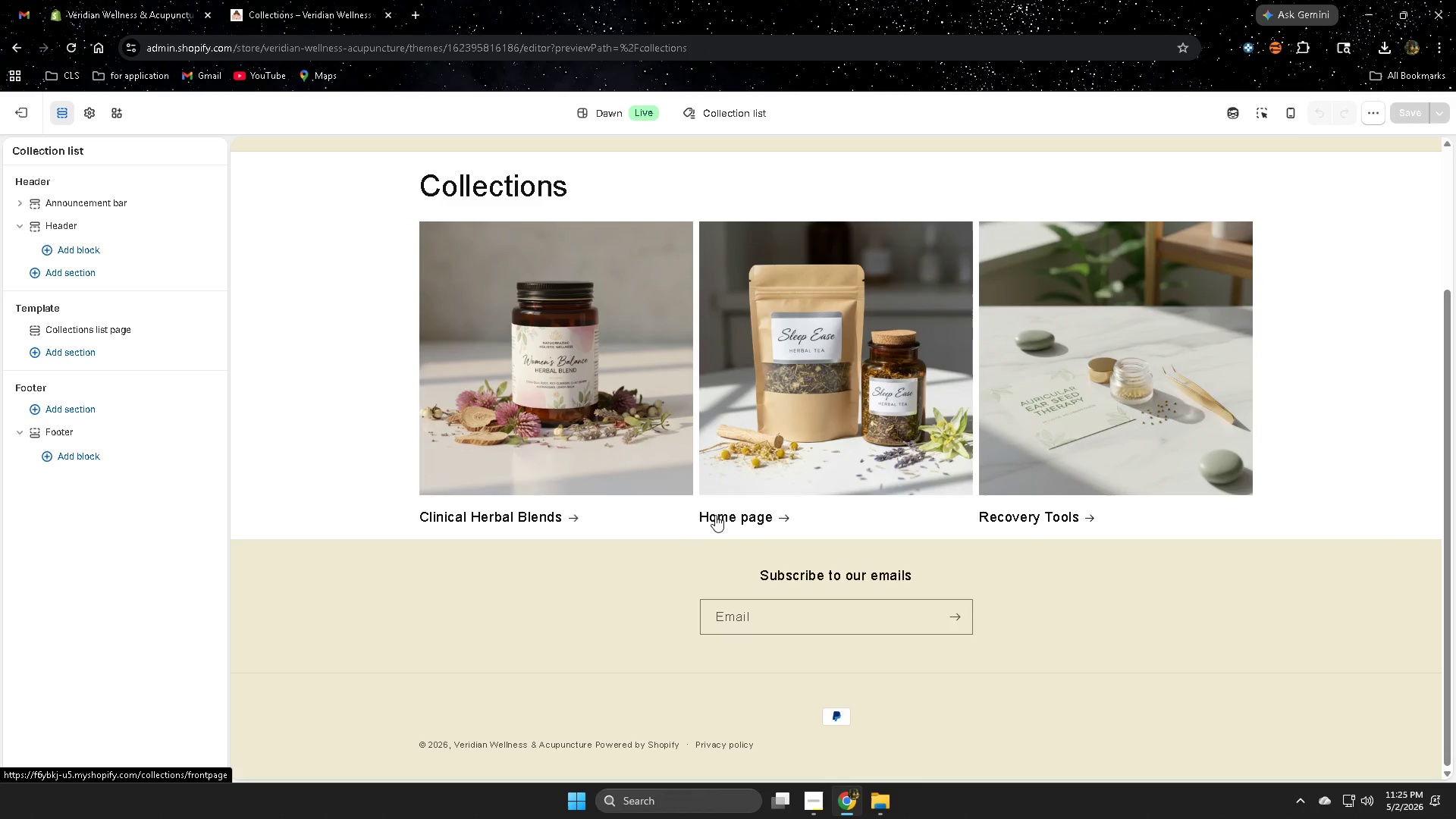 
right_click([770, 410])
 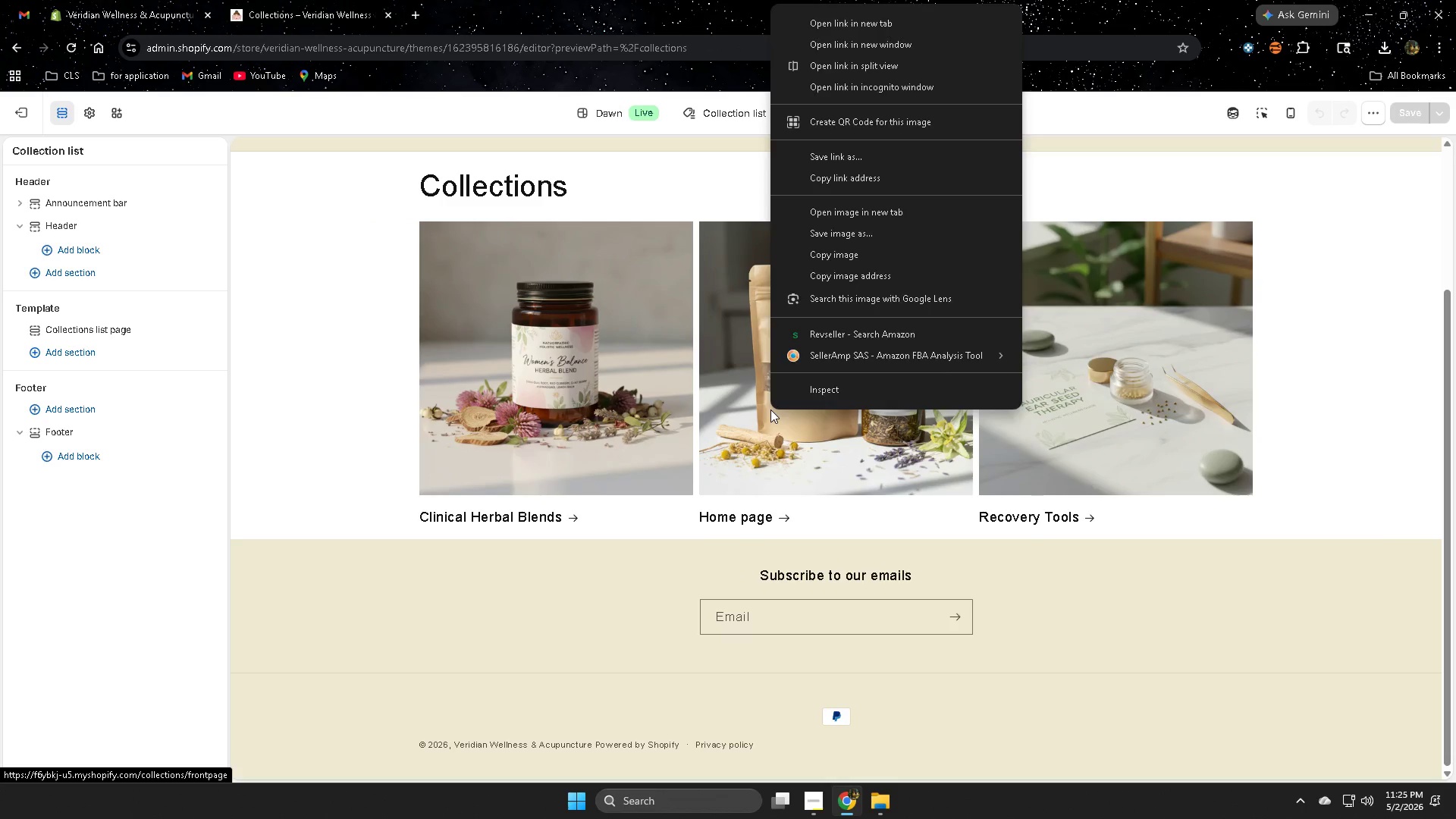 
left_click([770, 410])
 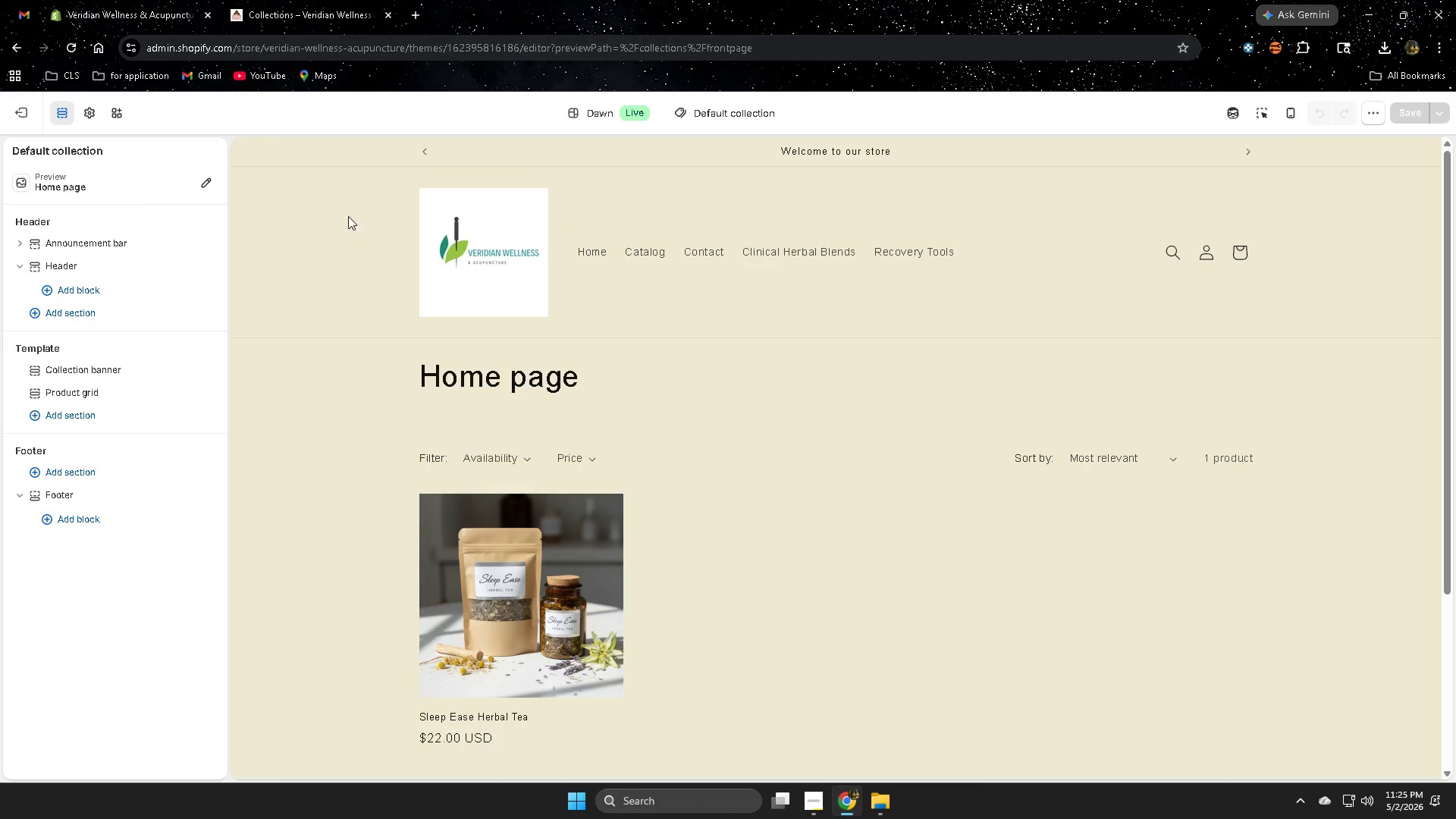 
scroll: coordinate [774, 567], scroll_direction: down, amount: 3.0
 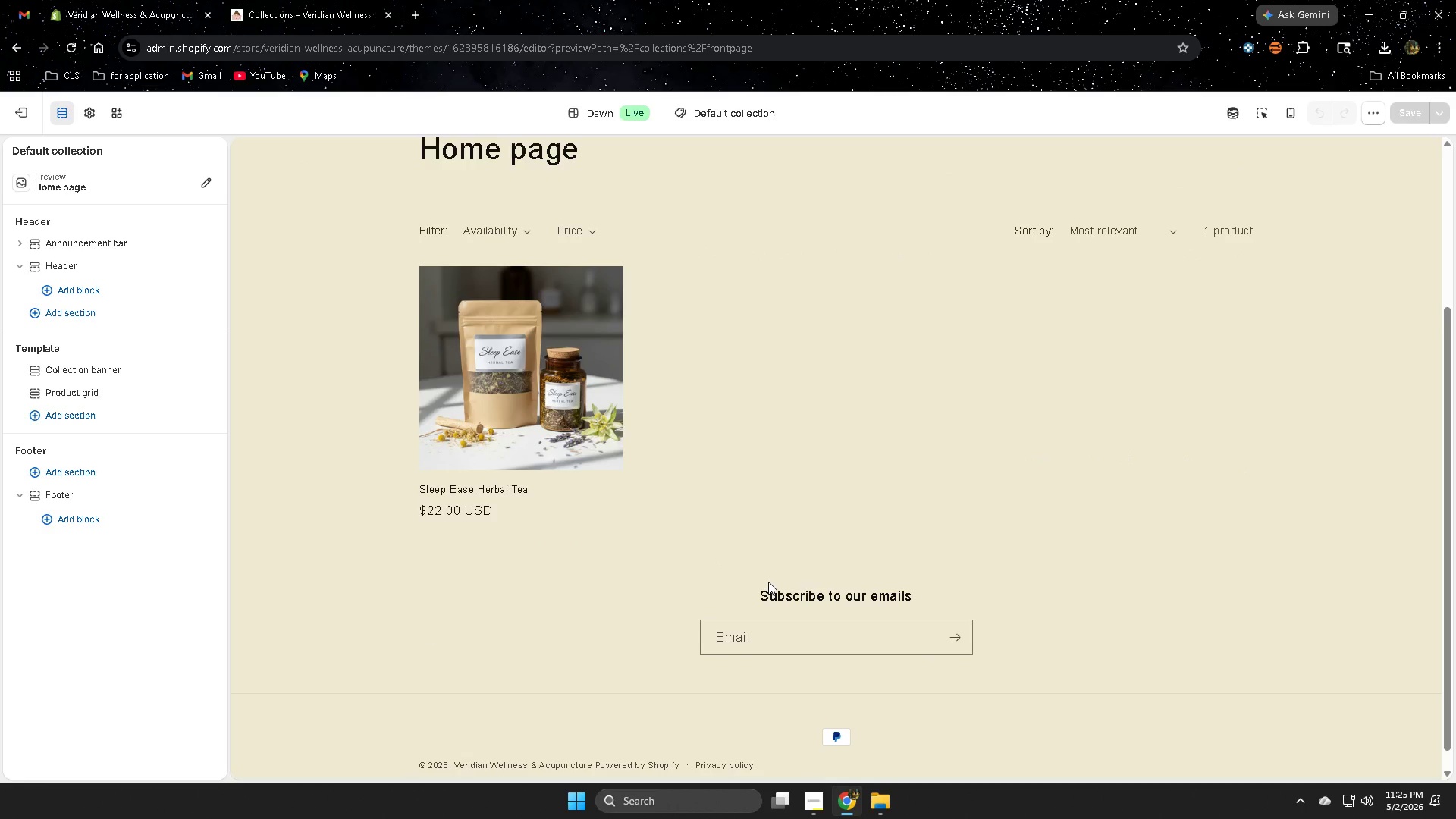 
scroll: coordinate [768, 582], scroll_direction: up, amount: 2.0
 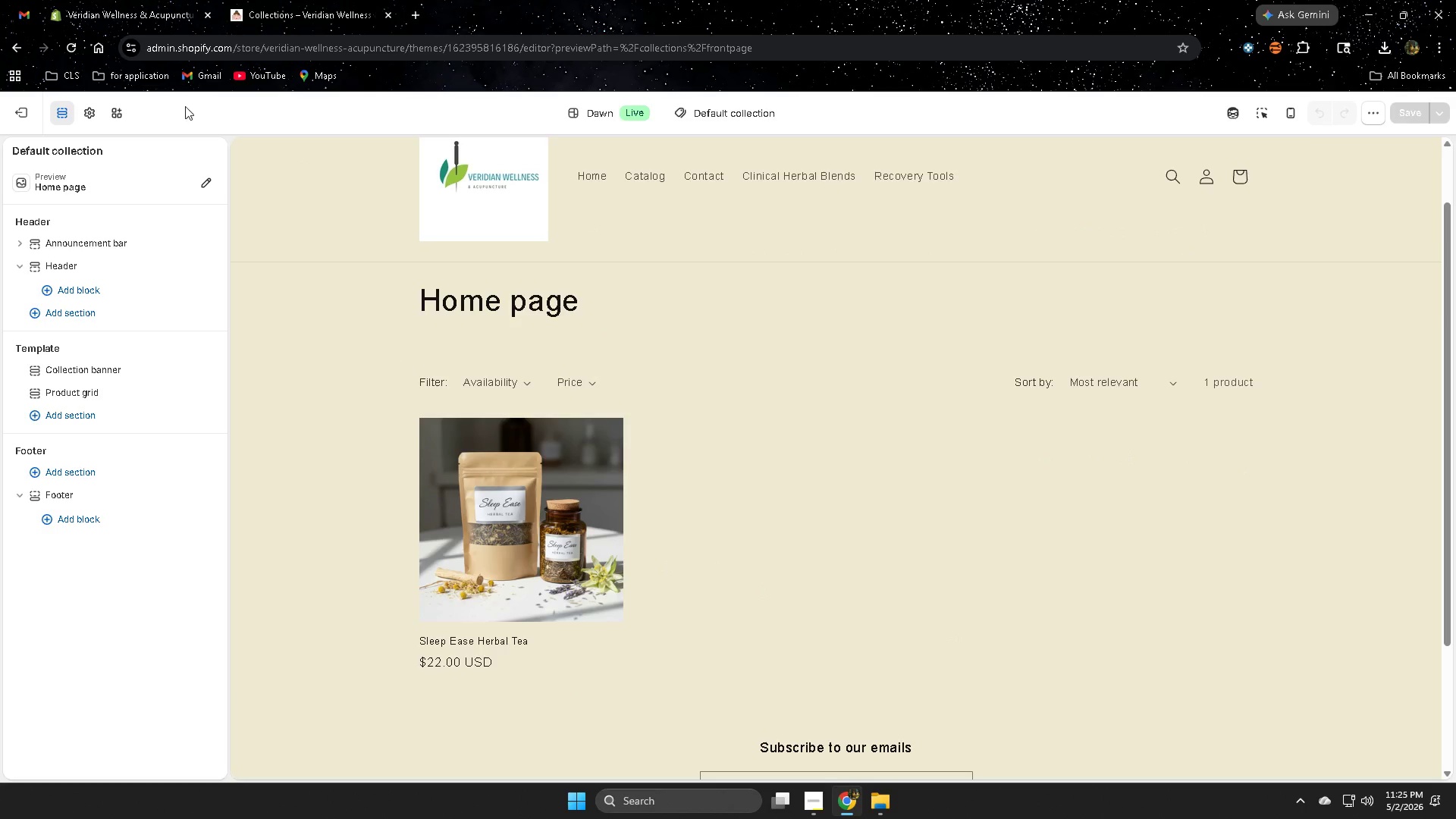 
left_click([96, 2])
 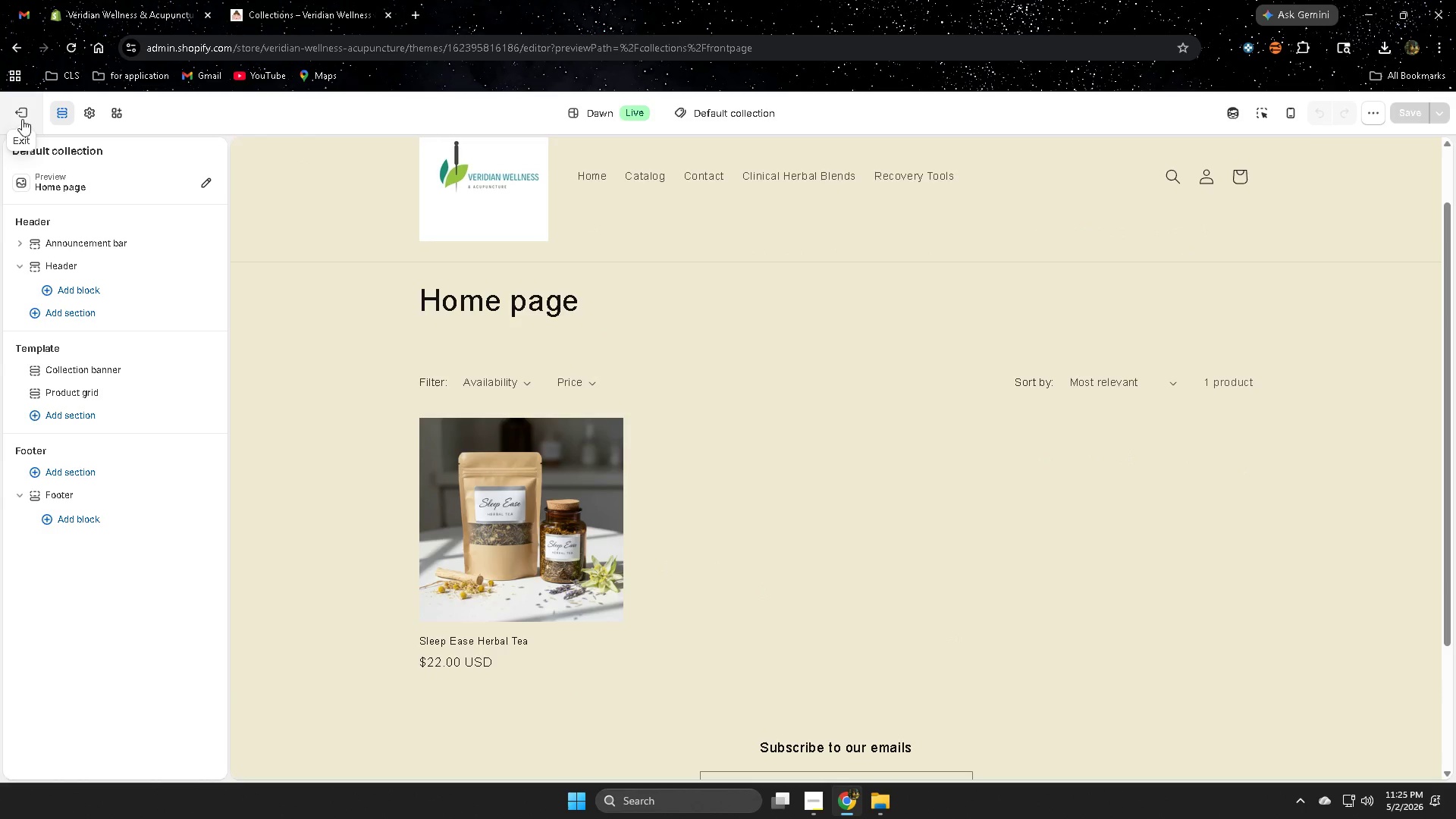 
left_click([22, 119])
 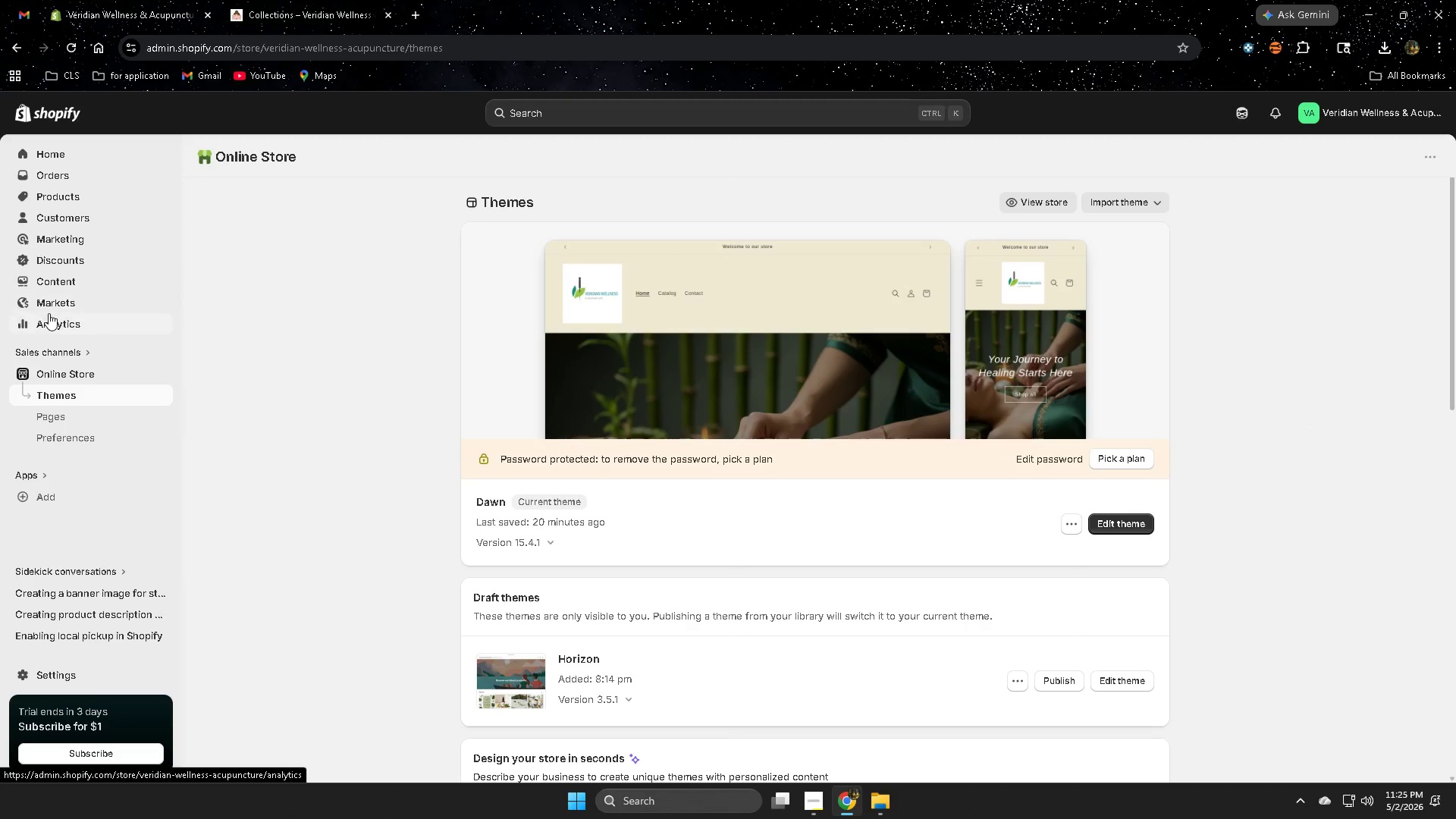 
left_click([57, 278])
 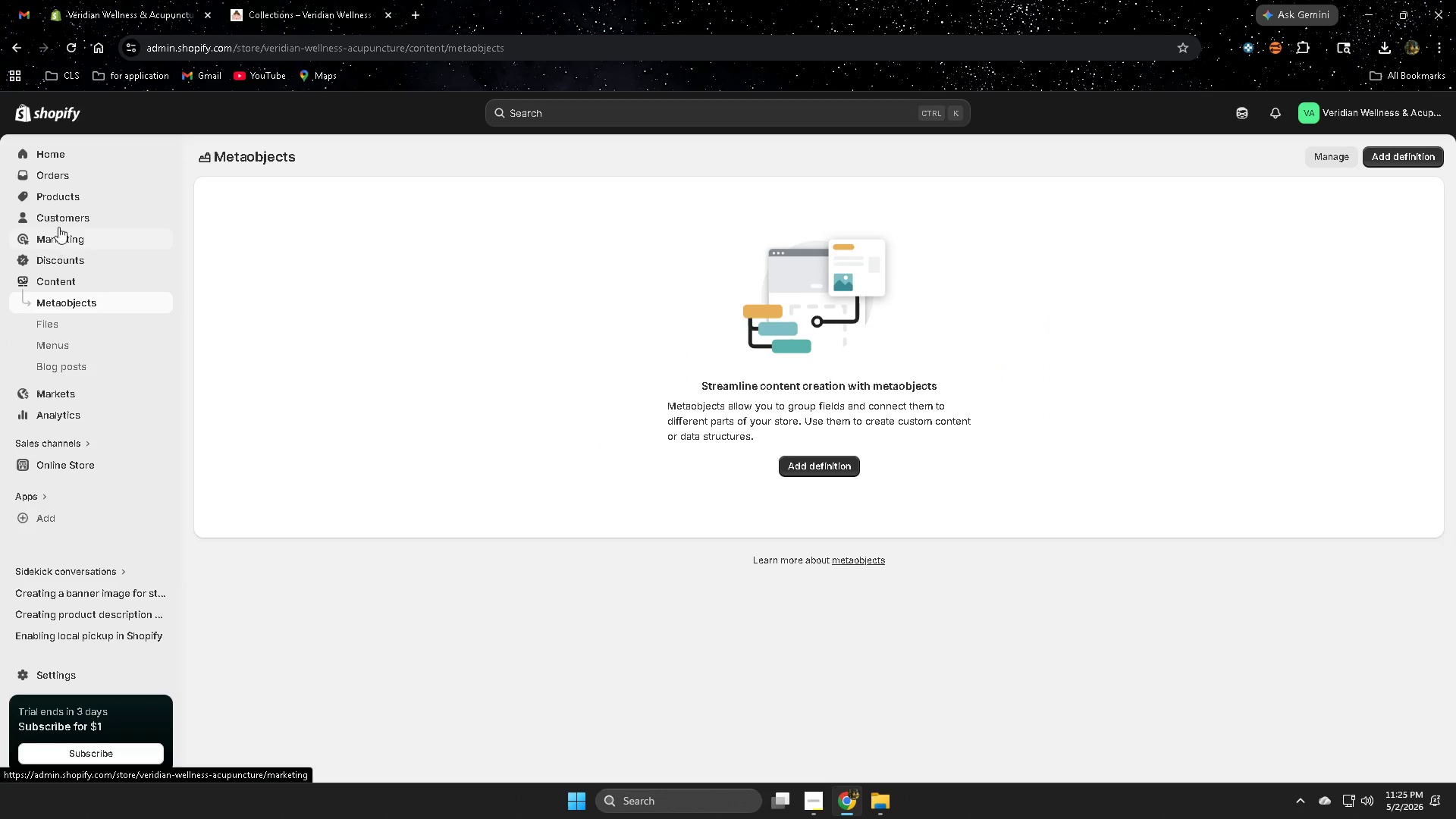 
left_click([65, 216])
 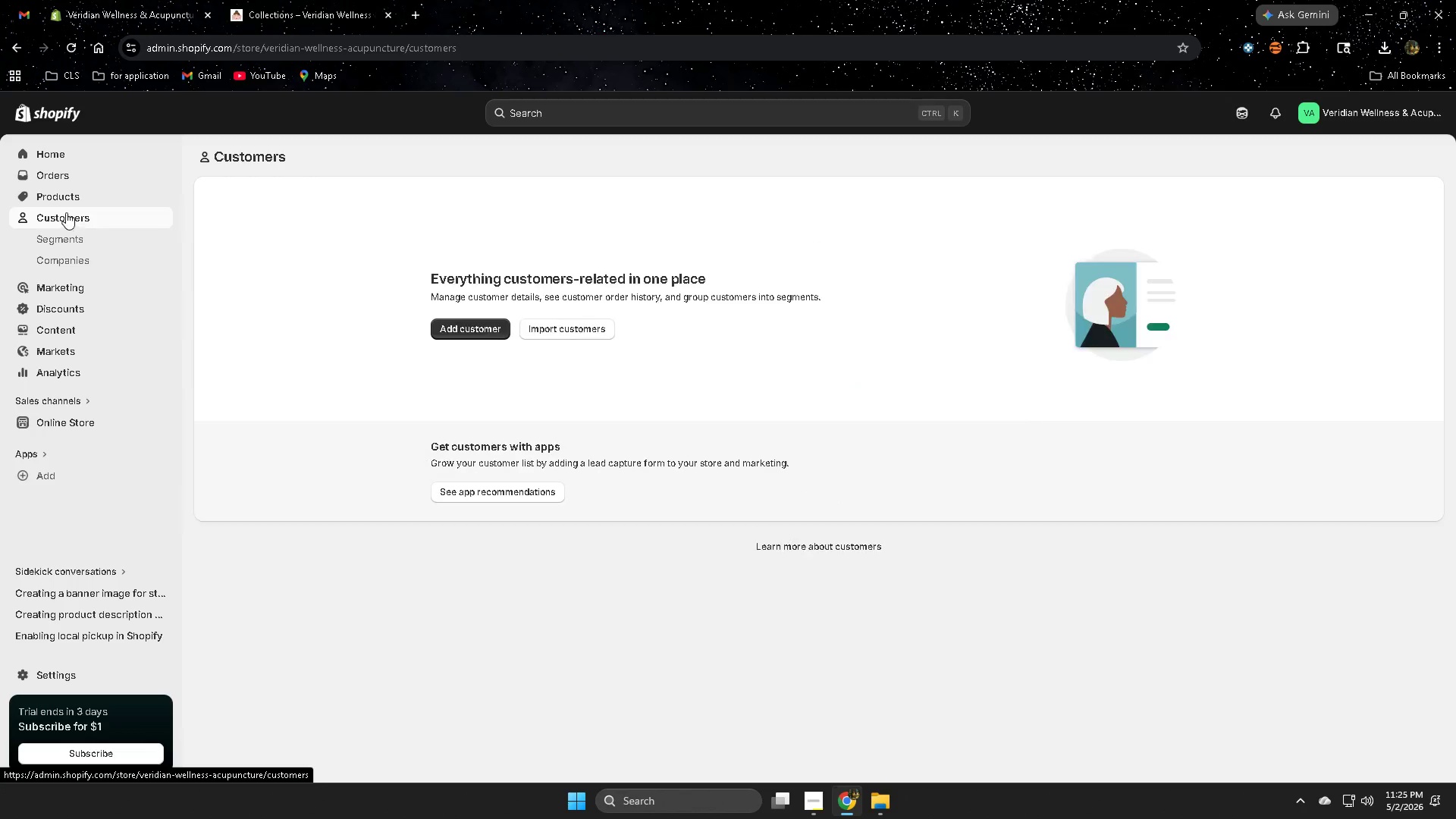 
left_click([68, 201])
 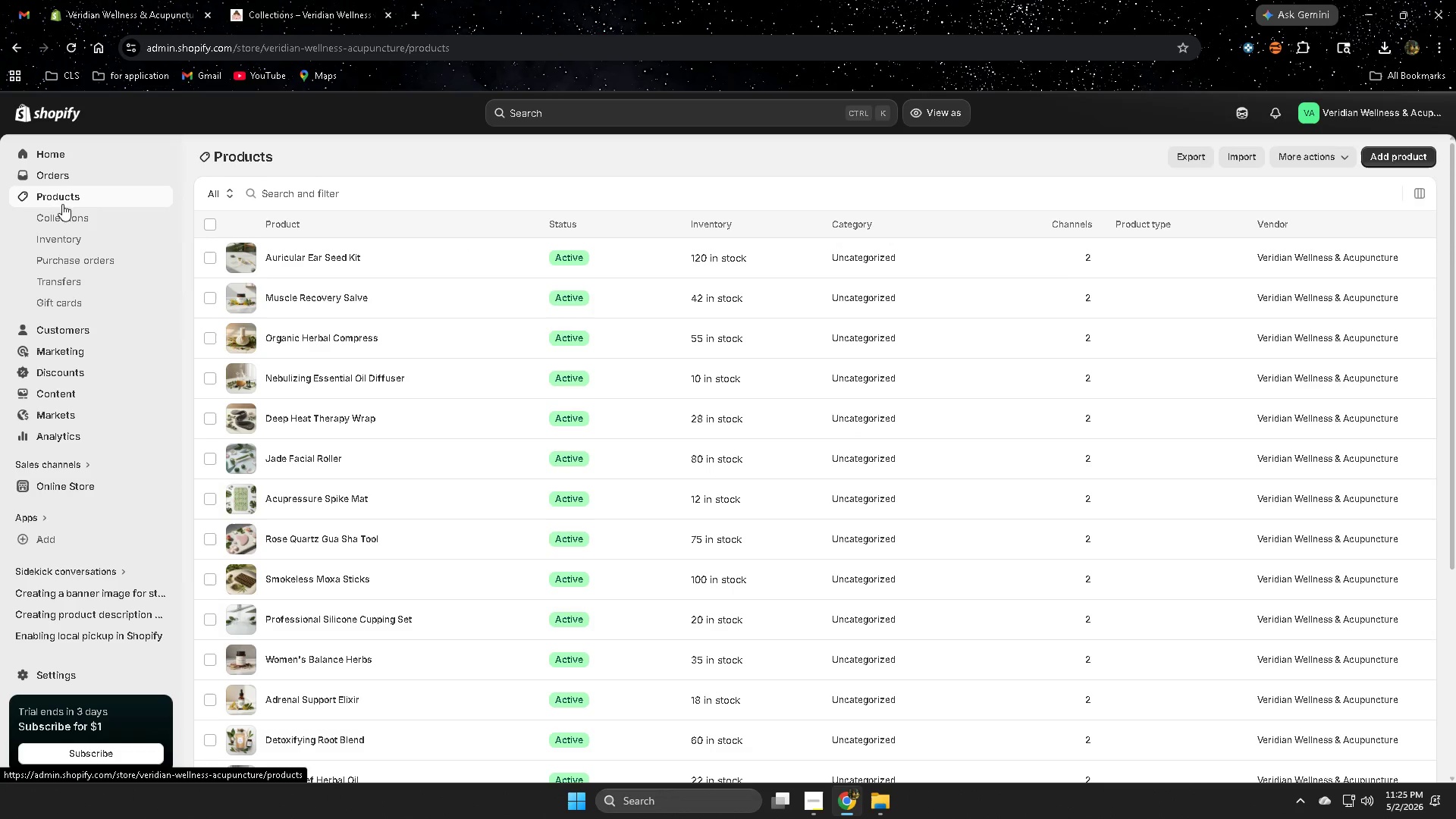 
left_click([60, 218])
 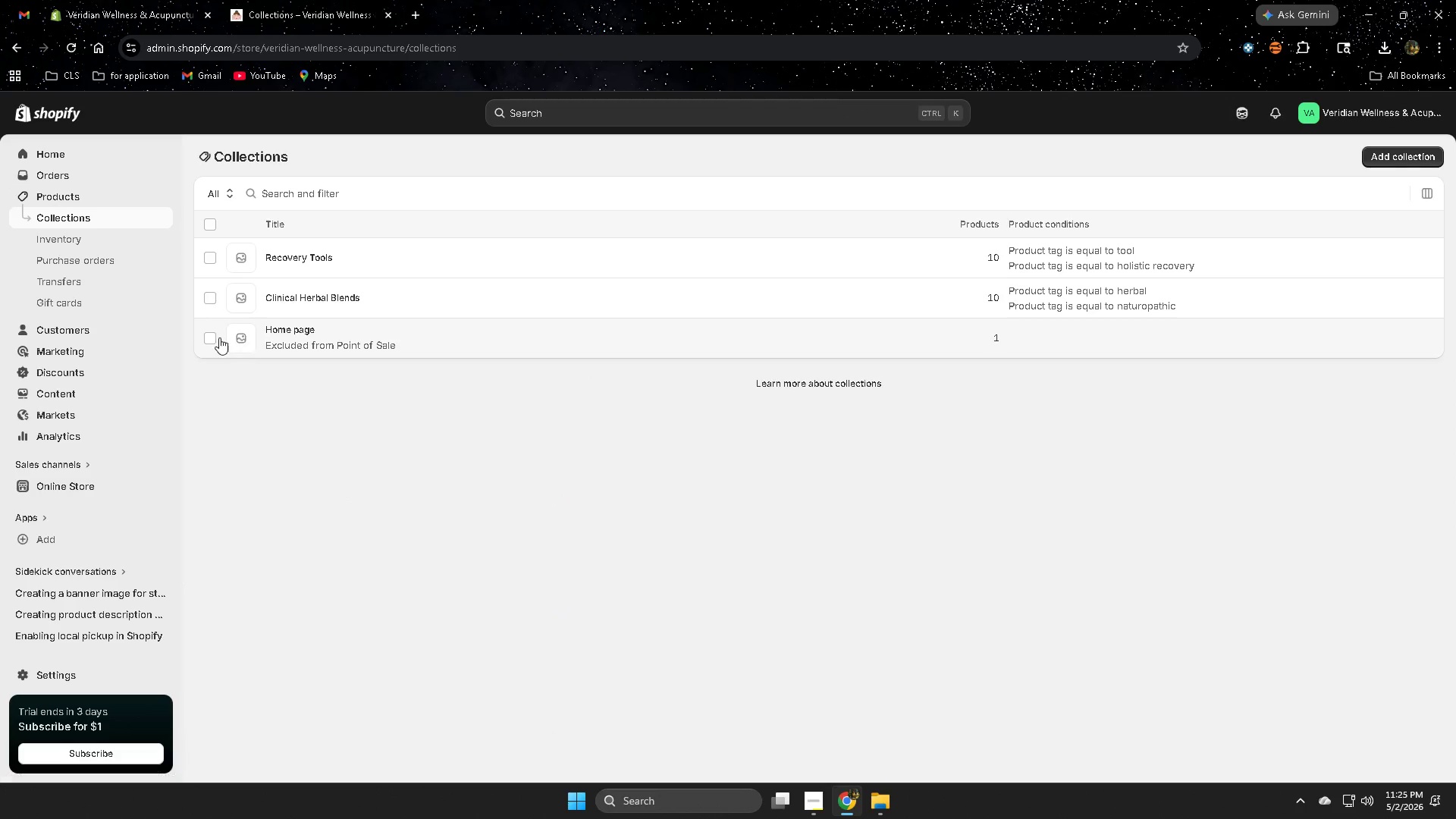 
left_click([212, 337])
 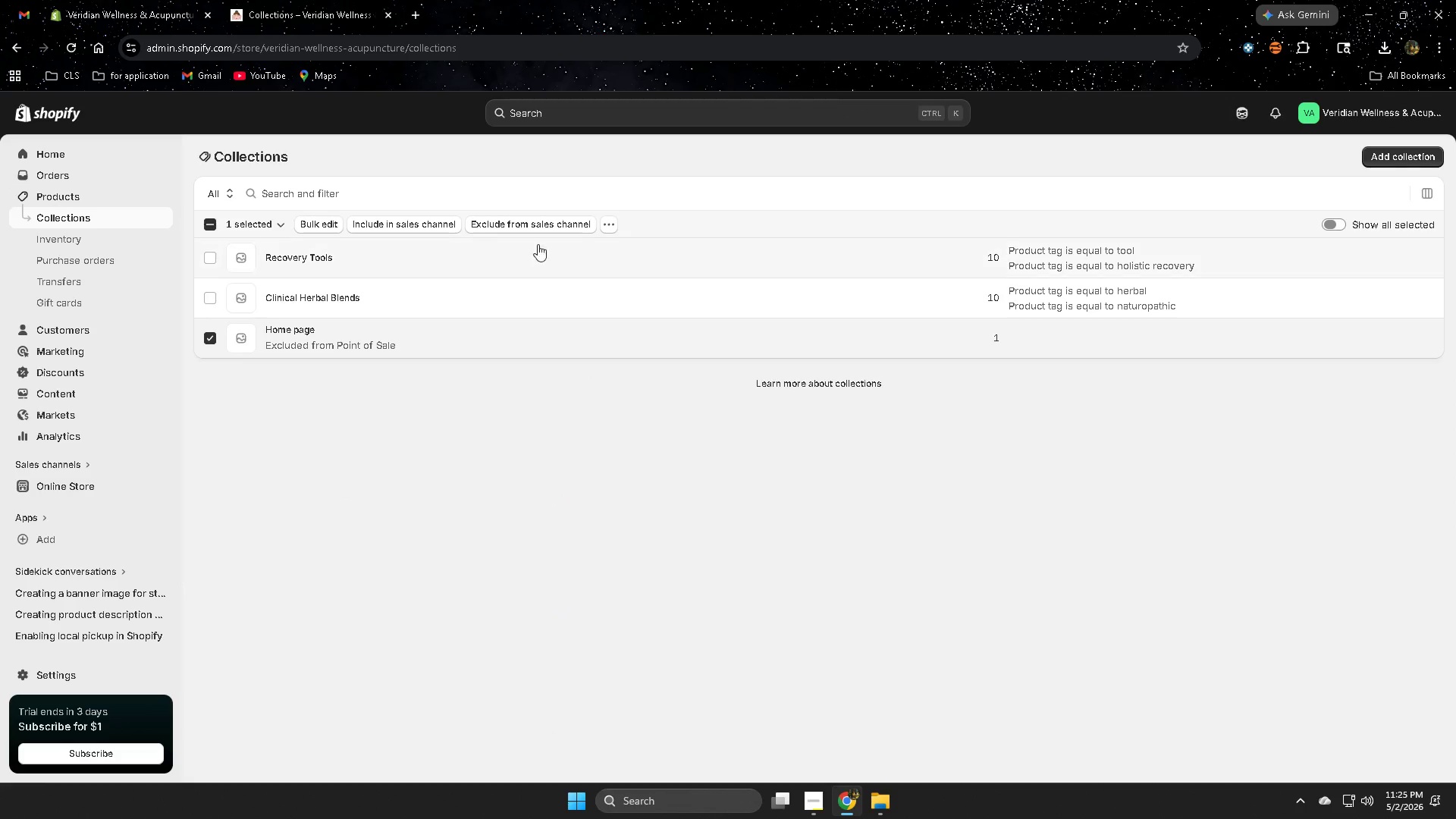 
left_click([608, 224])
 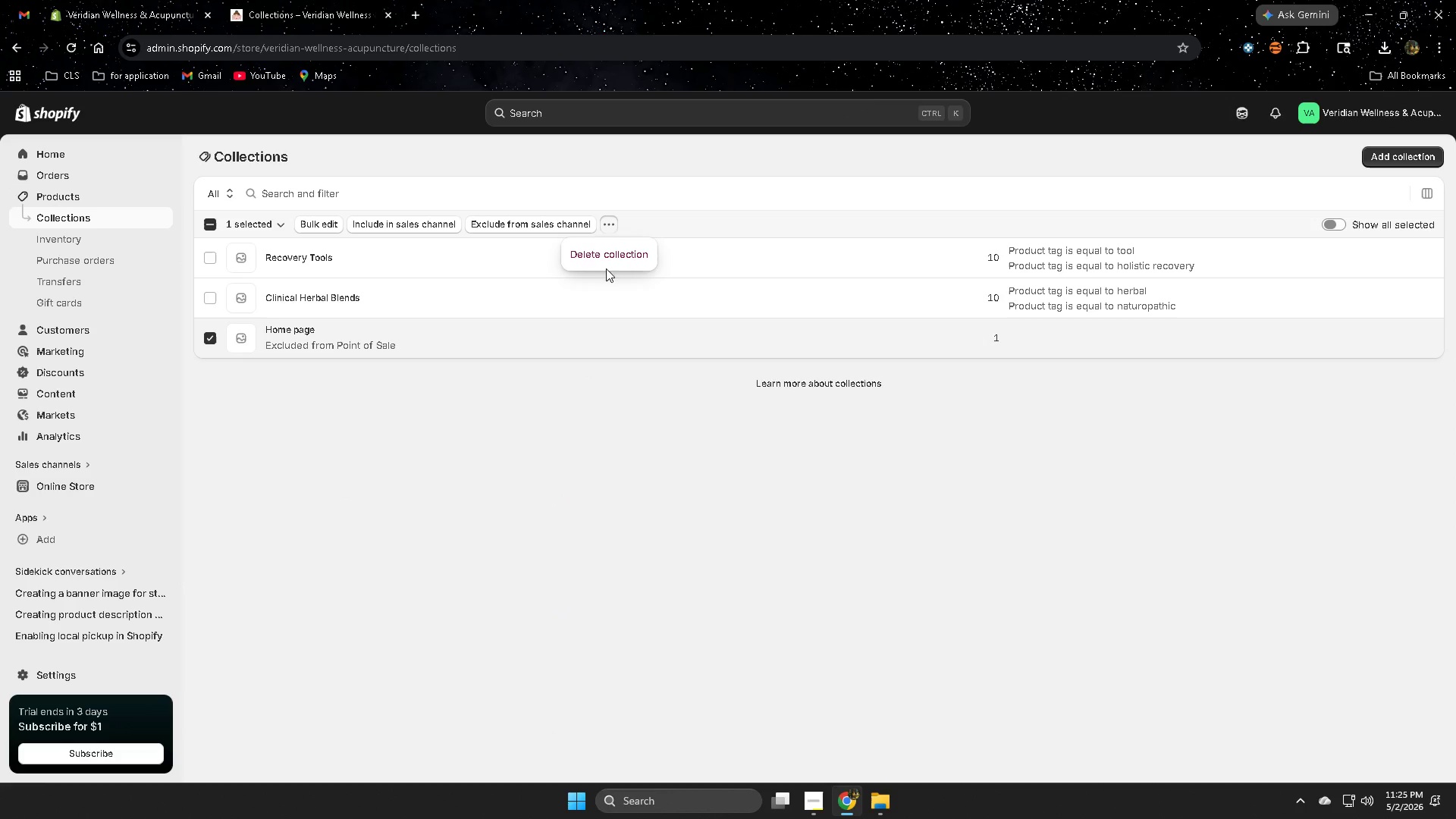 
left_click([610, 251])
 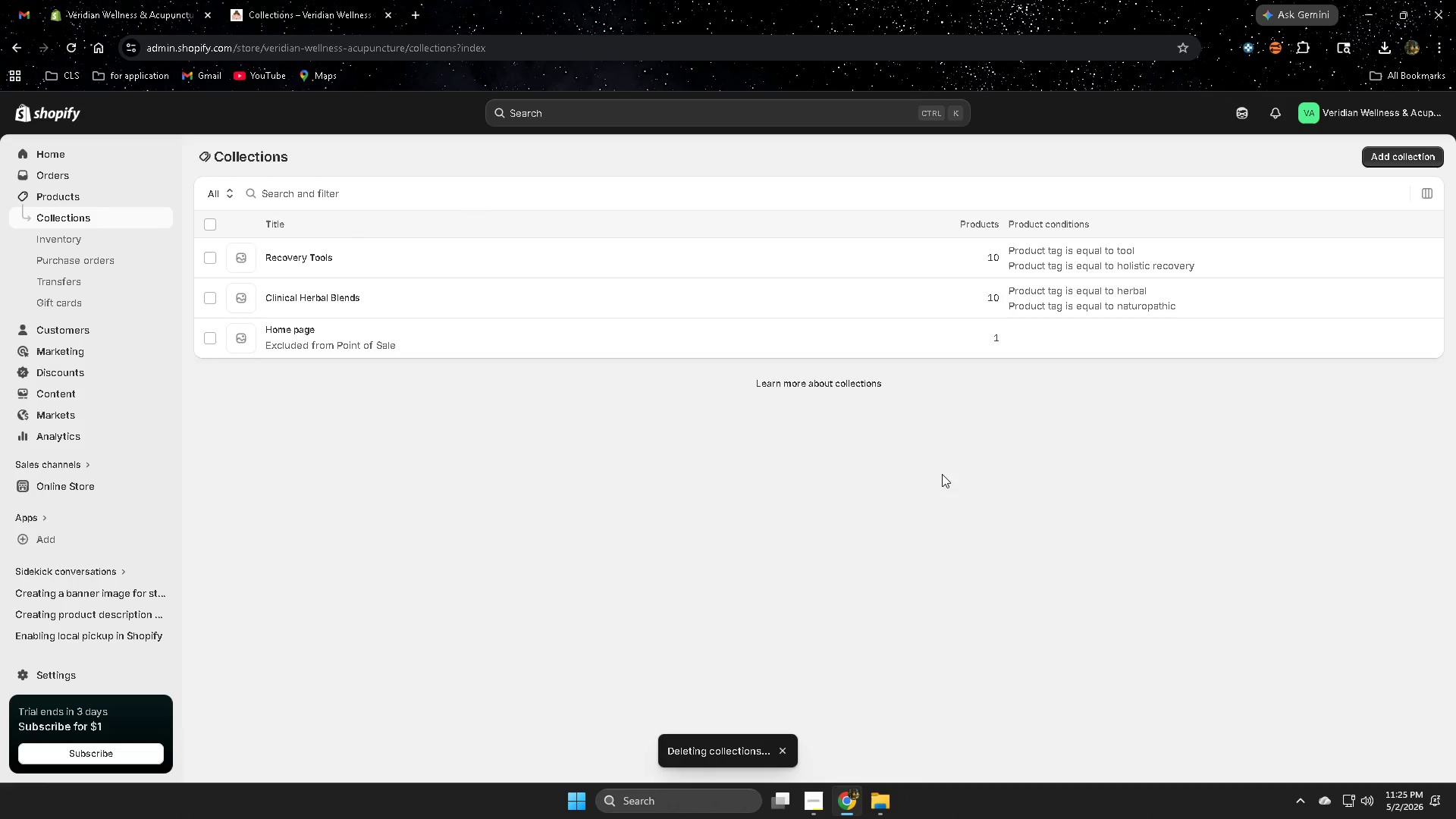 
scroll: coordinate [347, 344], scroll_direction: up, amount: 1.0
 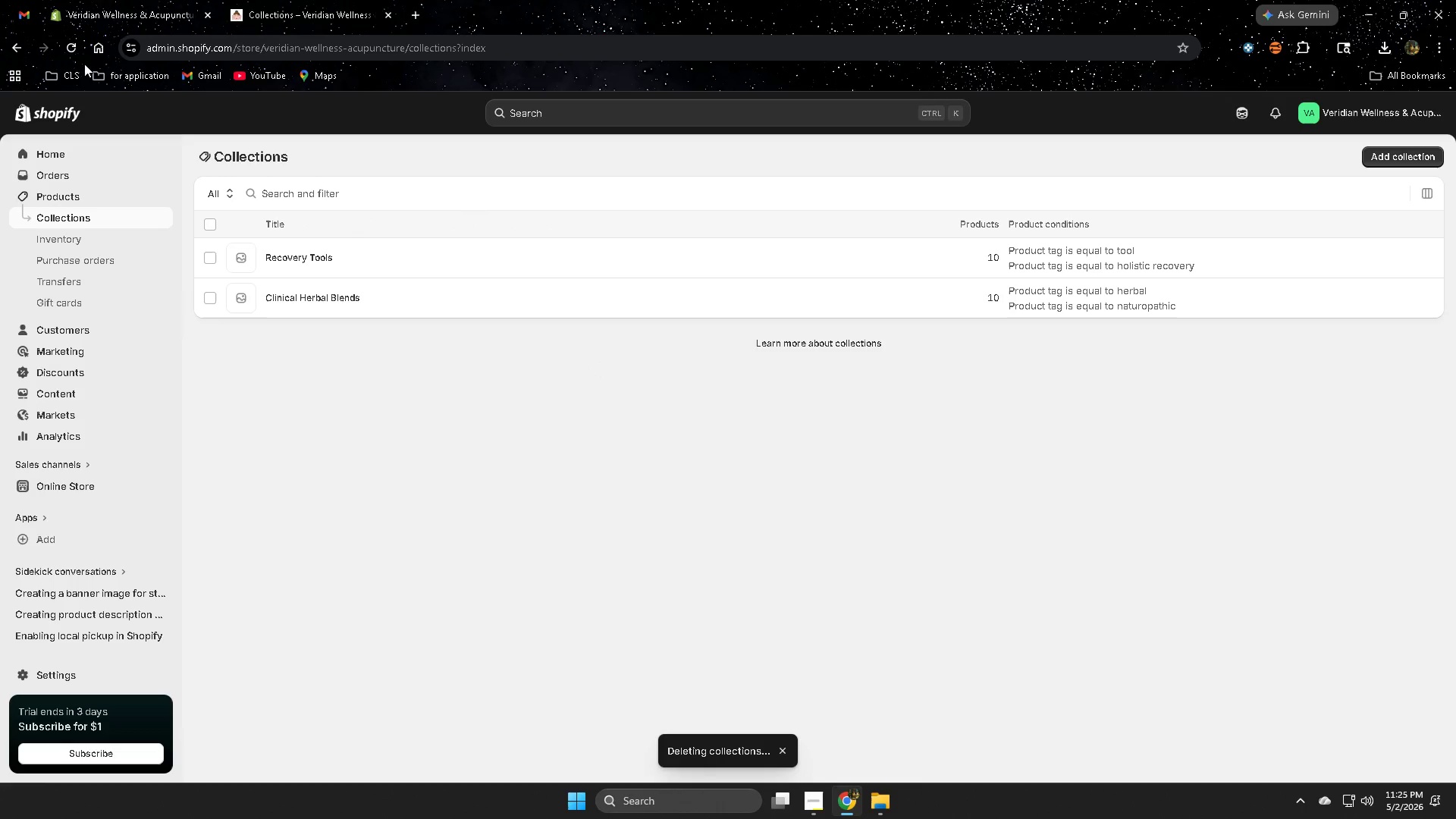 
left_click([73, 50])
 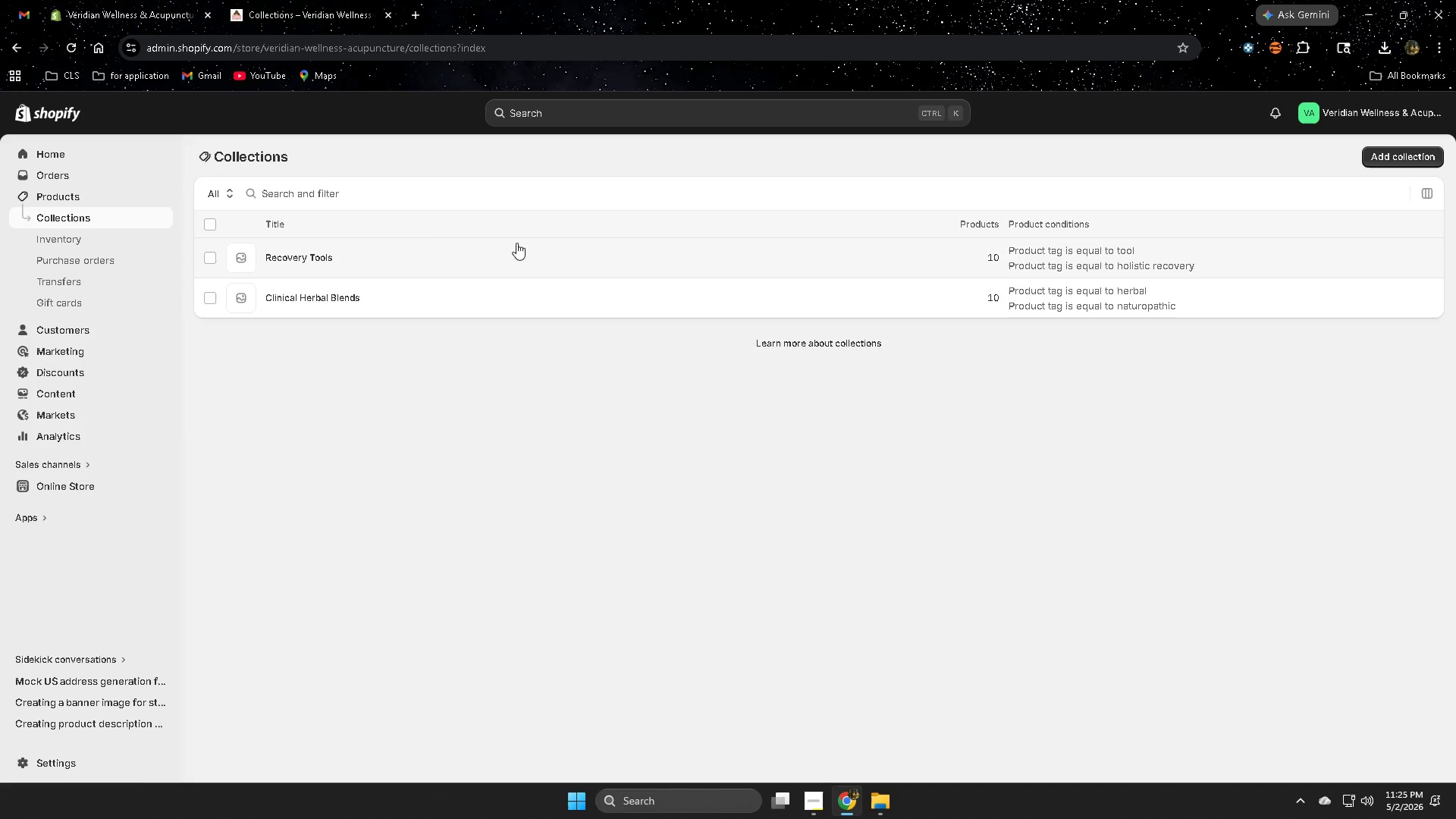 
left_click([327, 5])
 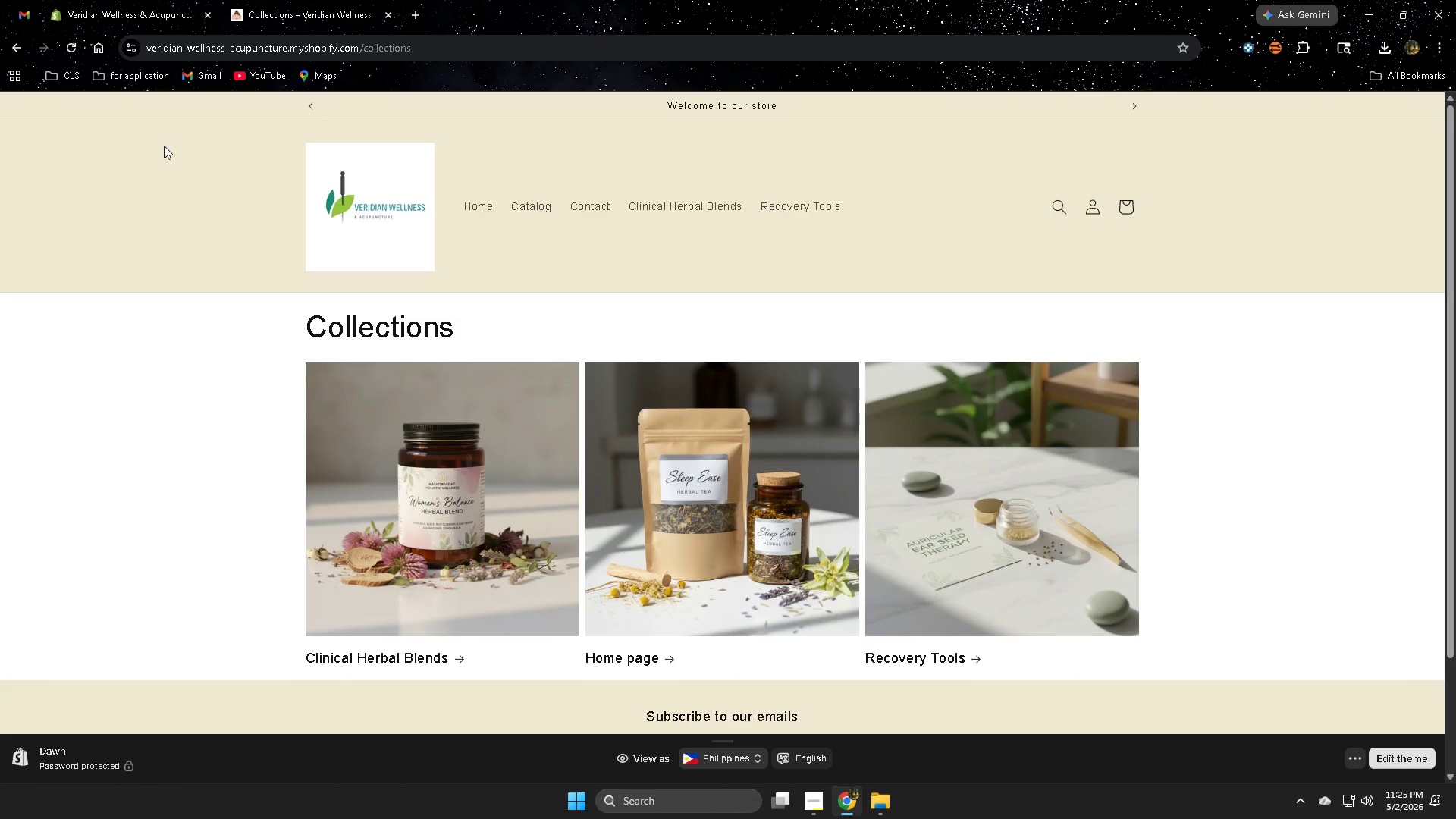 
left_click([186, 371])
 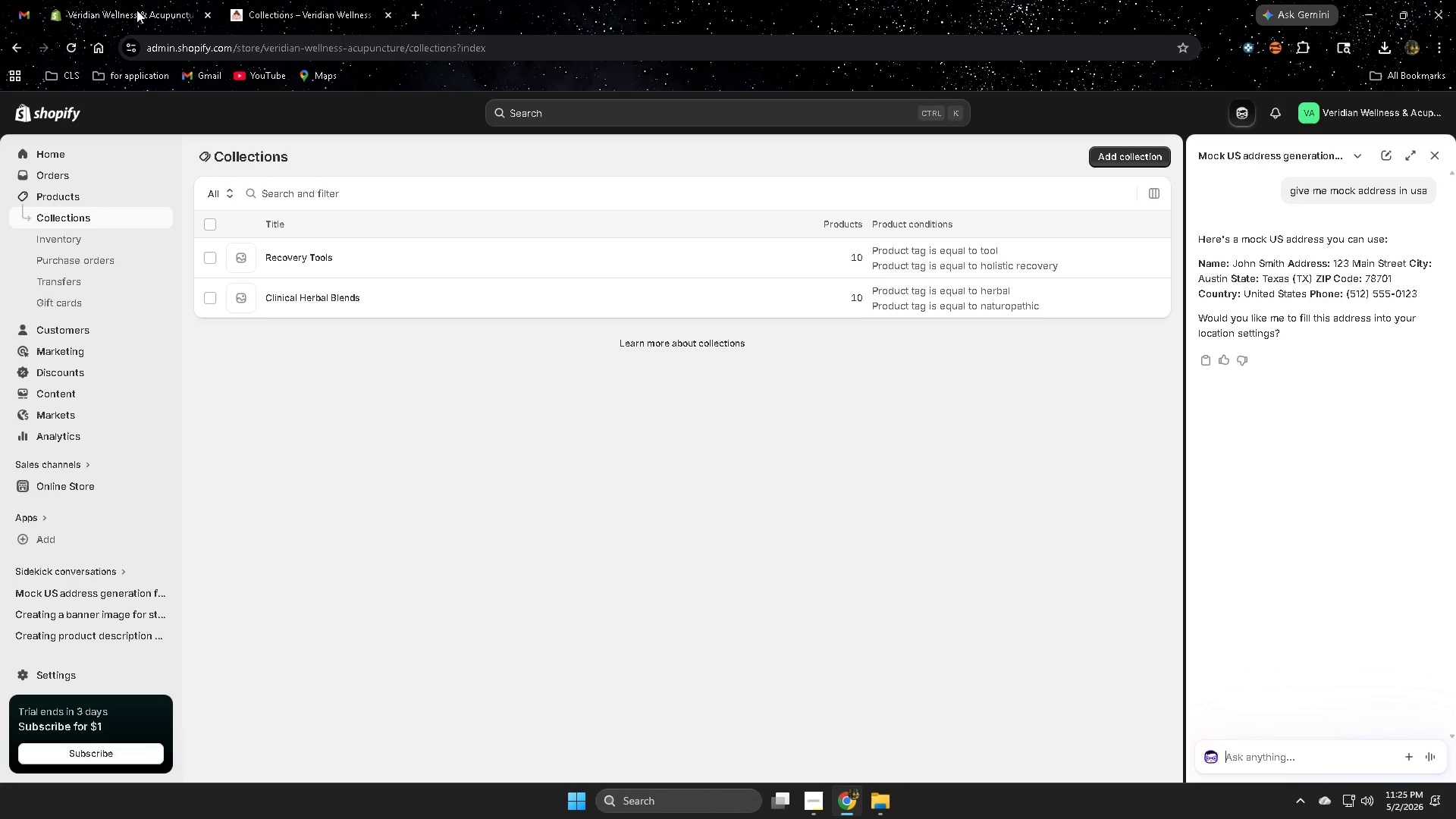 
scroll: coordinate [7, 383], scroll_direction: up, amount: 2.0
 